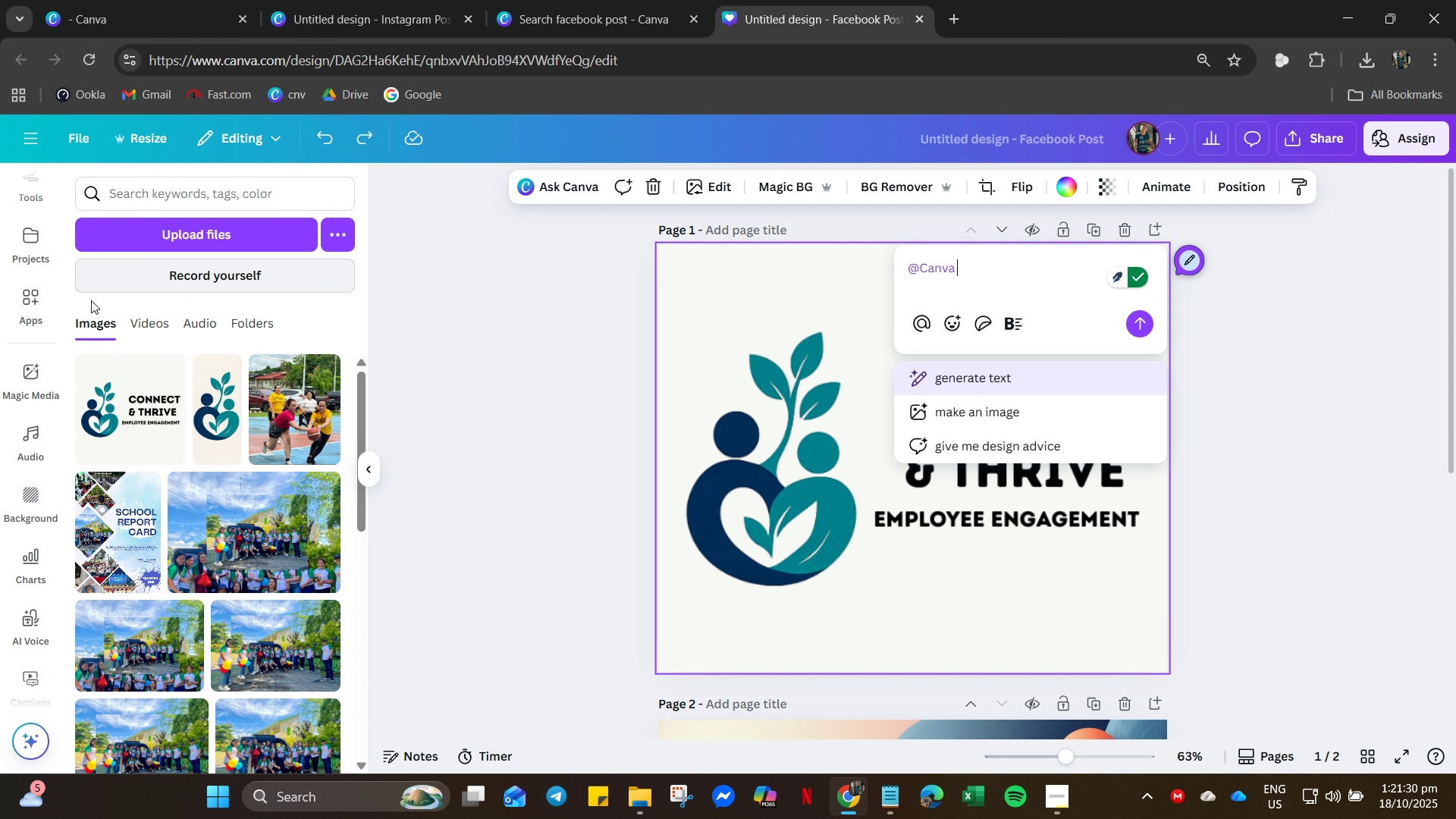 
scroll: coordinate [10, 255], scroll_direction: up, amount: 12.0
 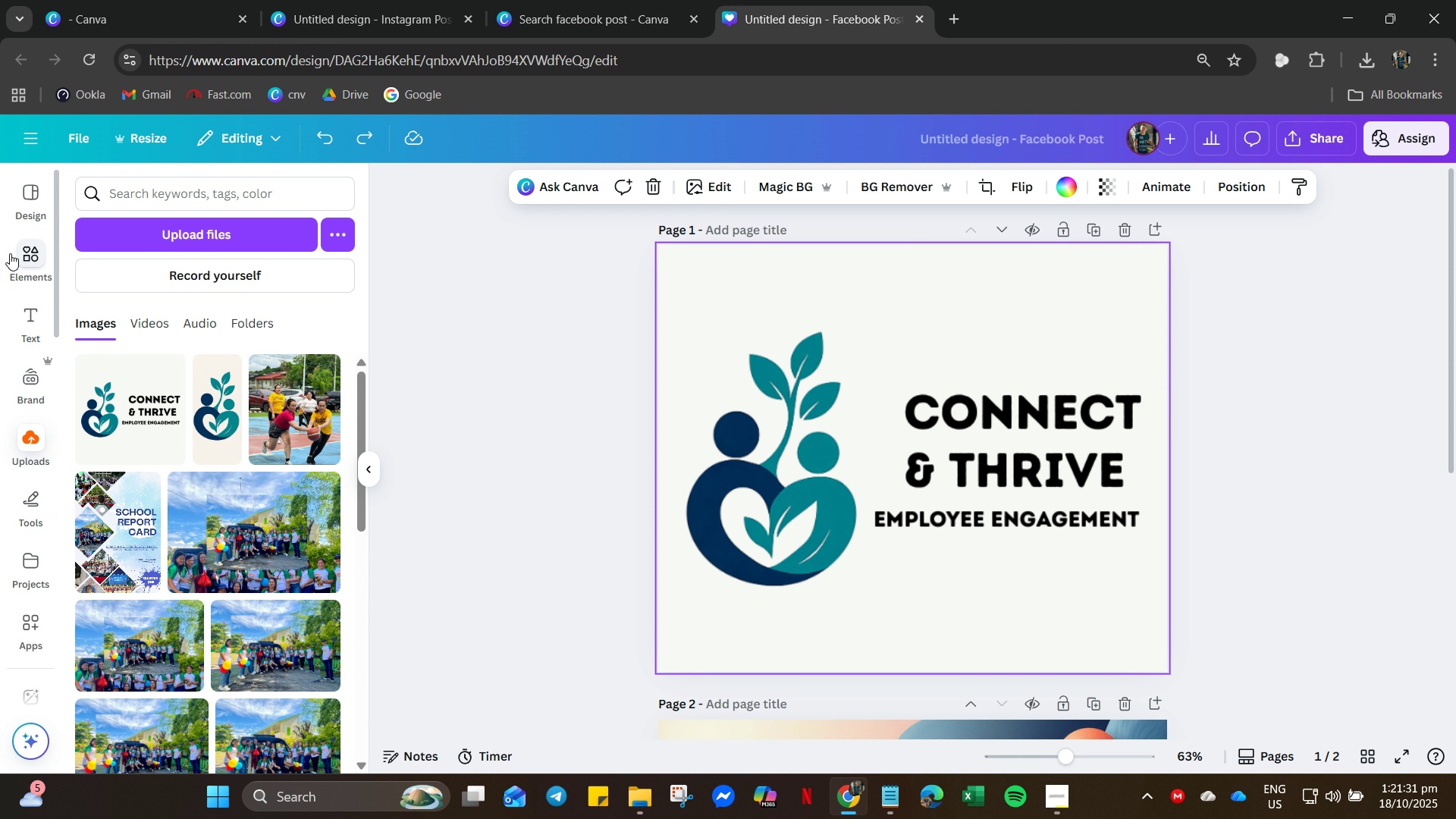 
left_click([10, 253])
 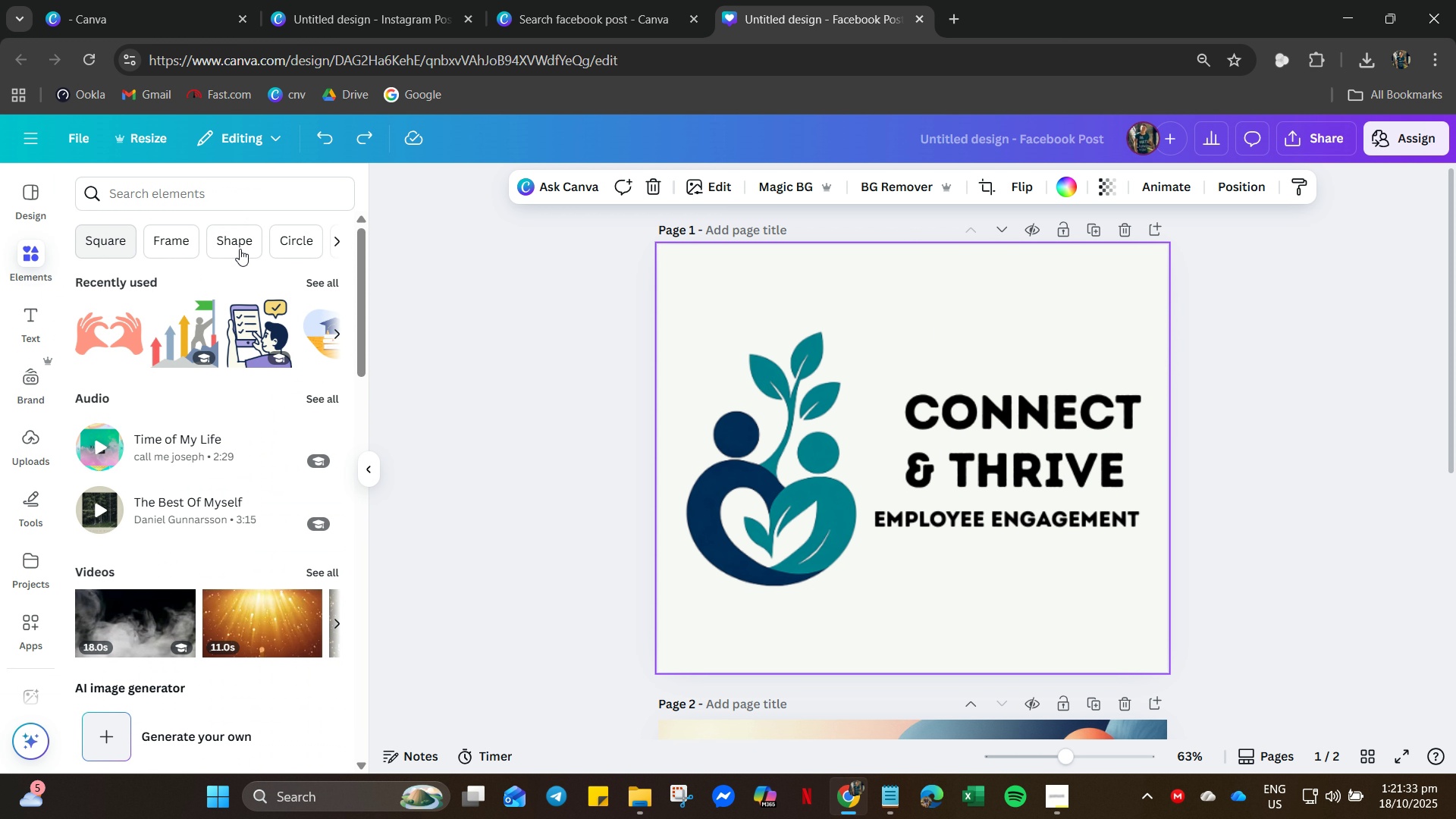 
scroll: coordinate [197, 525], scroll_direction: down, amount: 4.0
 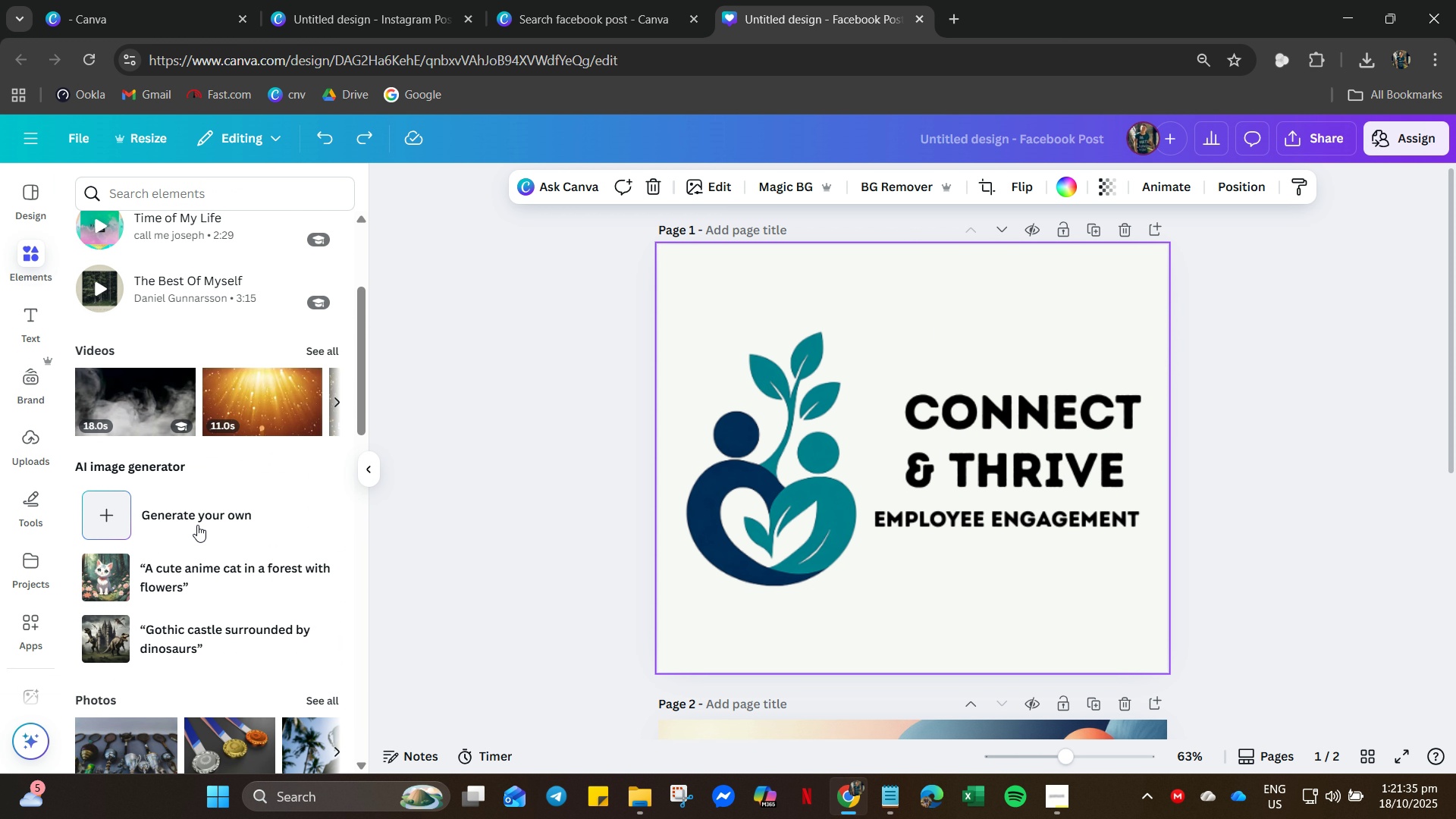 
scroll: coordinate [209, 508], scroll_direction: up, amount: 13.0
 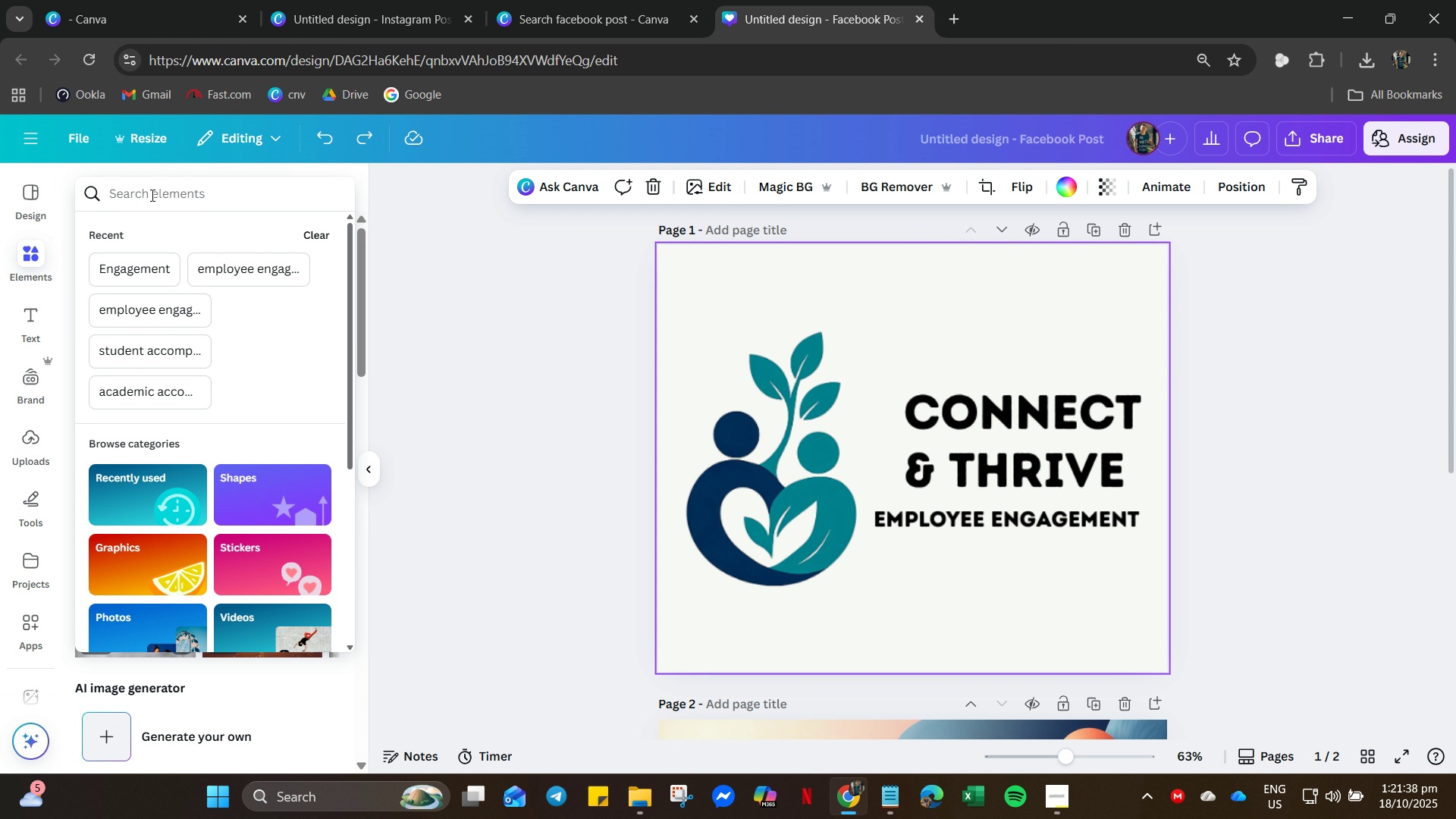 
type(thrve)
key(Backspace)
key(Backspace)
type(ive blue)
 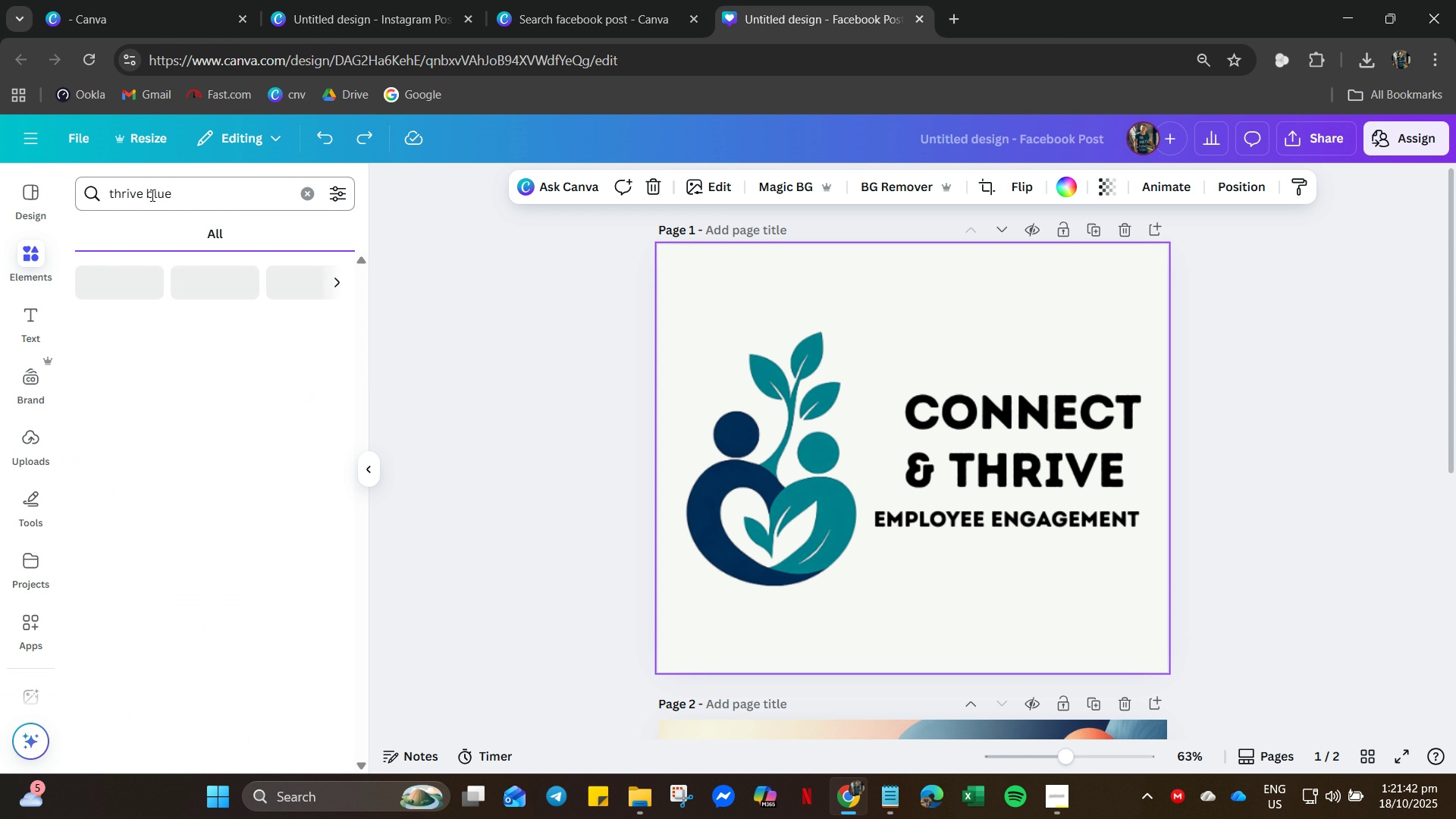 
key(Enter)
 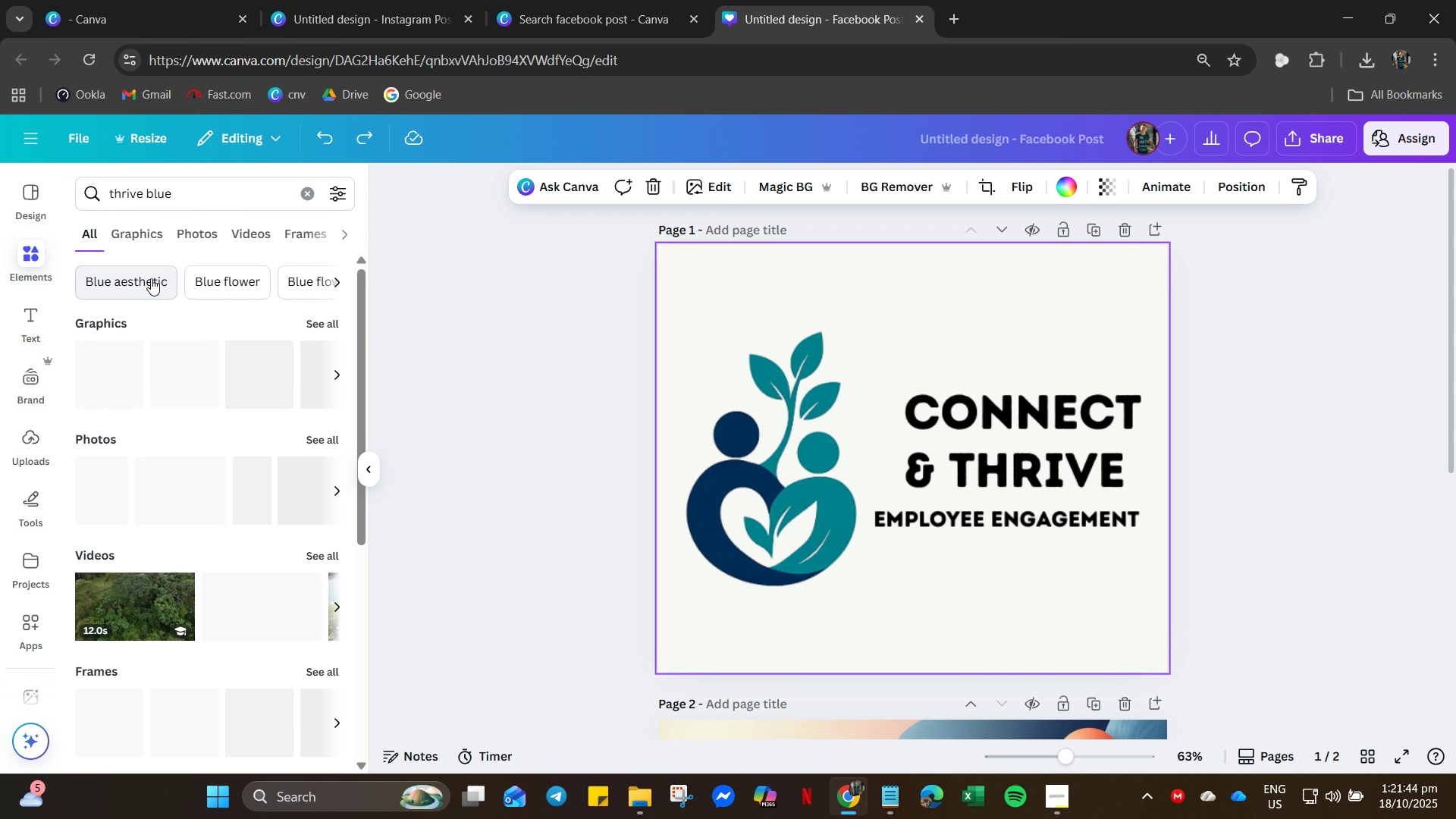 
left_click([151, 278])
 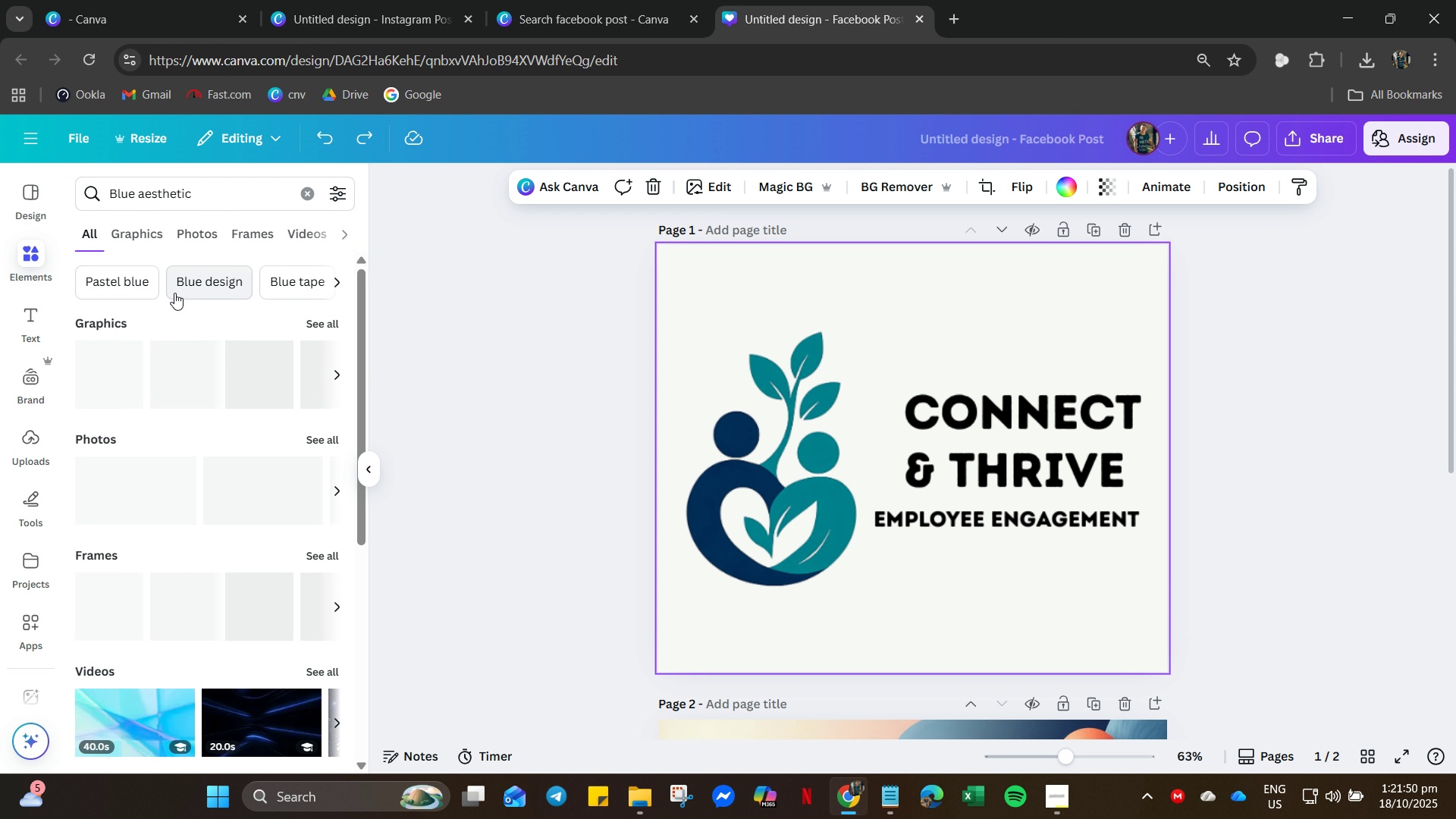 
wait(7.39)
 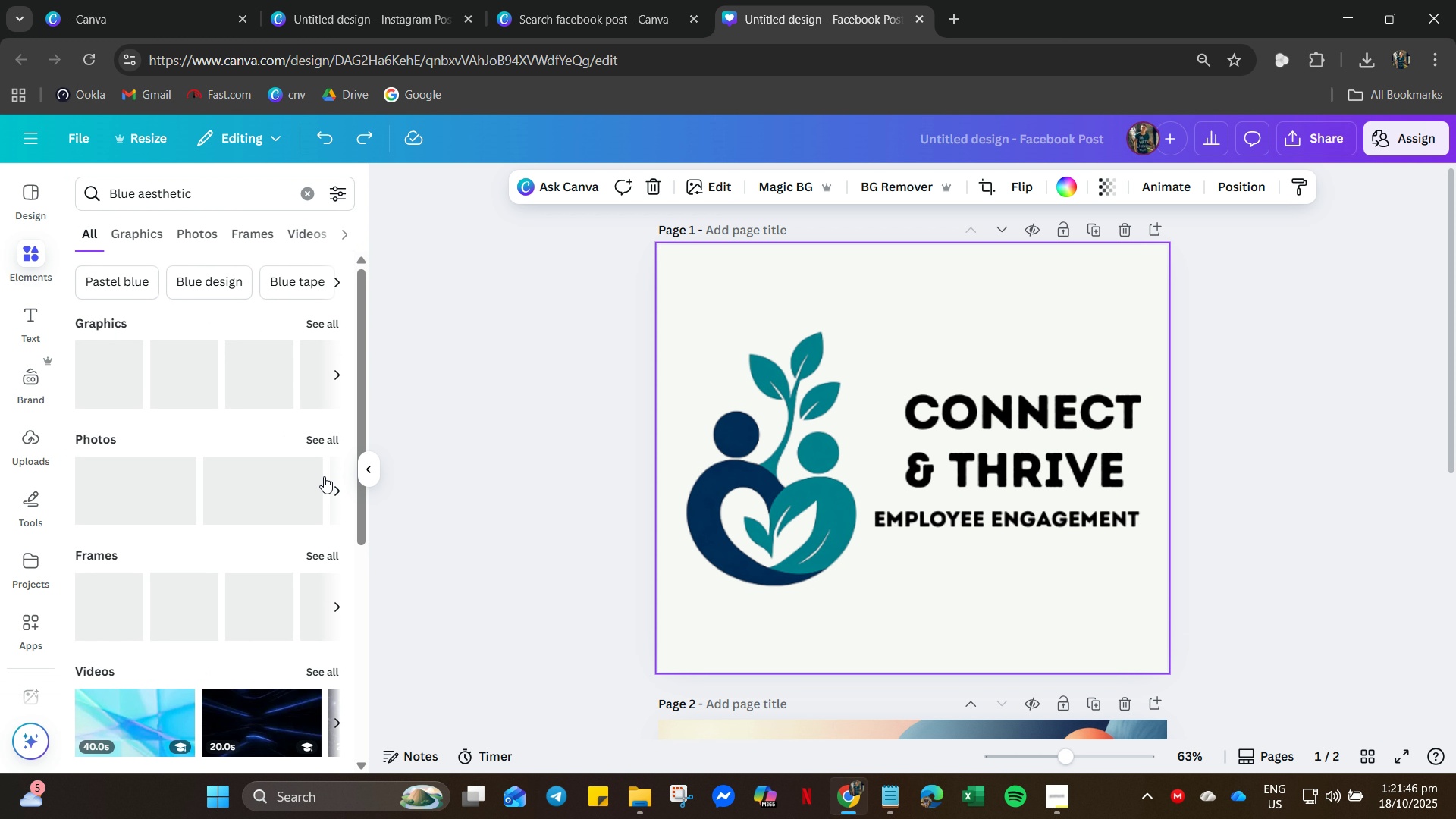 
scroll: coordinate [170, 669], scroll_direction: down, amount: 17.0
 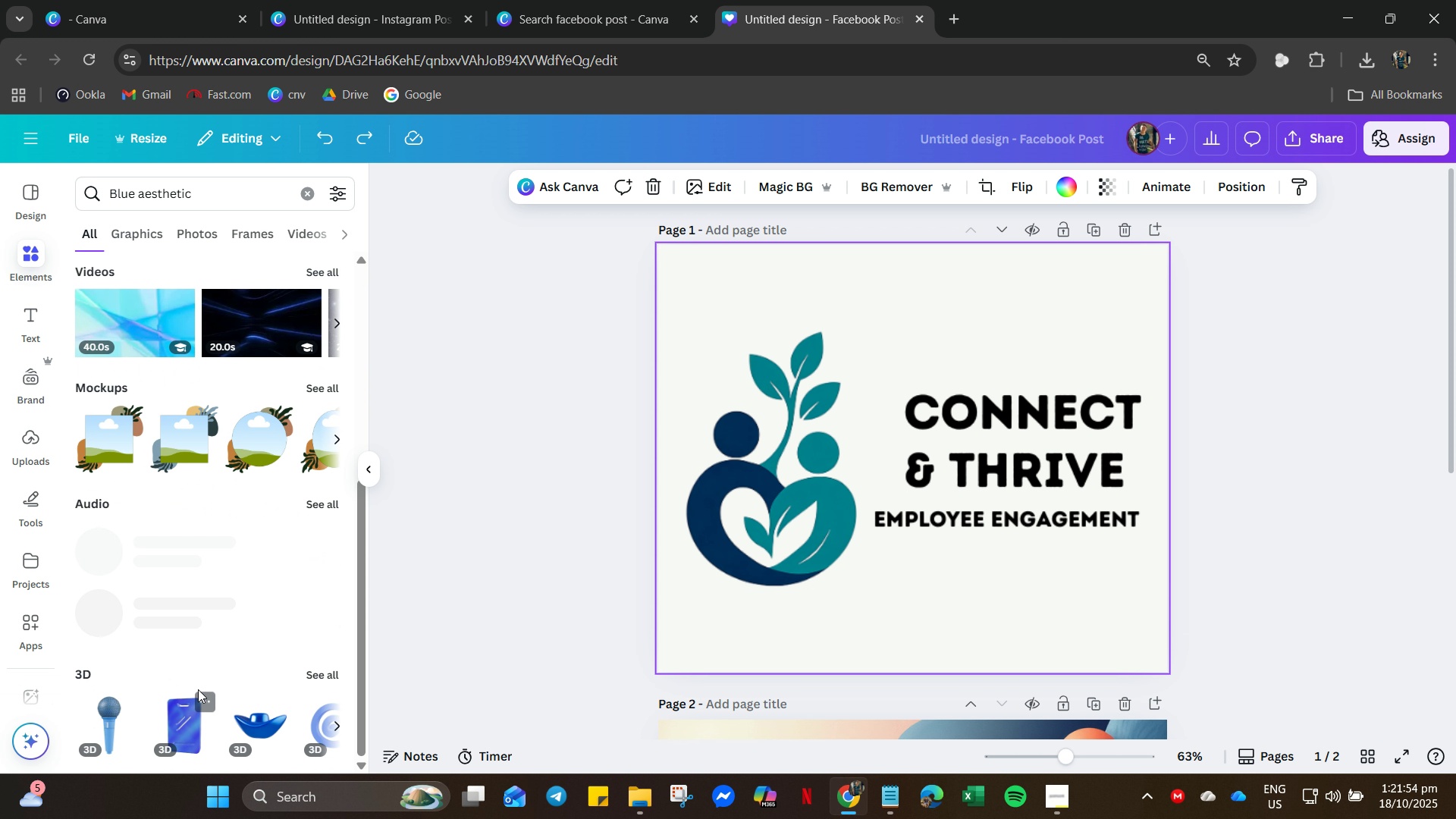 
scroll: coordinate [117, 295], scroll_direction: up, amount: 14.0
 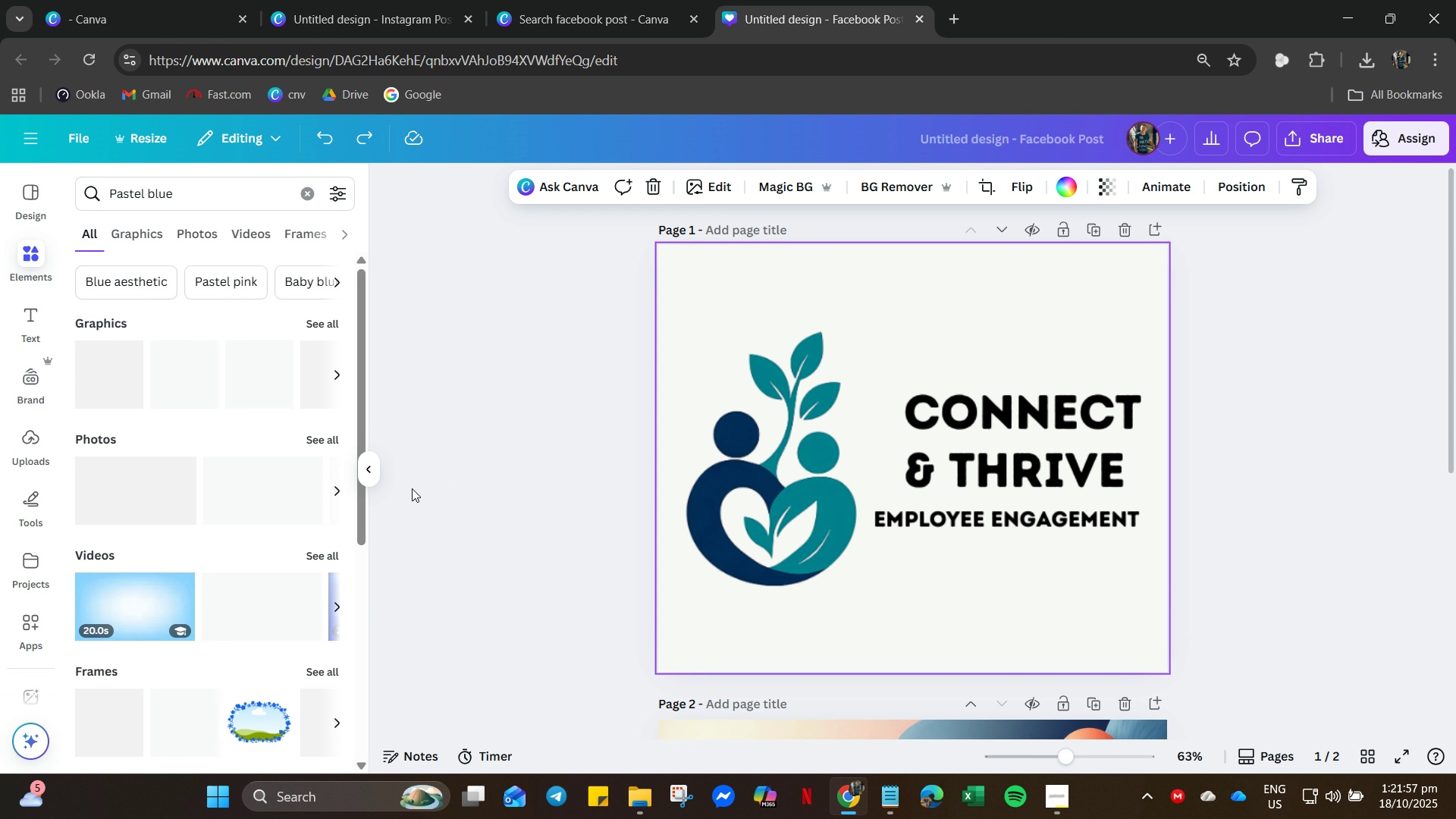 
scroll: coordinate [281, 579], scroll_direction: down, amount: 6.0
 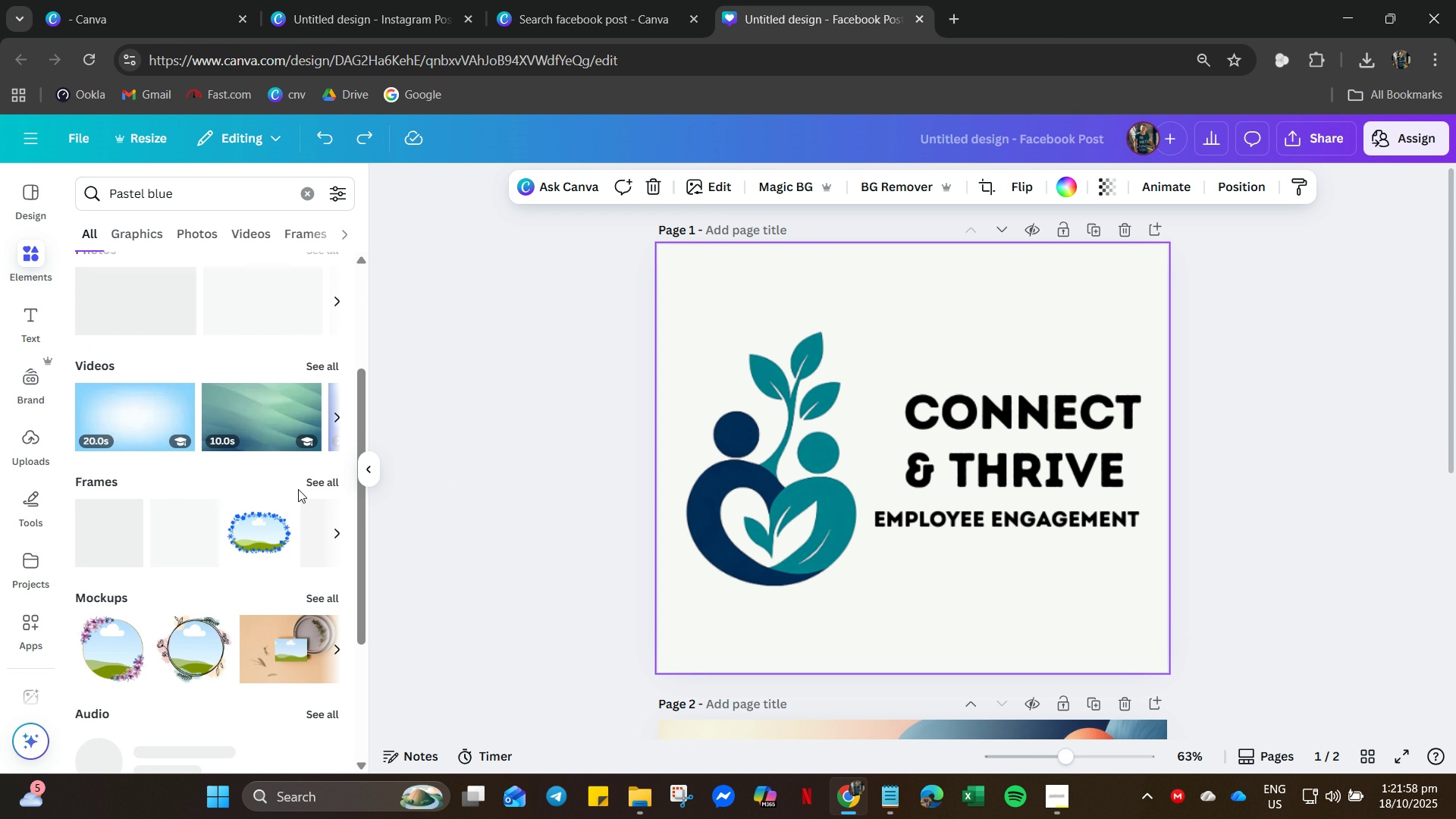 
scroll: coordinate [290, 479], scroll_direction: up, amount: 7.0
 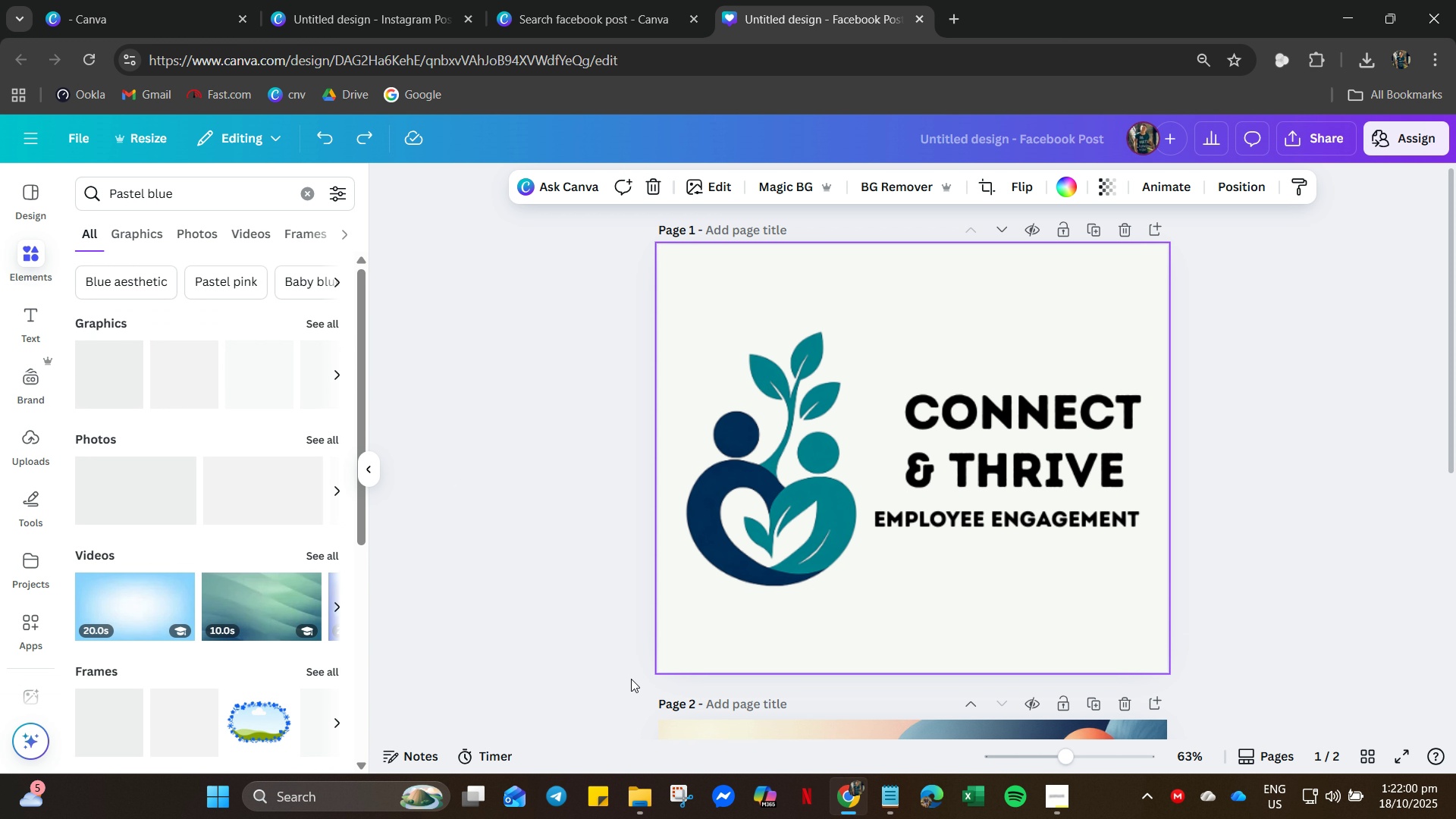 
scroll: coordinate [635, 679], scroll_direction: down, amount: 6.0
 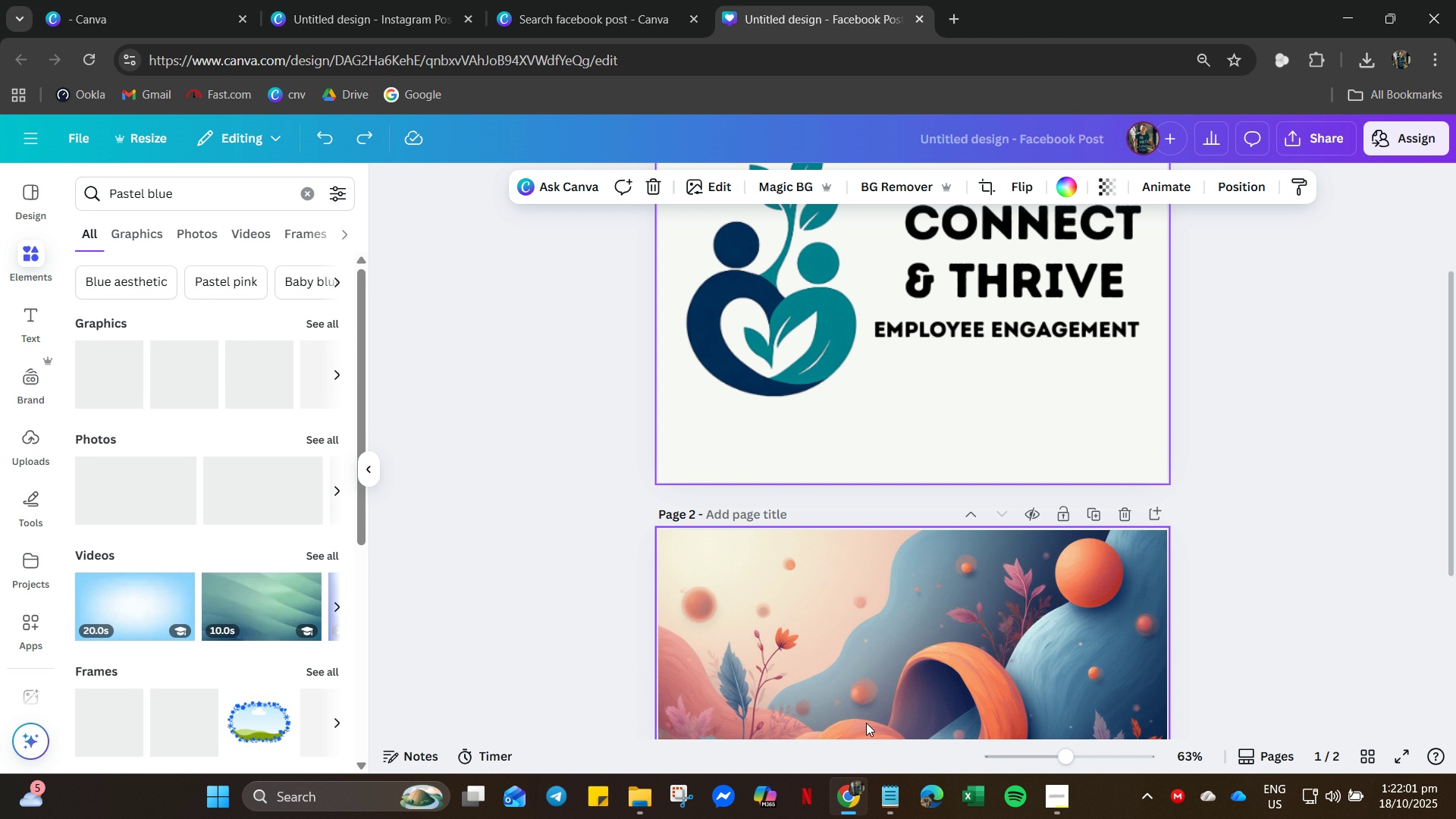 
scroll: coordinate [1016, 555], scroll_direction: up, amount: 9.0
 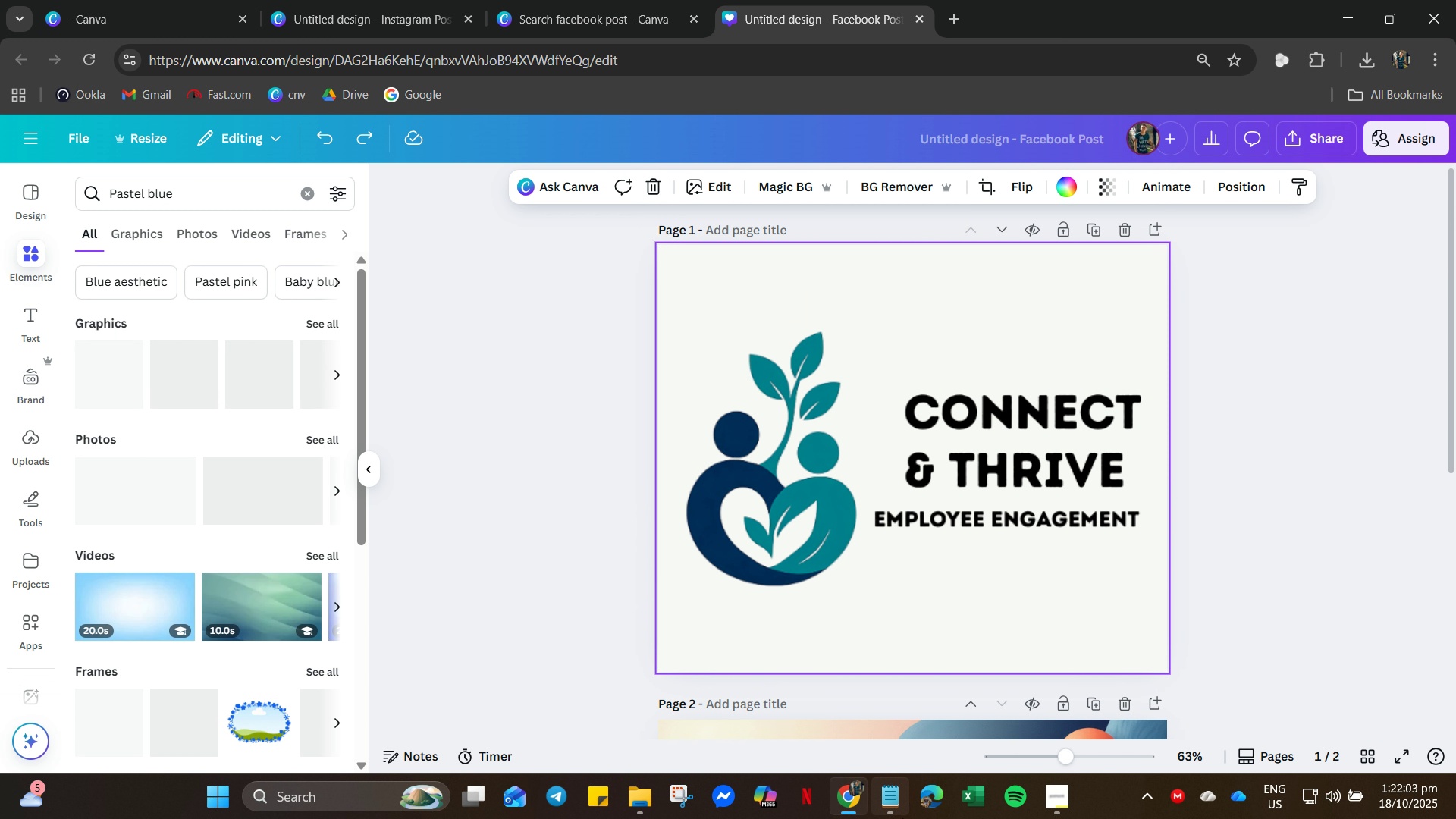 
mouse_move([902, 795])
 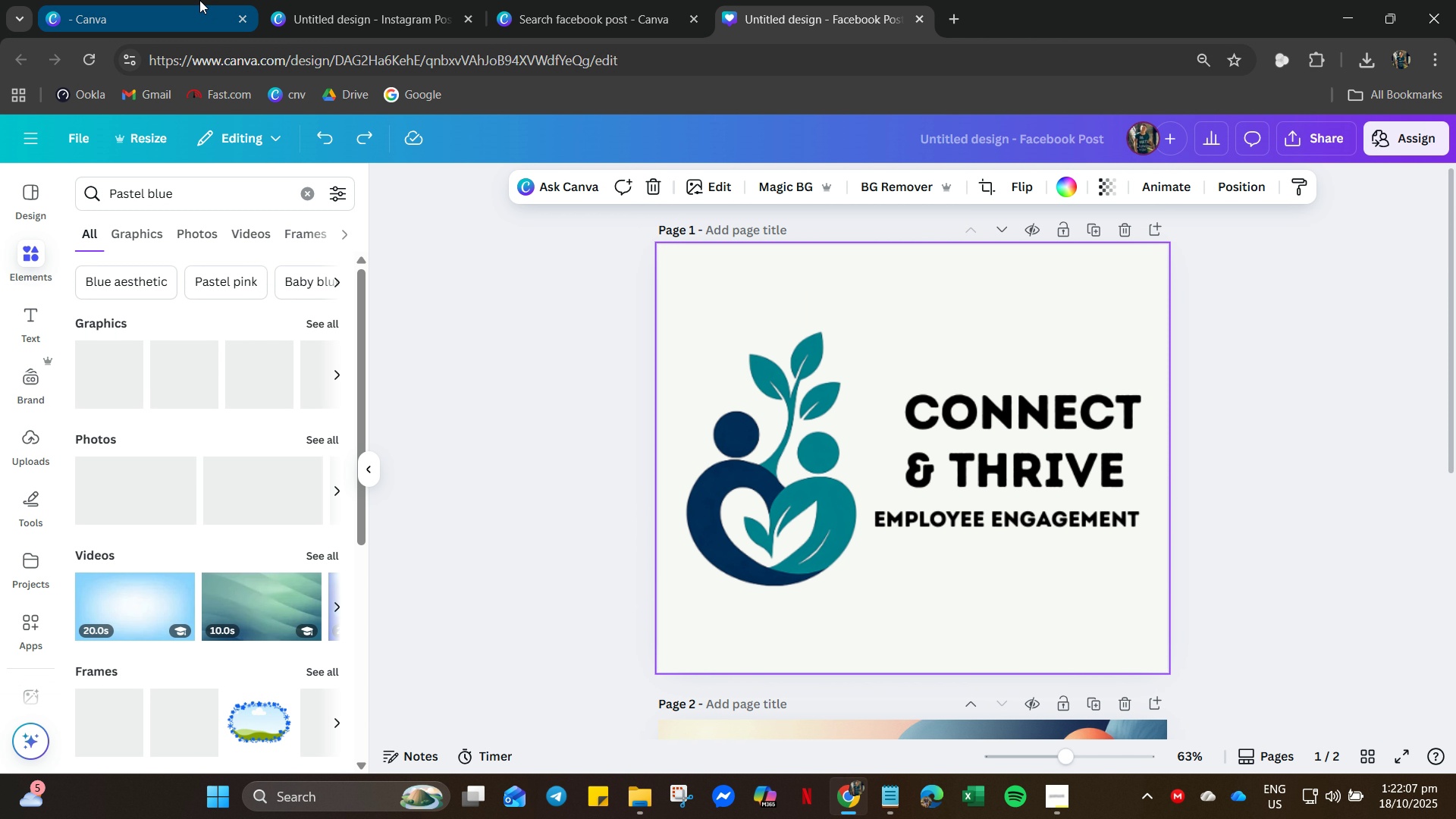 
scroll: coordinate [192, 501], scroll_direction: down, amount: 5.0
 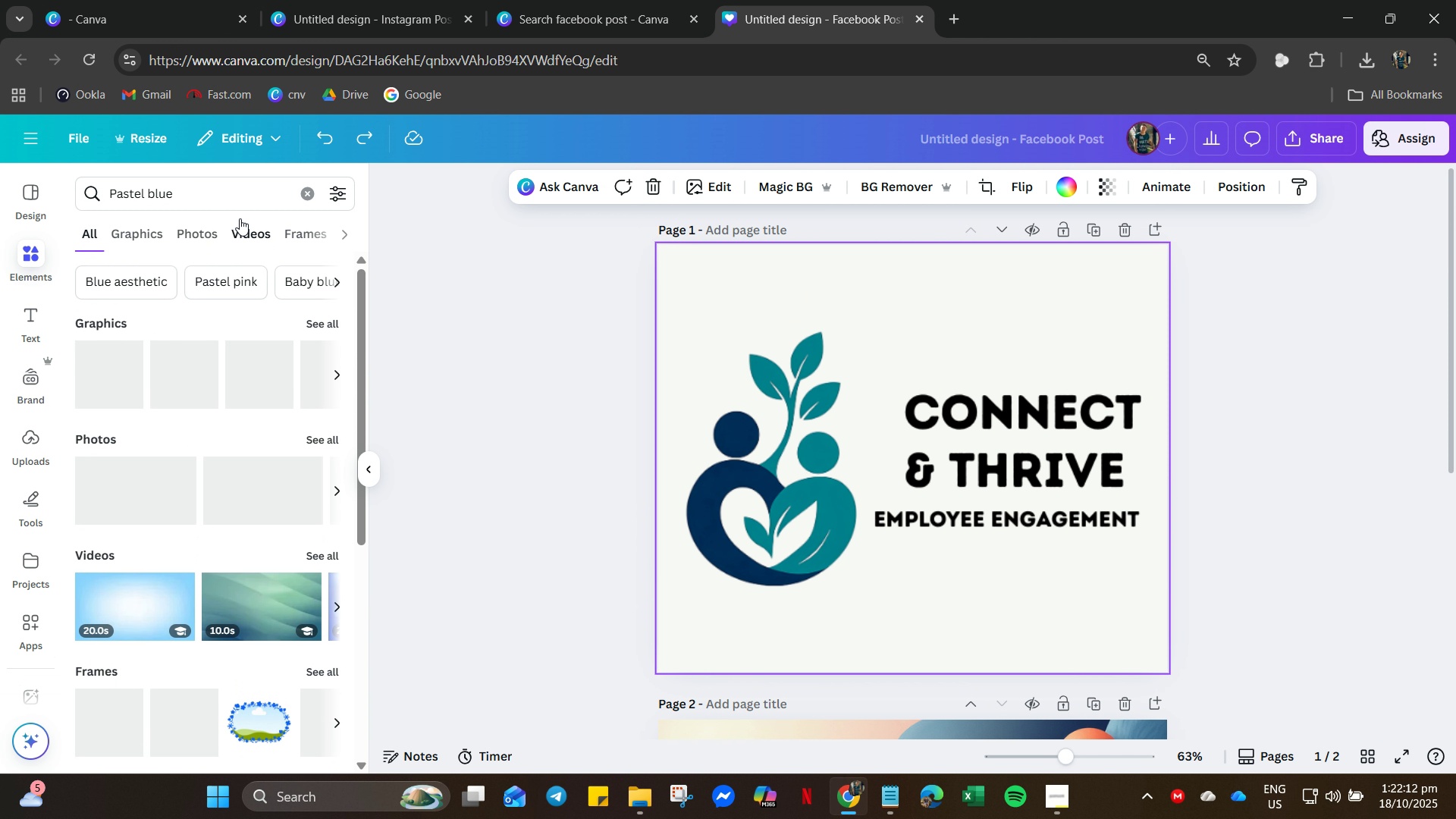 
left_click([219, 228])
 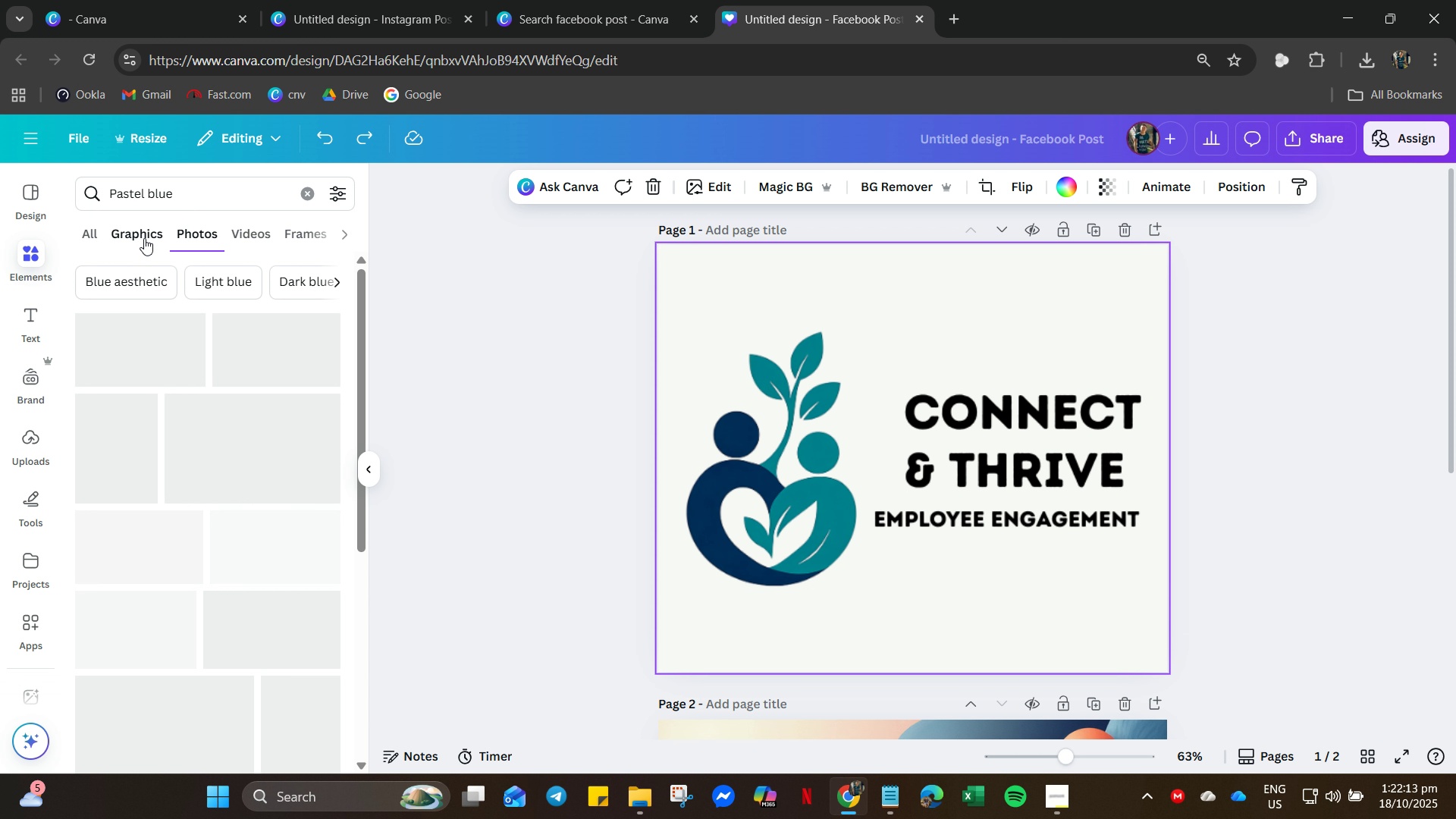 
left_click([144, 238])
 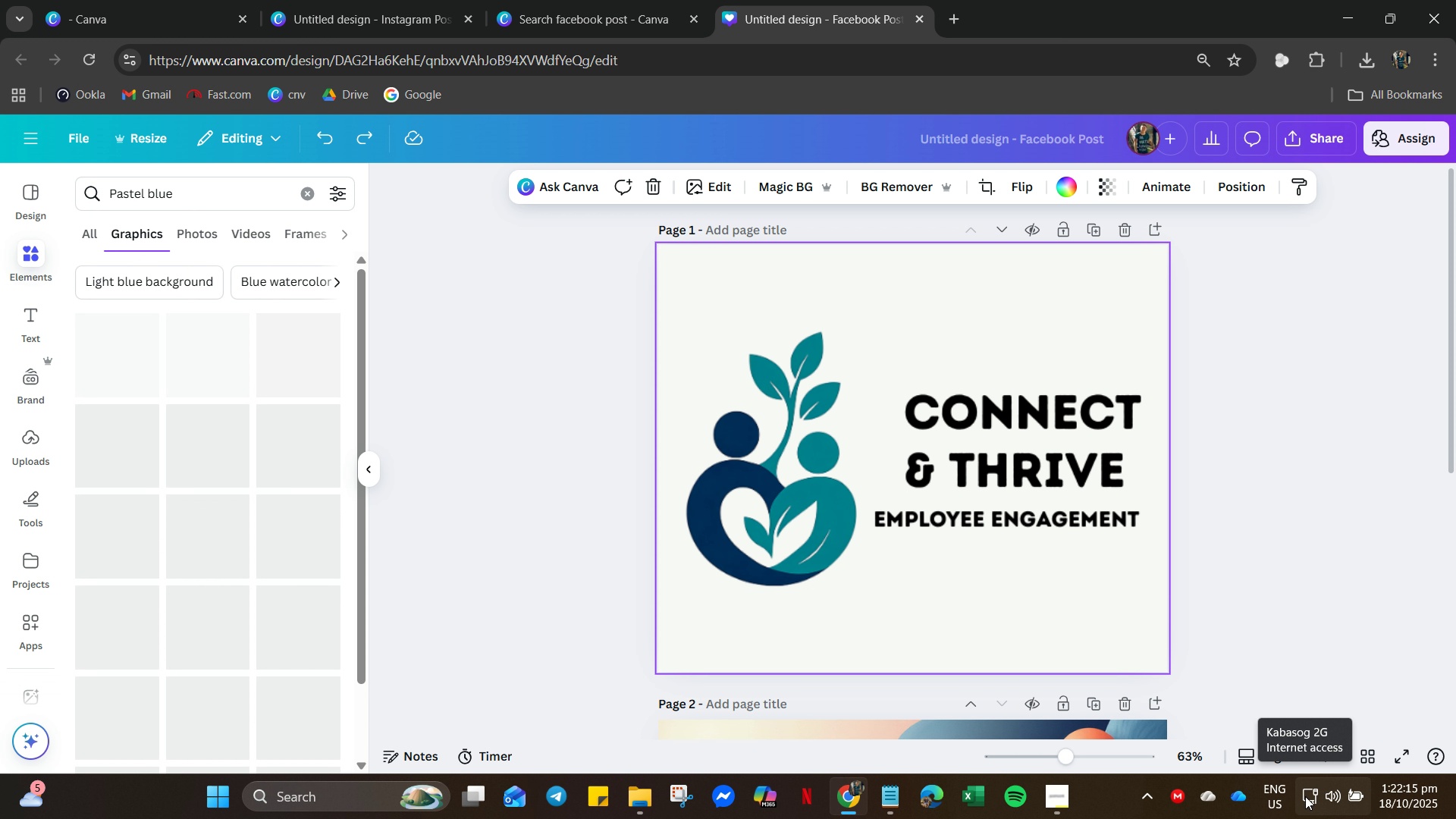 
left_click([1305, 796])
 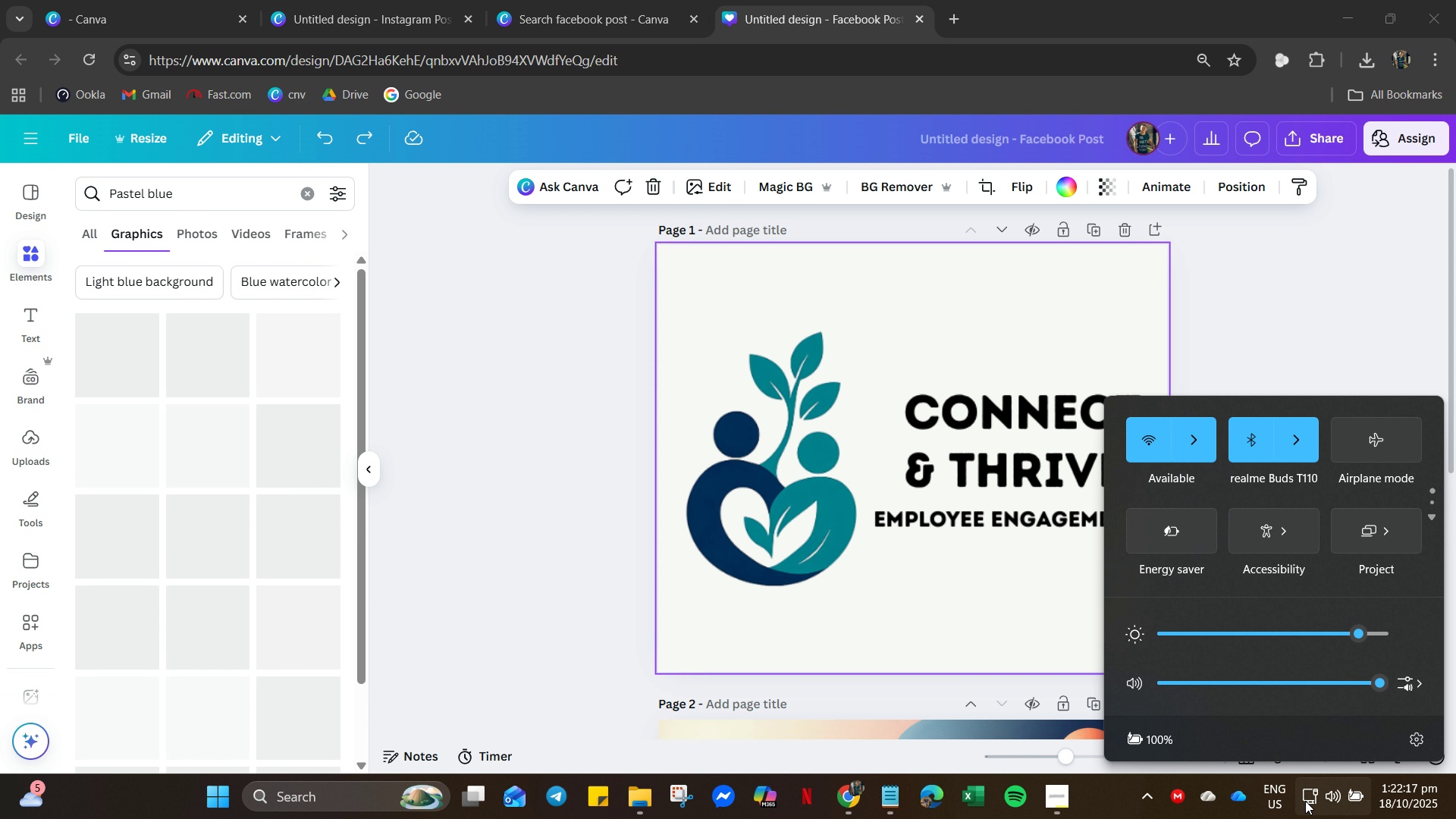 
left_click([1305, 801])
 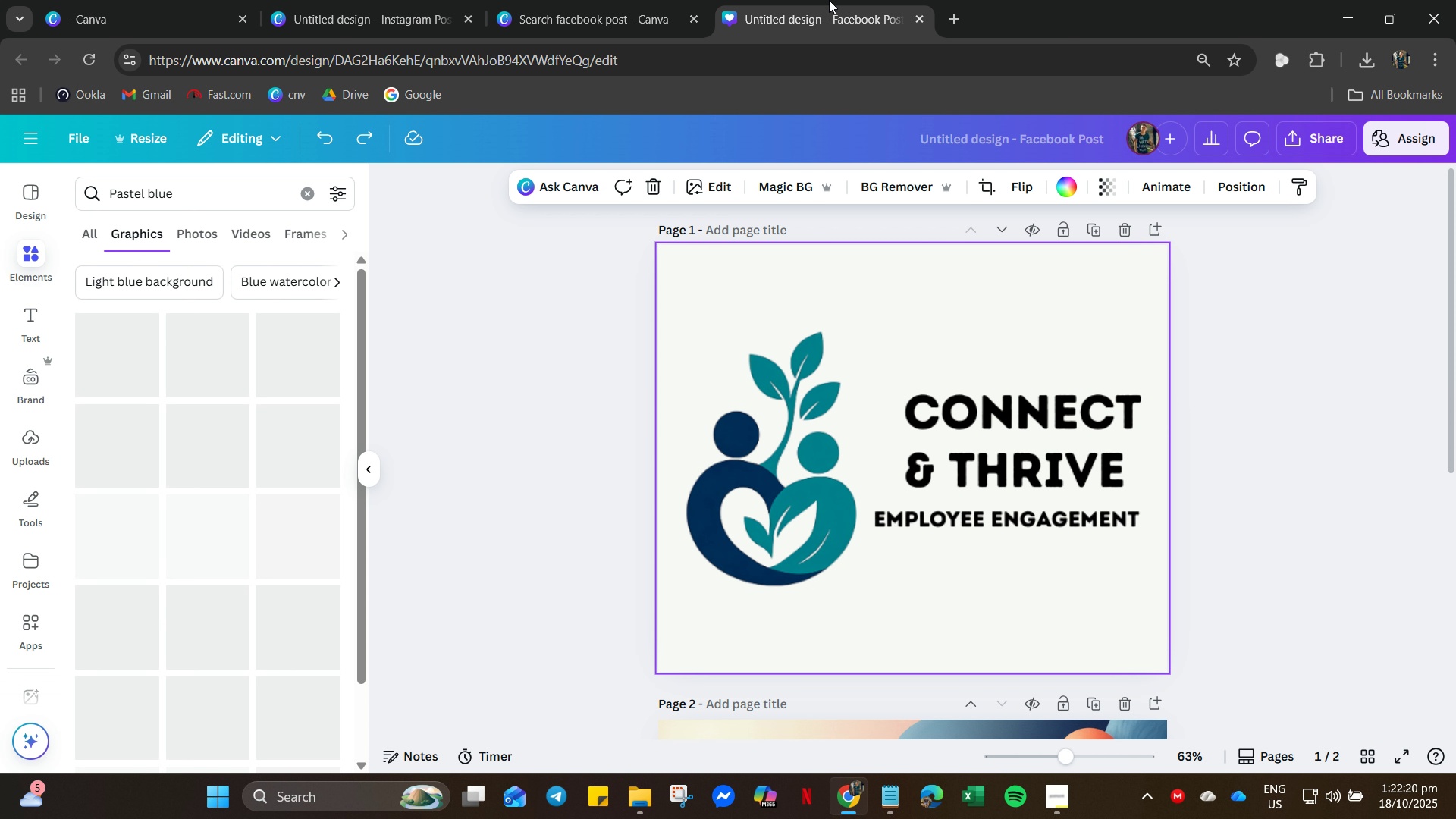 
left_click([961, 19])
 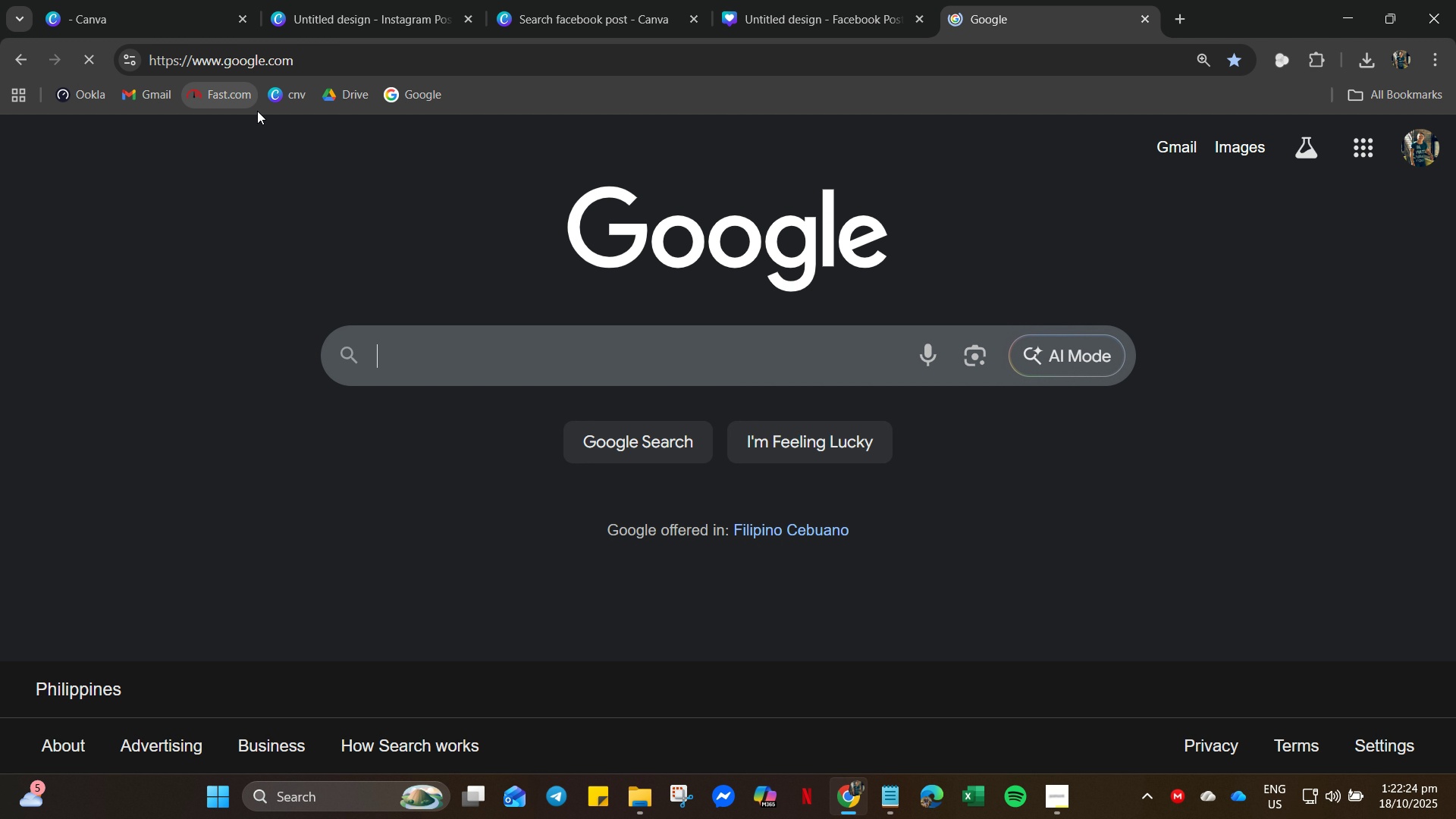 
left_click([293, 96])
 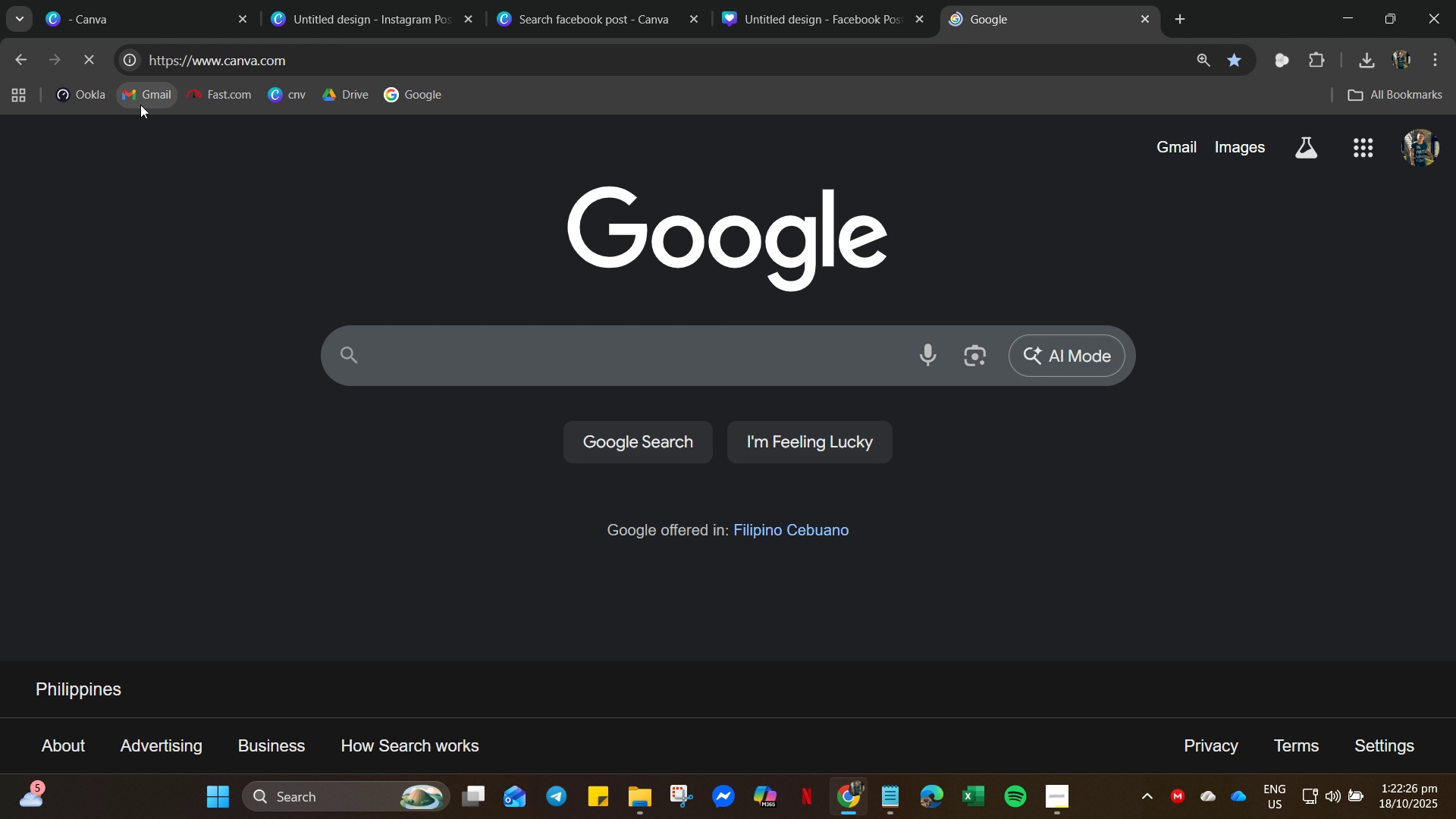 
left_click([140, 103])
 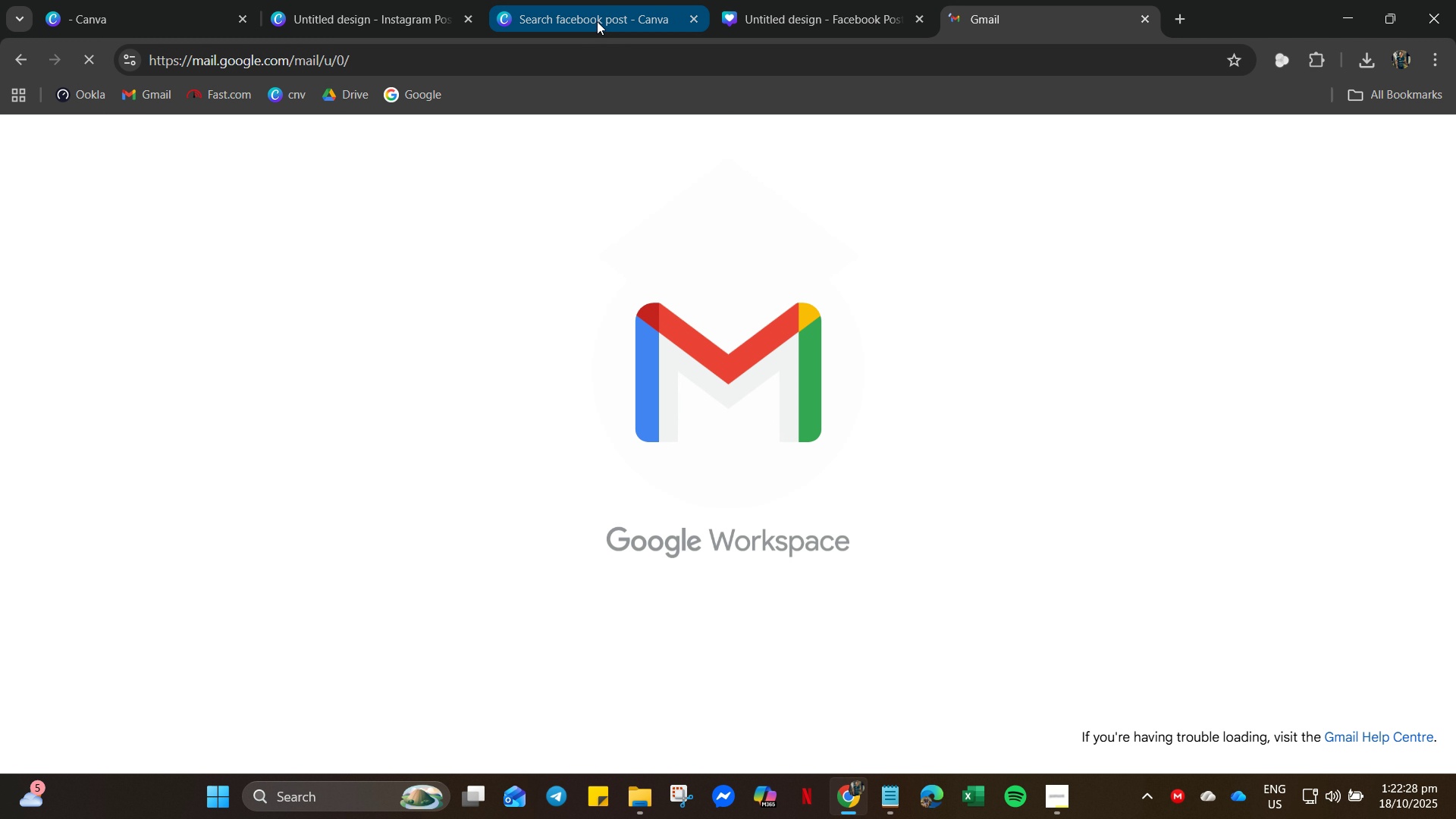 
left_click([597, 21])
 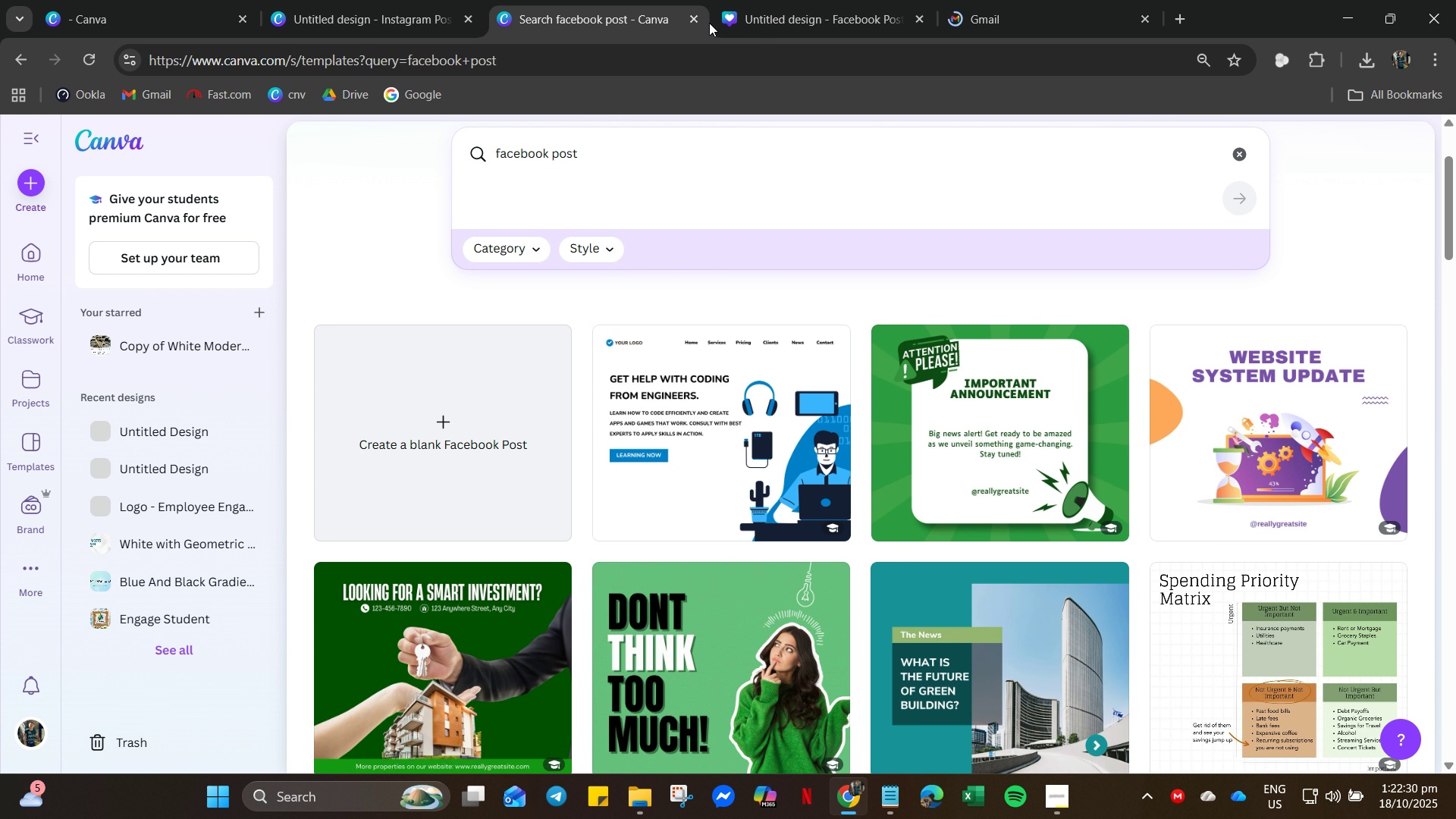 
left_click([694, 20])
 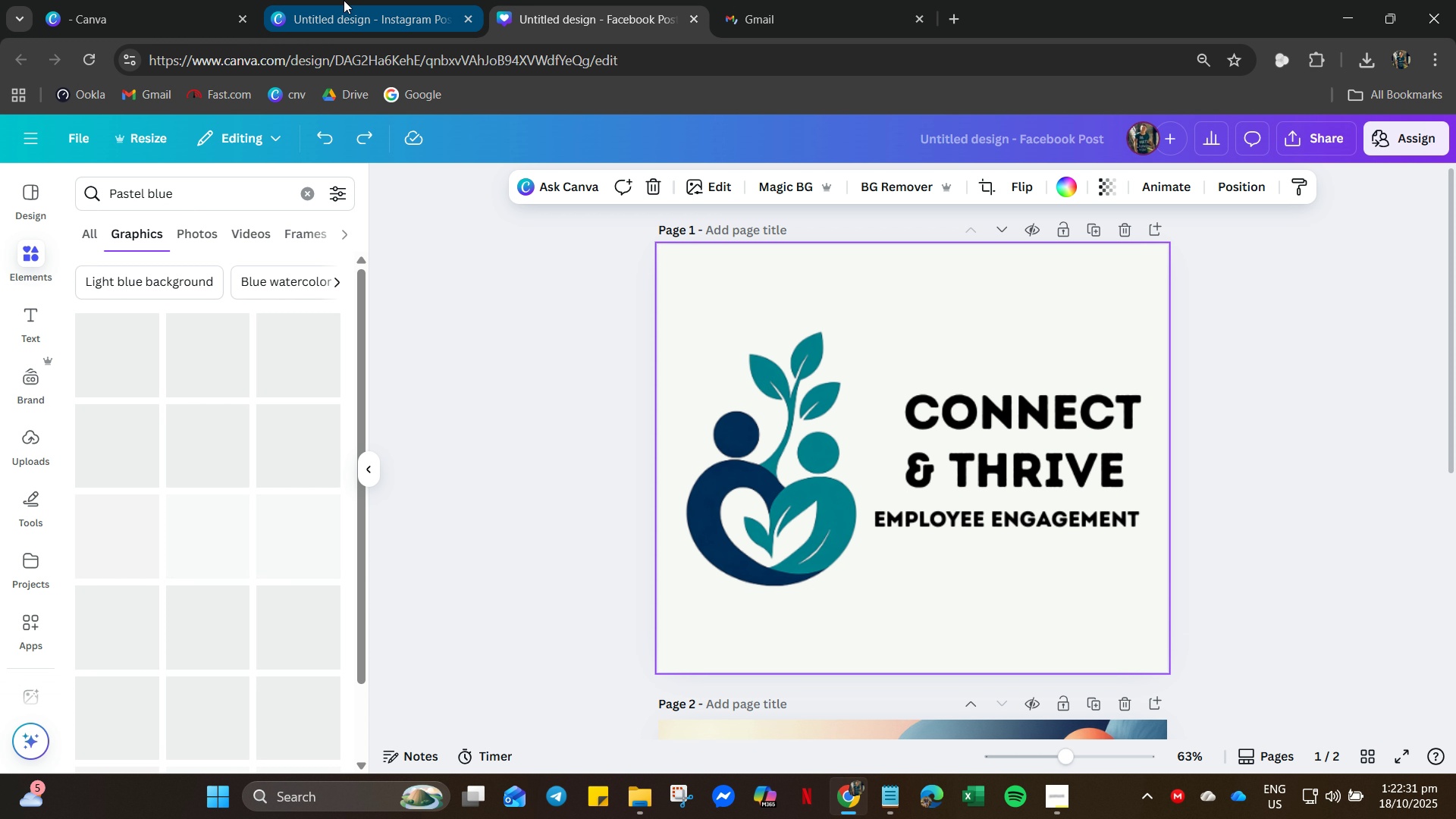 
left_click([344, 0])
 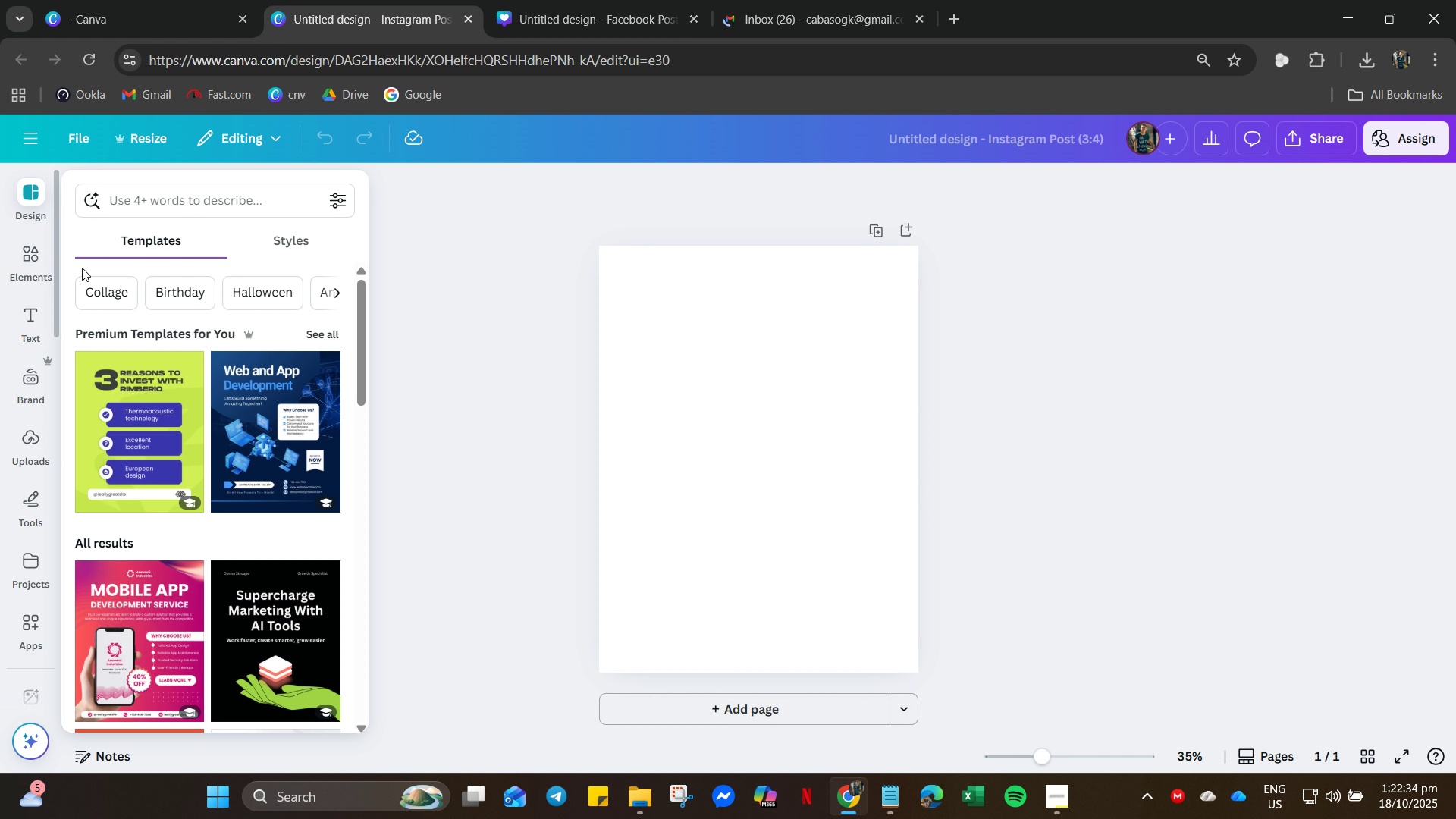 
left_click([559, 0])
 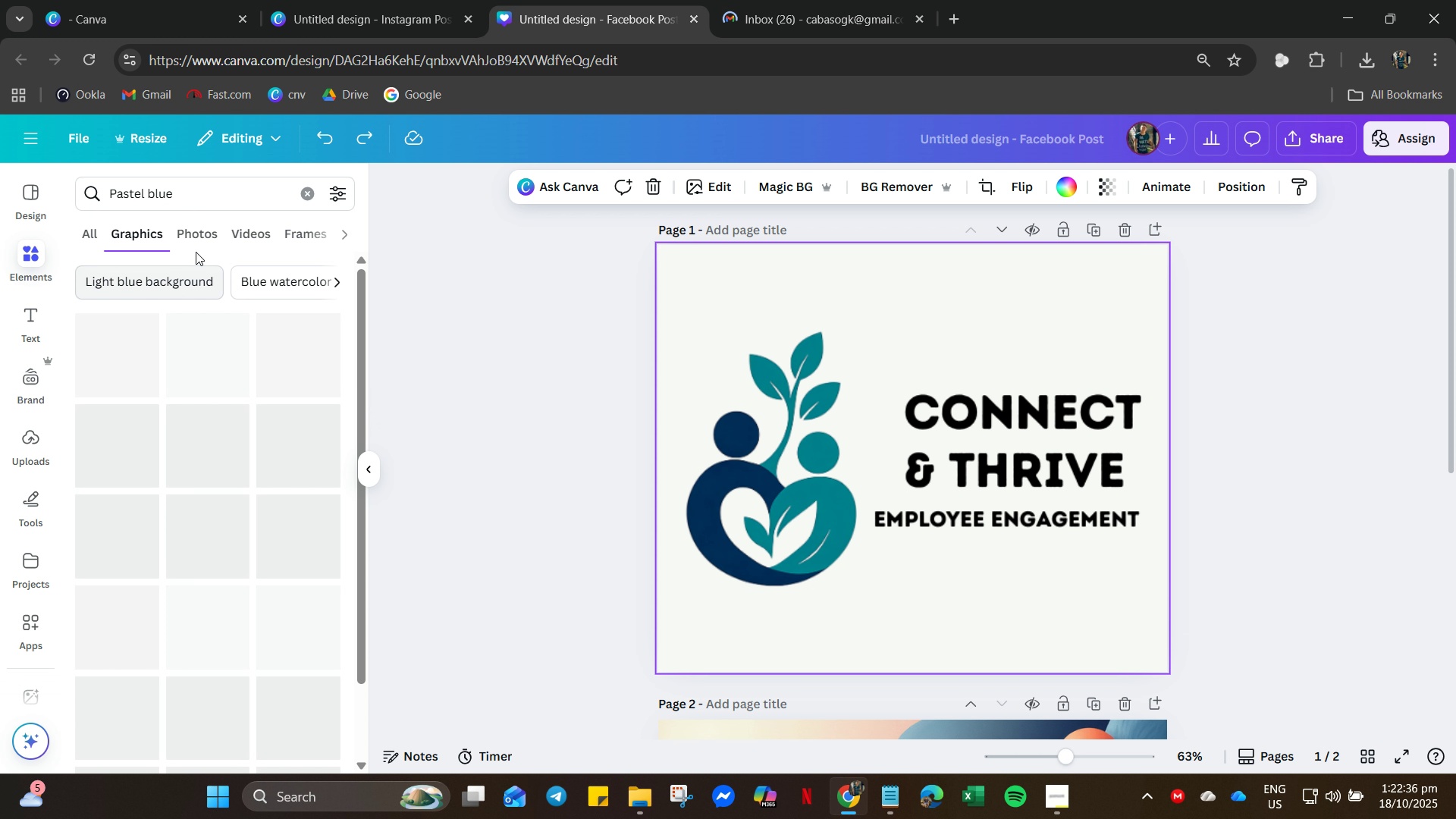 
left_click([202, 236])
 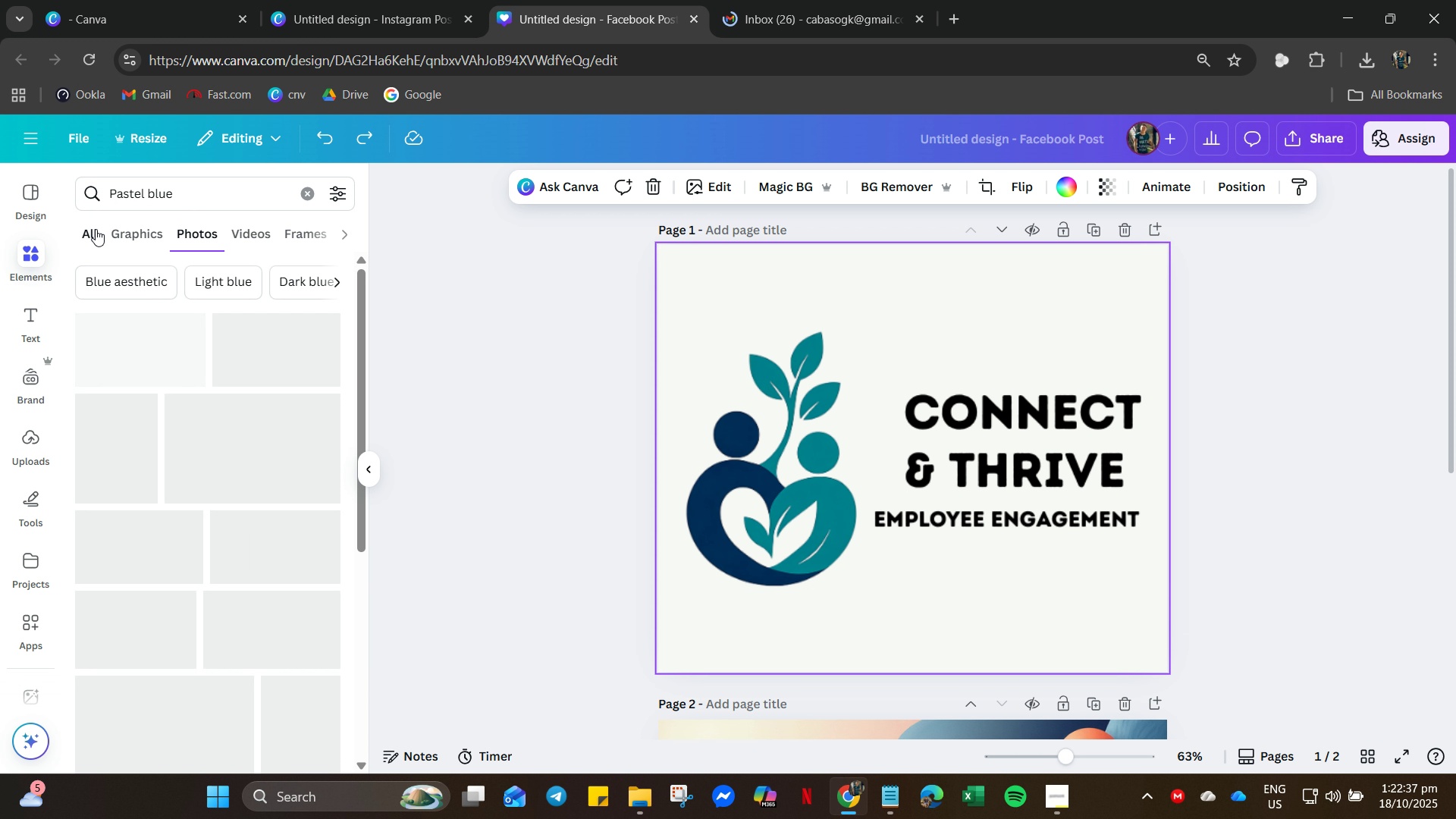 
left_click([96, 229])
 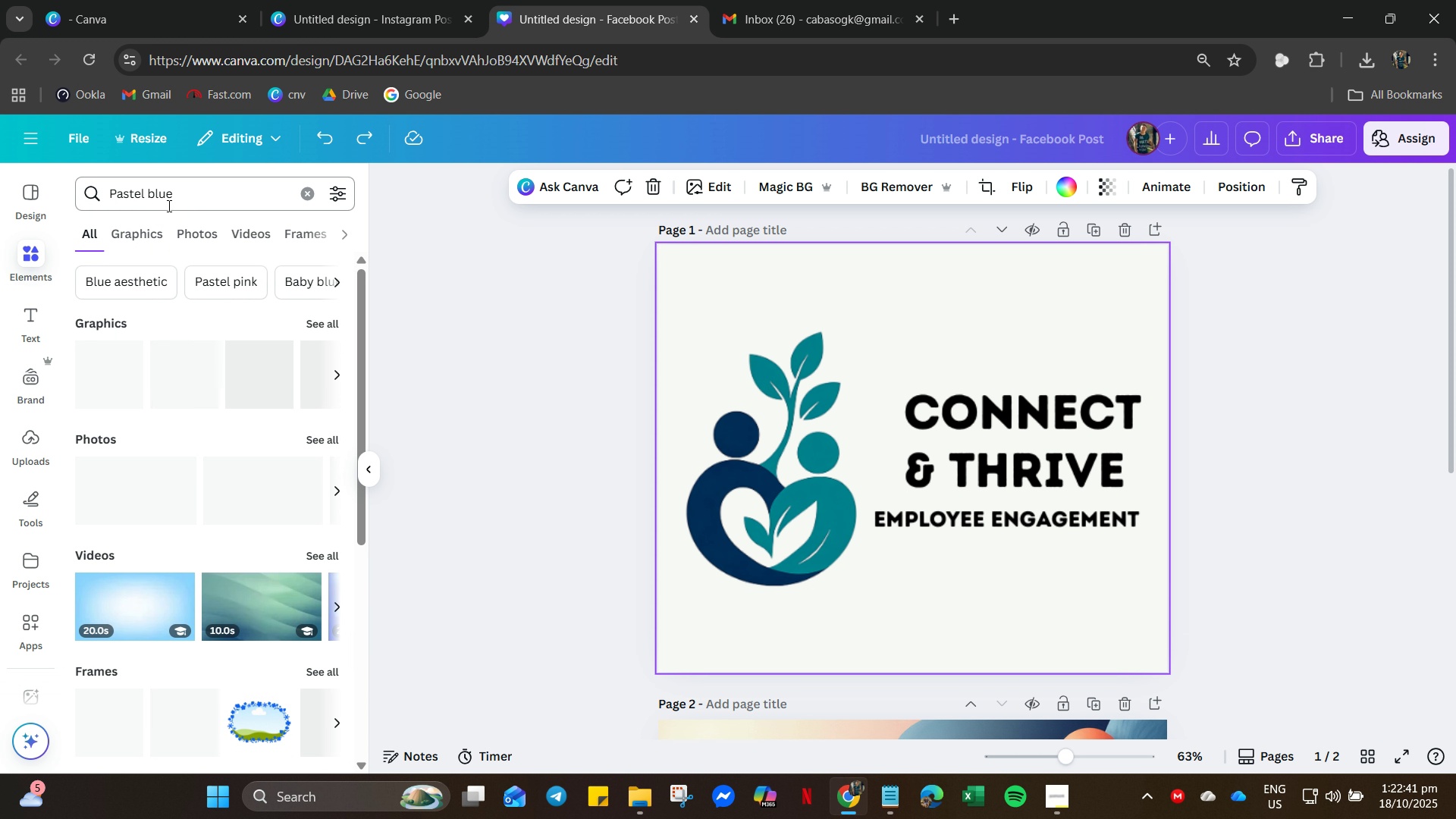 
wait(5.7)
 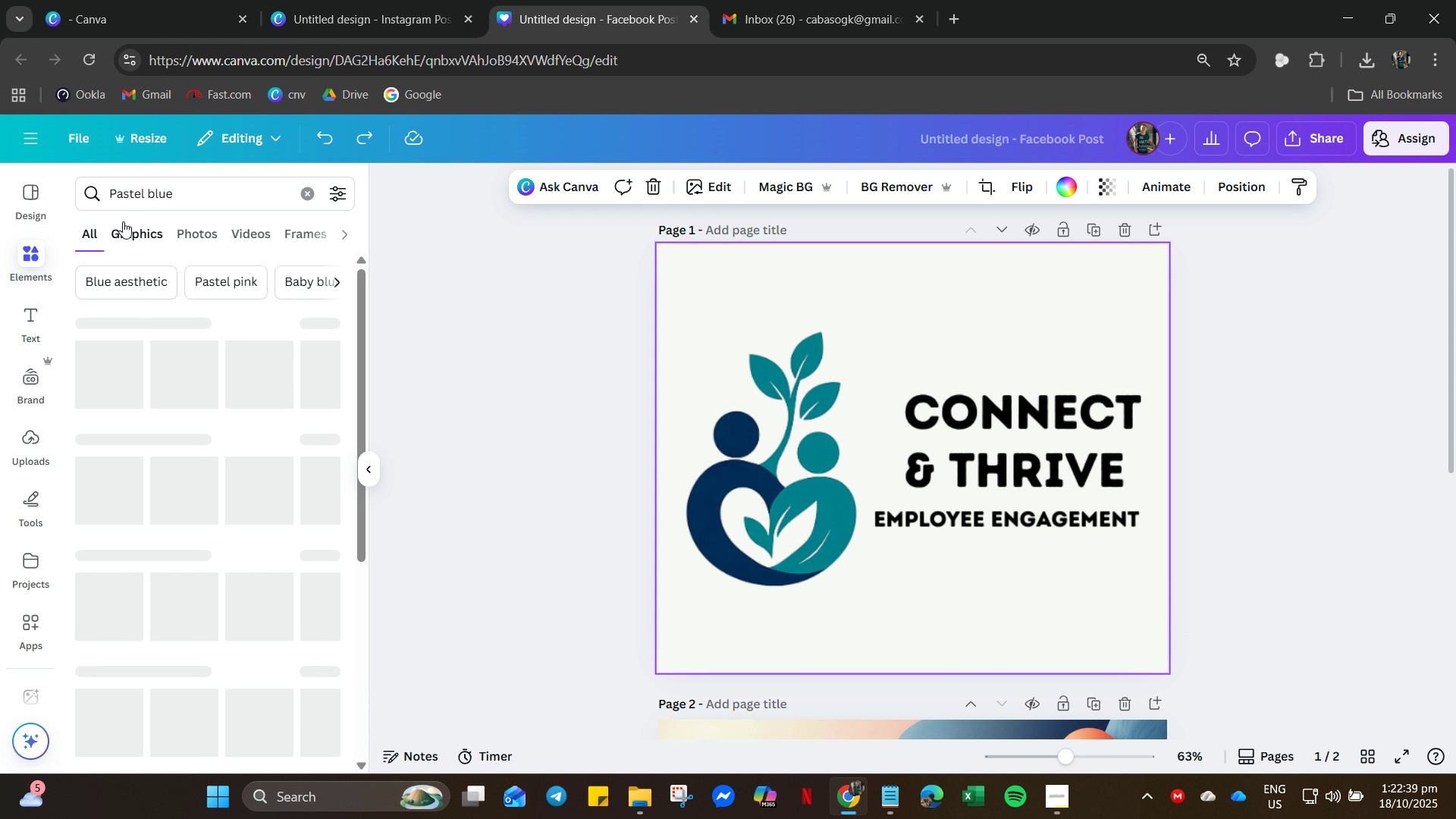 
left_click([172, 201])
 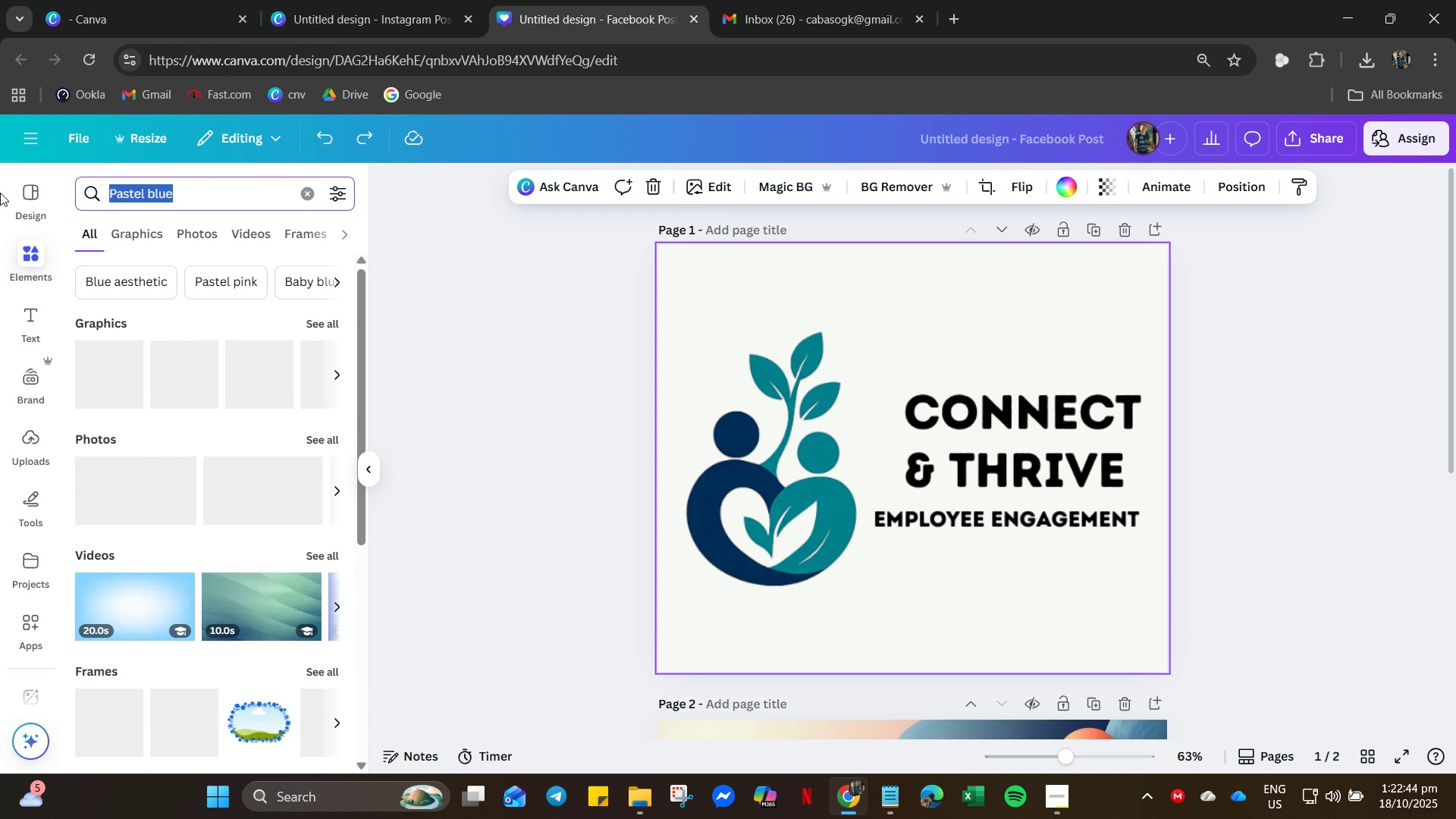 
type(shae)
key(Backspace)
type(de of blue)
 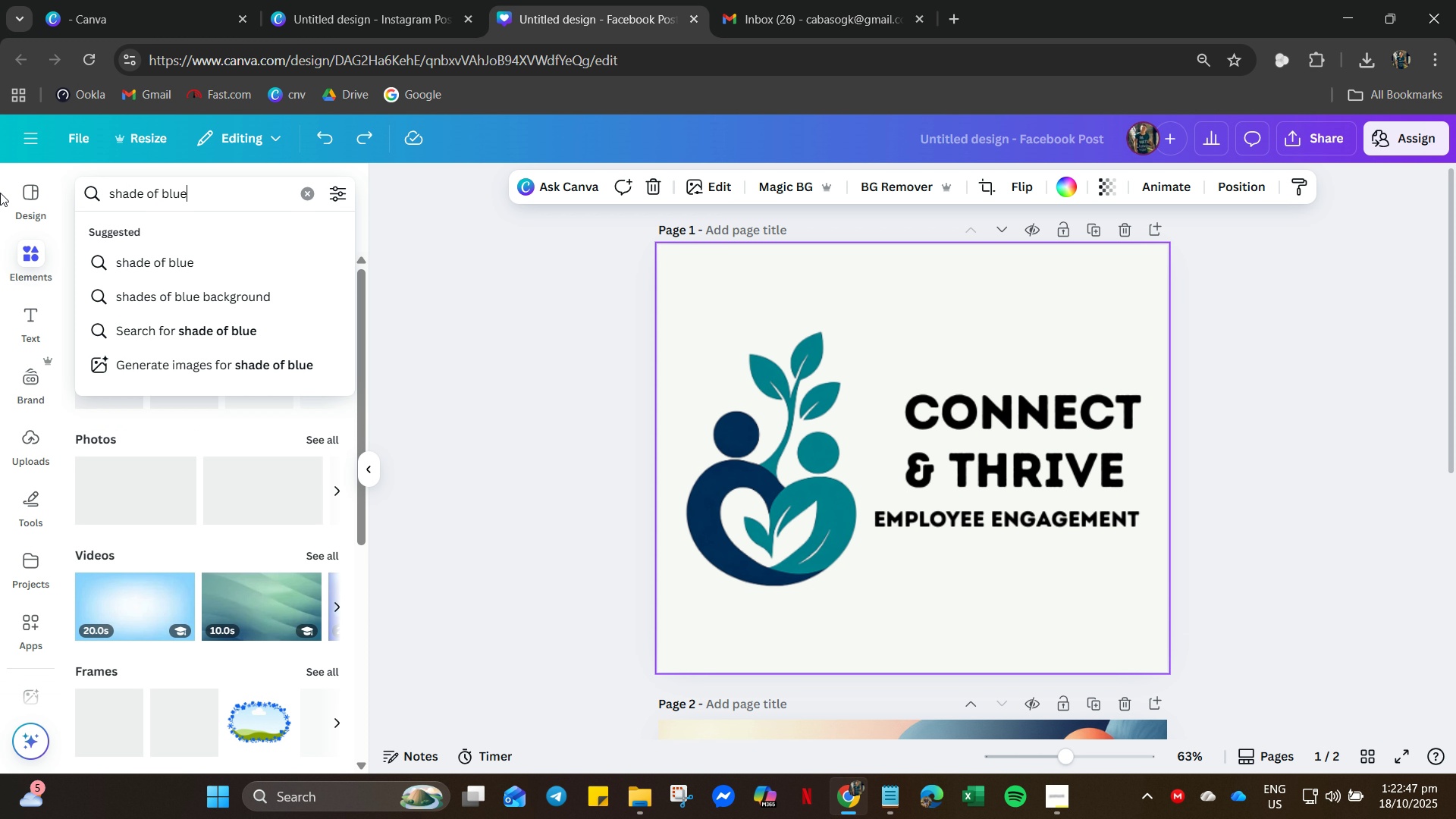 
key(Enter)
 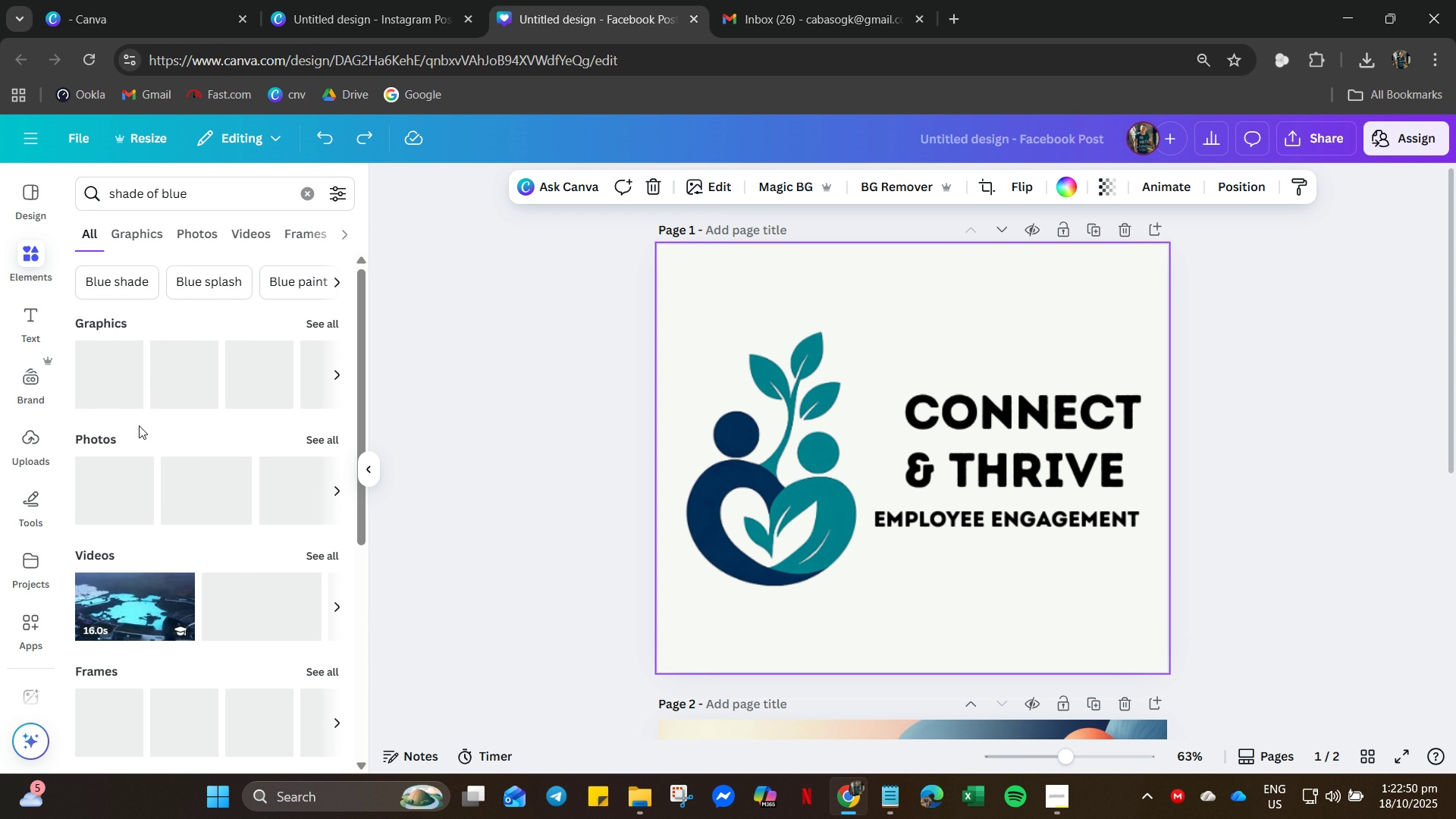 
scroll: coordinate [174, 501], scroll_direction: down, amount: 6.0
 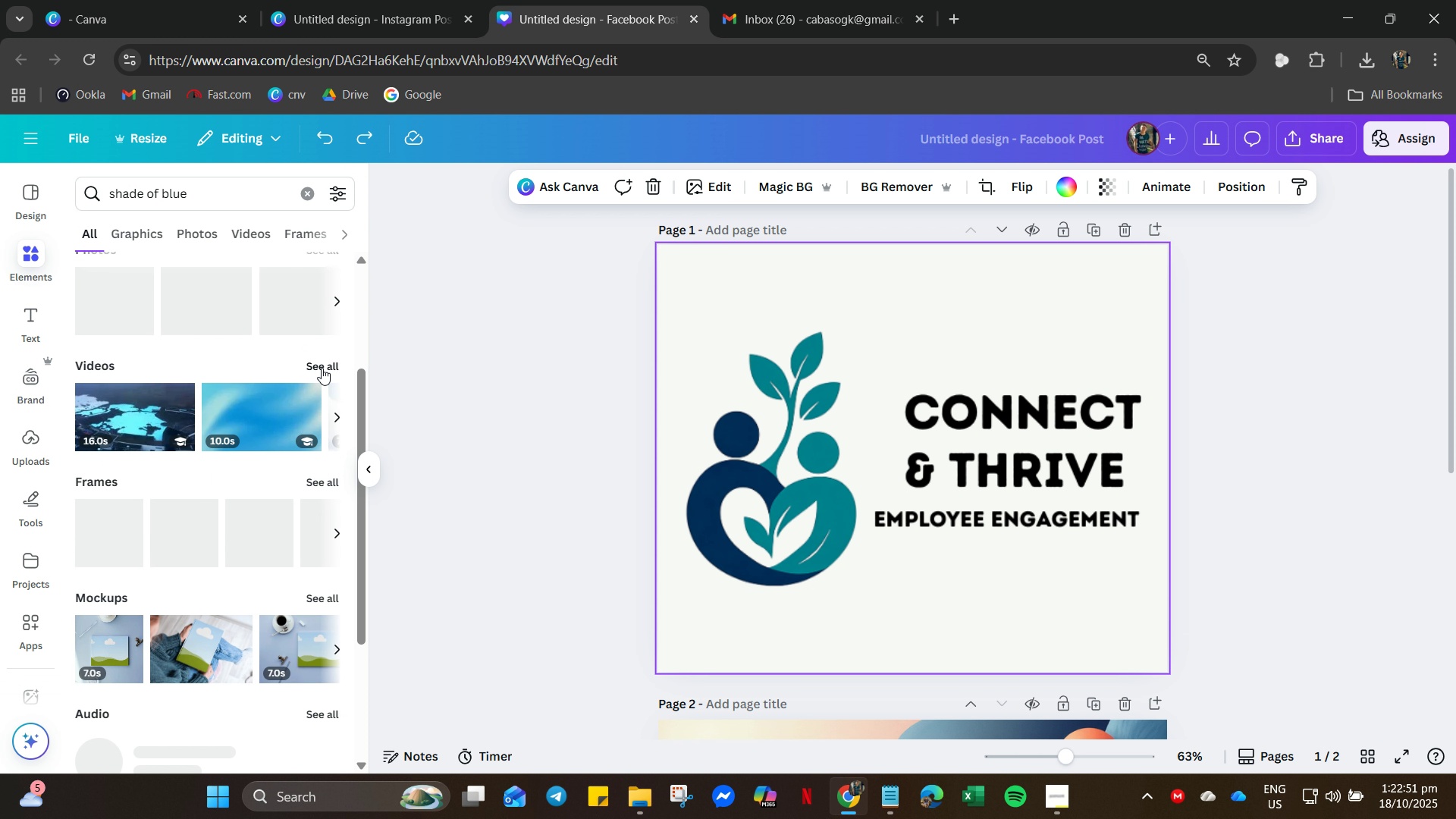 
left_click([322, 368])
 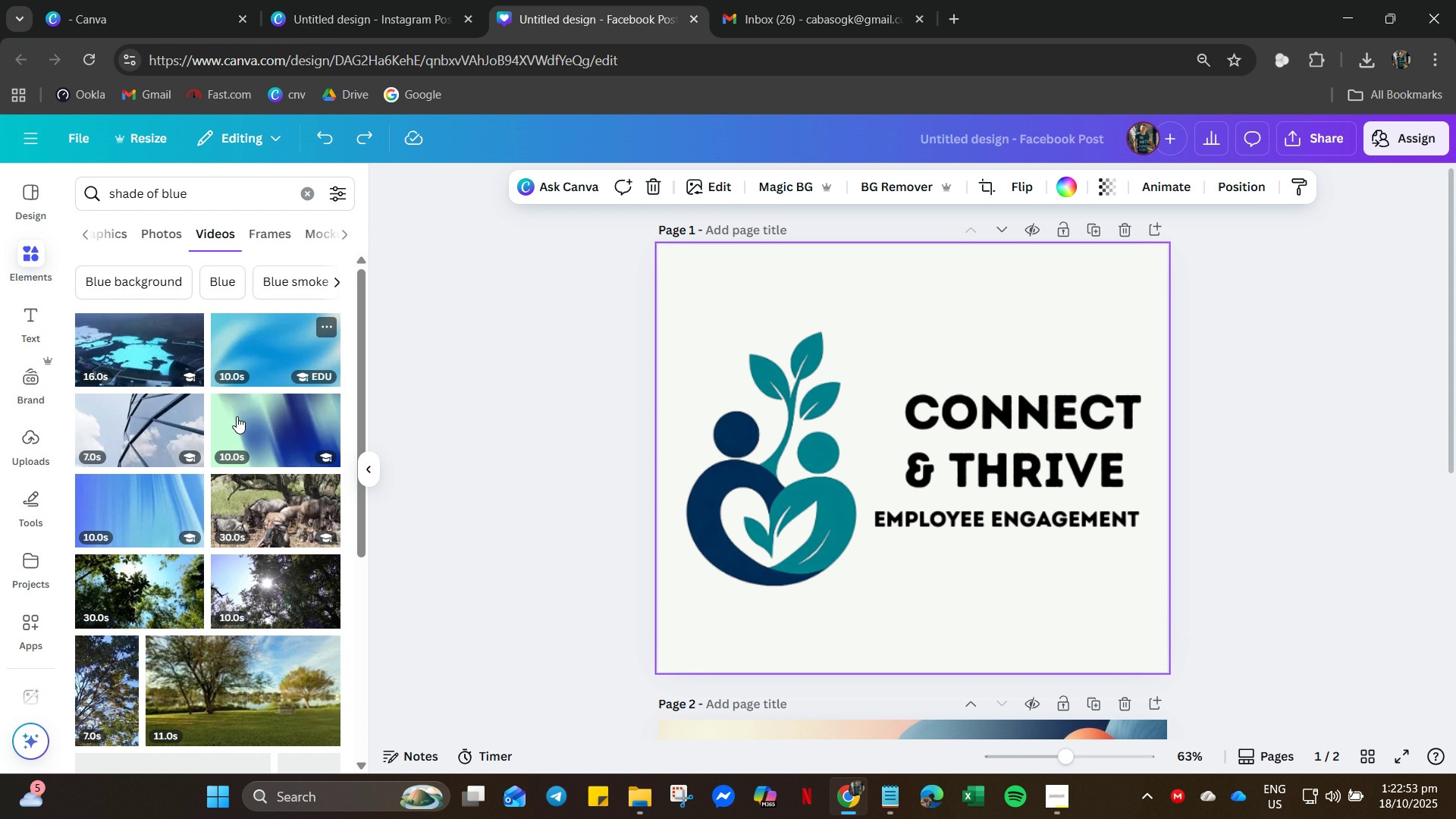 
scroll: coordinate [240, 276], scroll_direction: up, amount: 2.0
 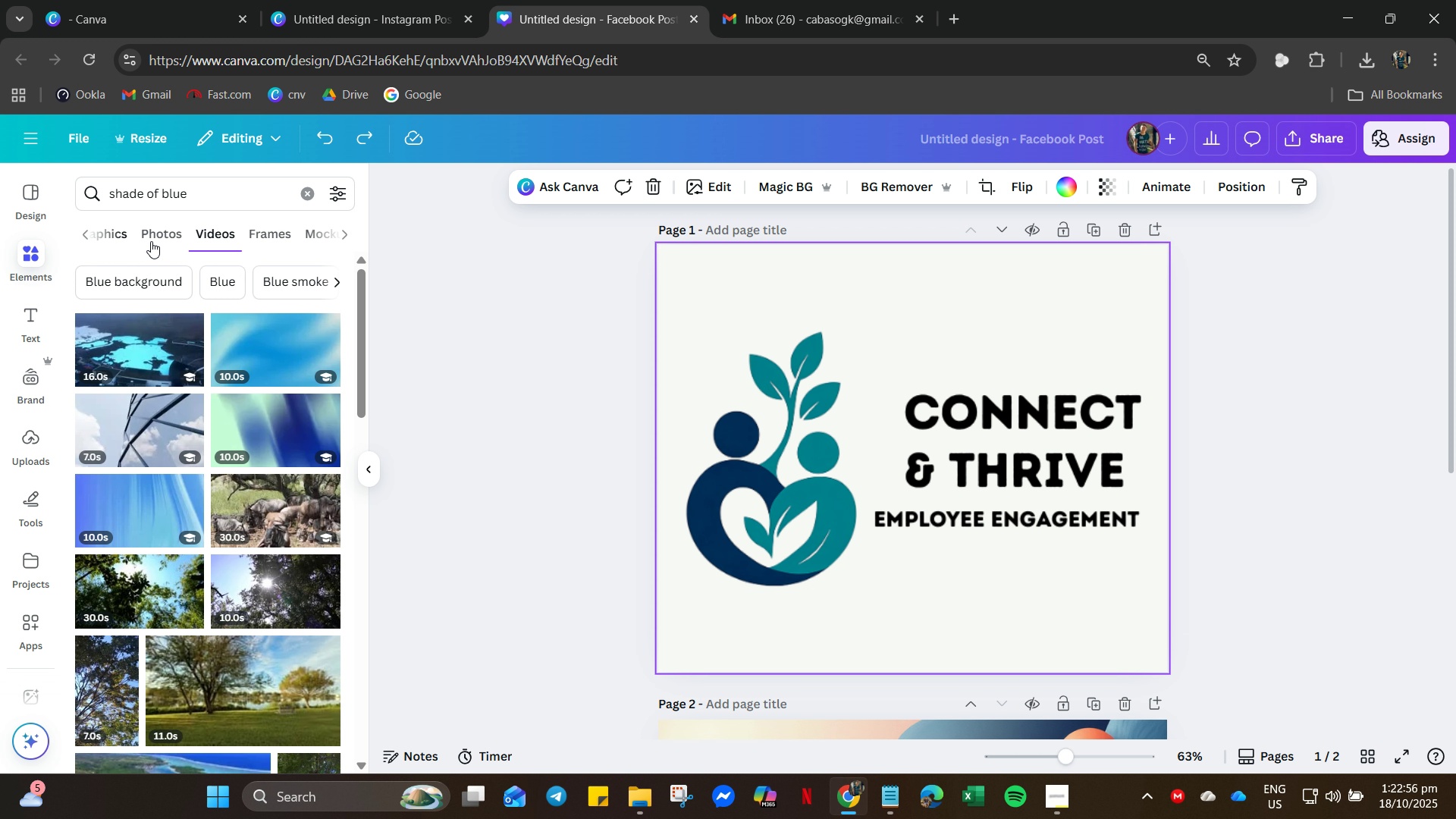 
left_click([151, 241])
 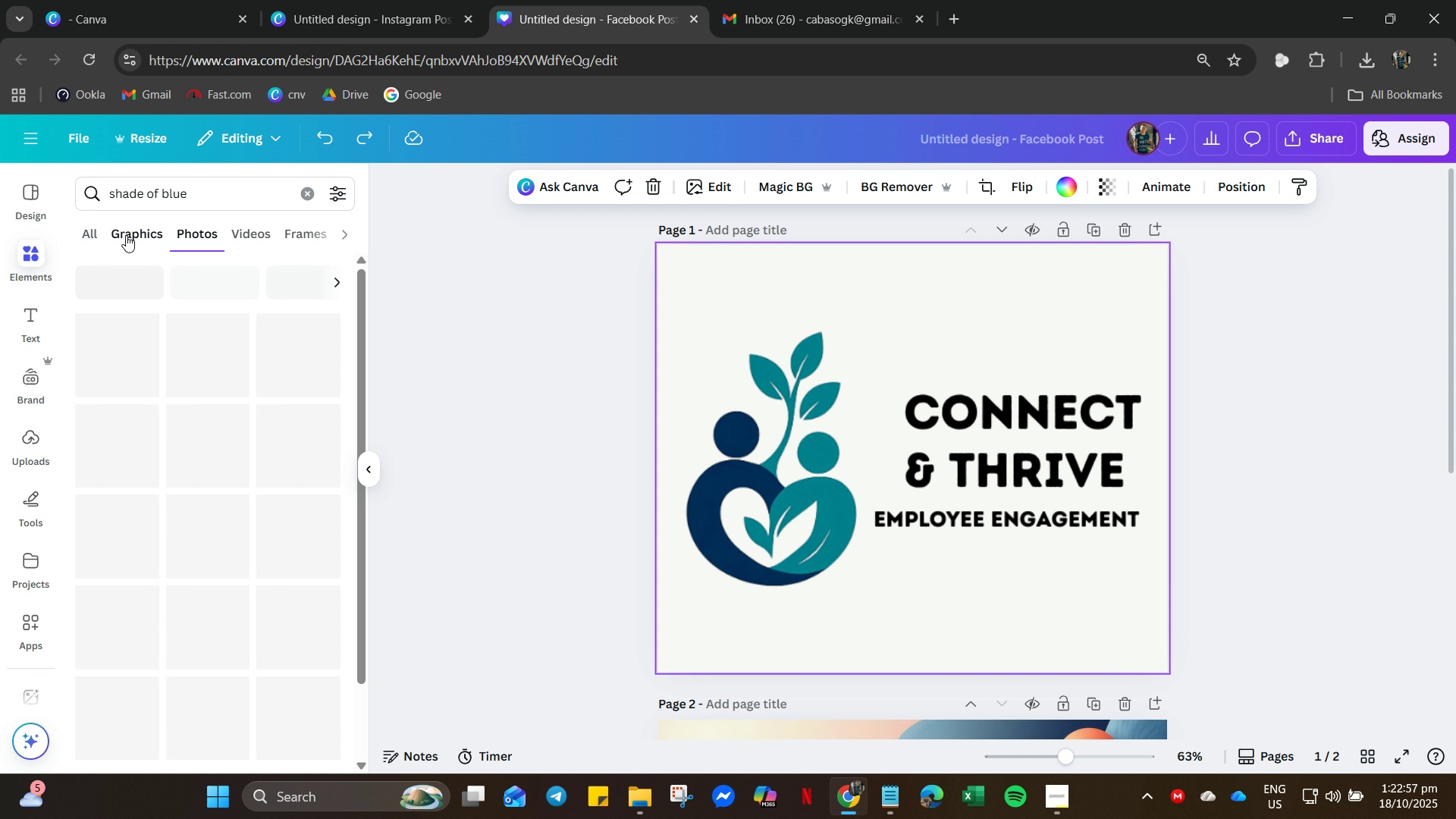 
left_click([126, 235])
 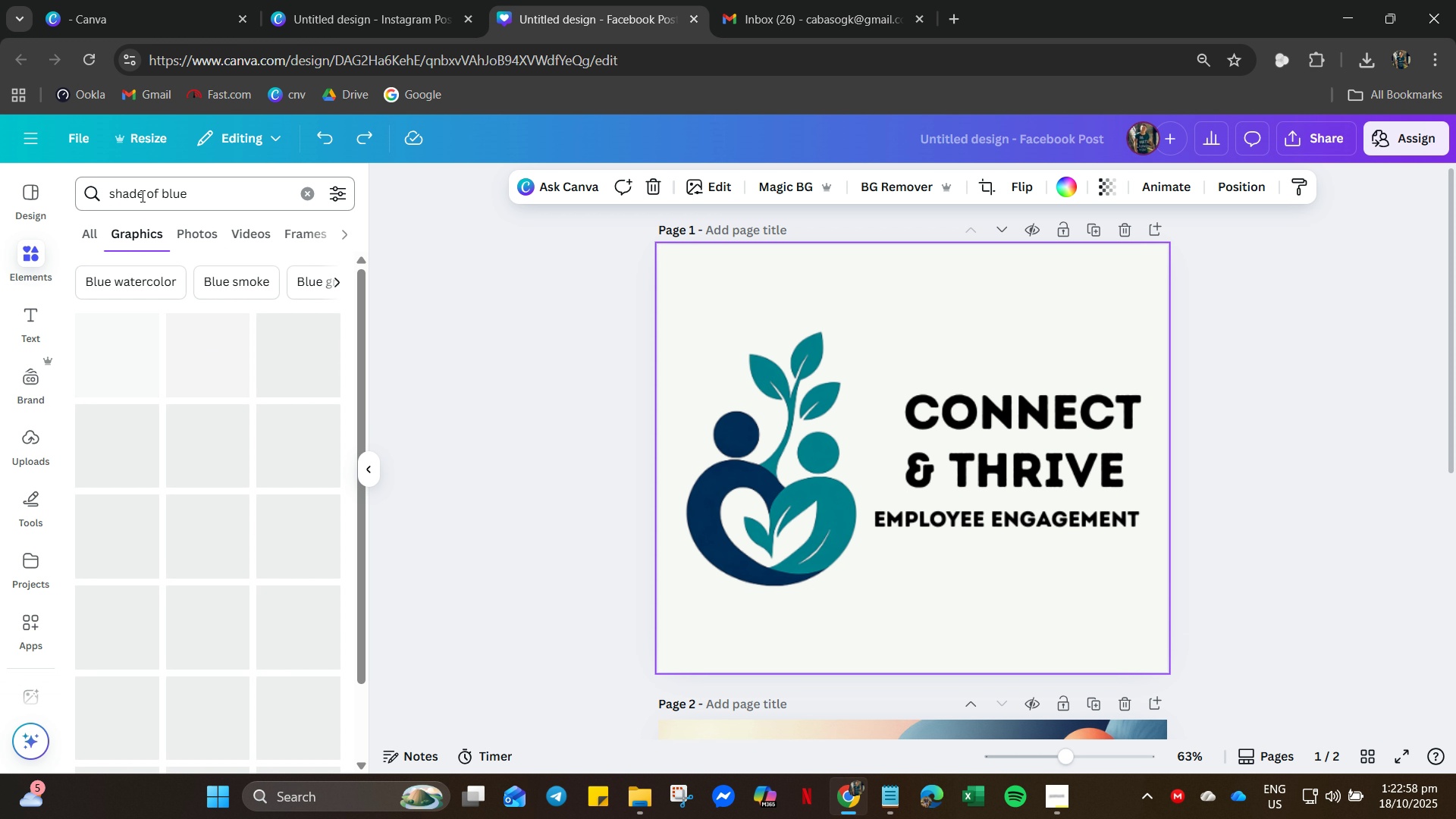 
mouse_move([162, 224])
 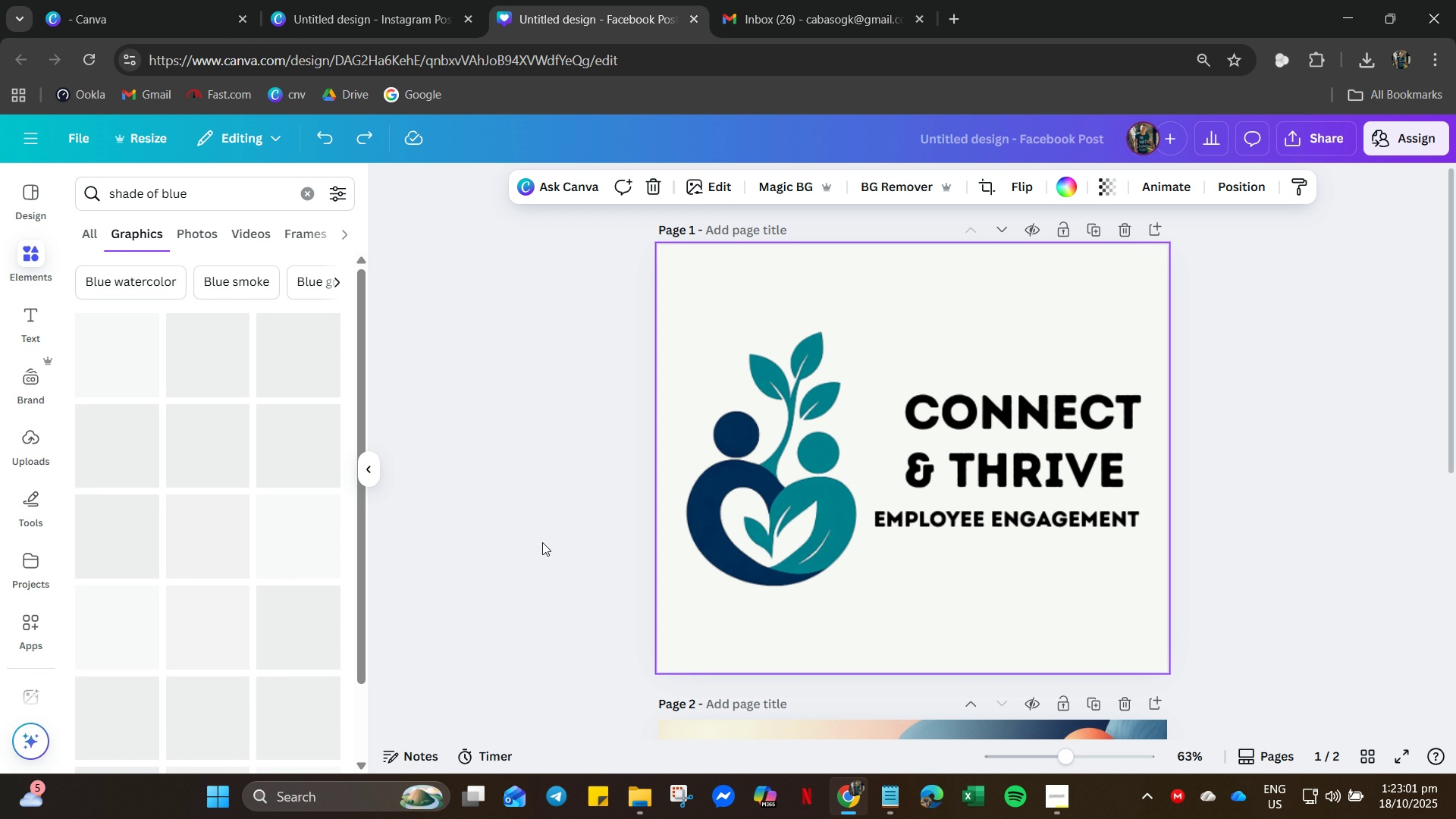 
scroll: coordinate [827, 632], scroll_direction: down, amount: 25.0
 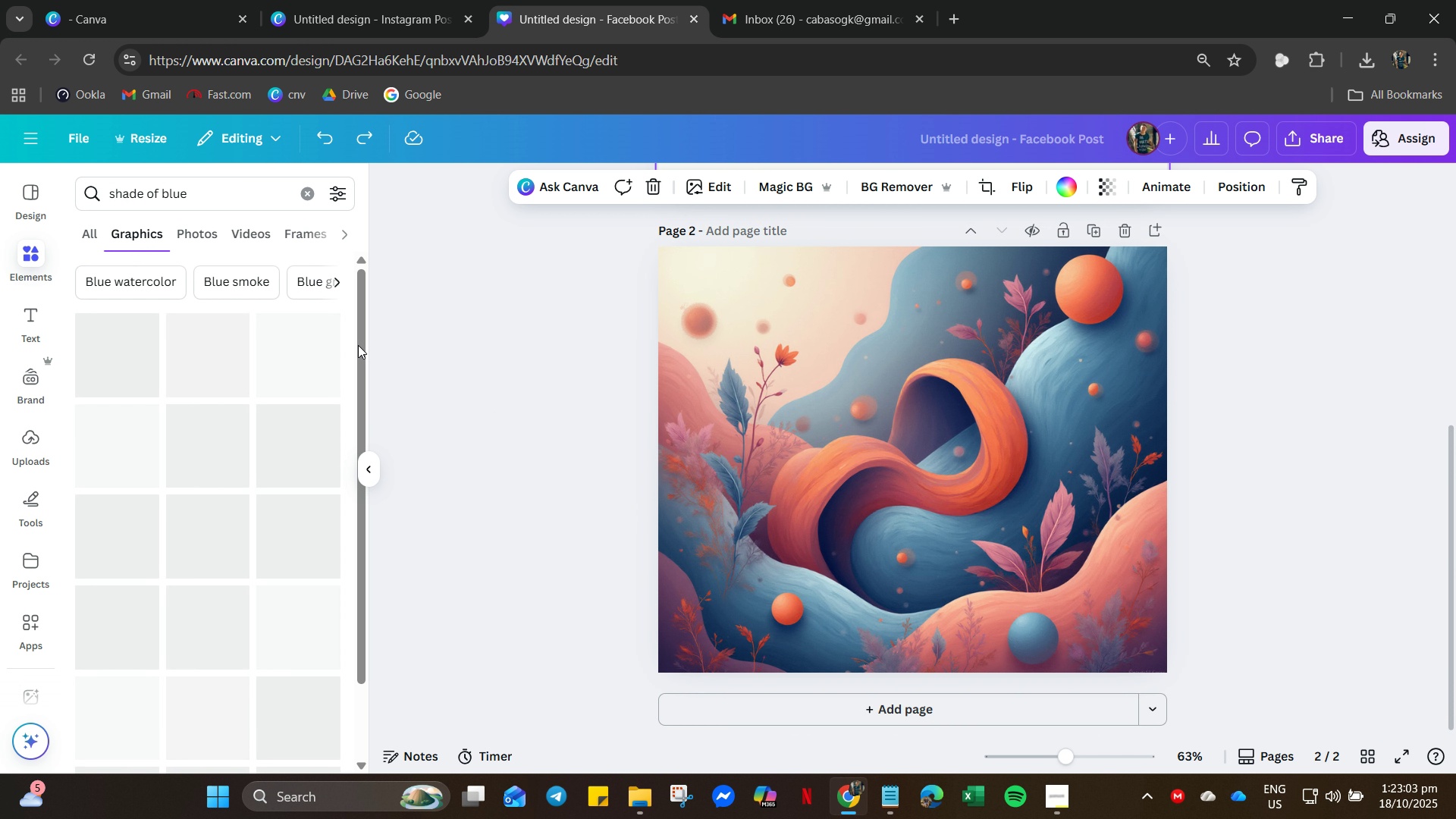 
scroll: coordinate [276, 293], scroll_direction: up, amount: 10.0
 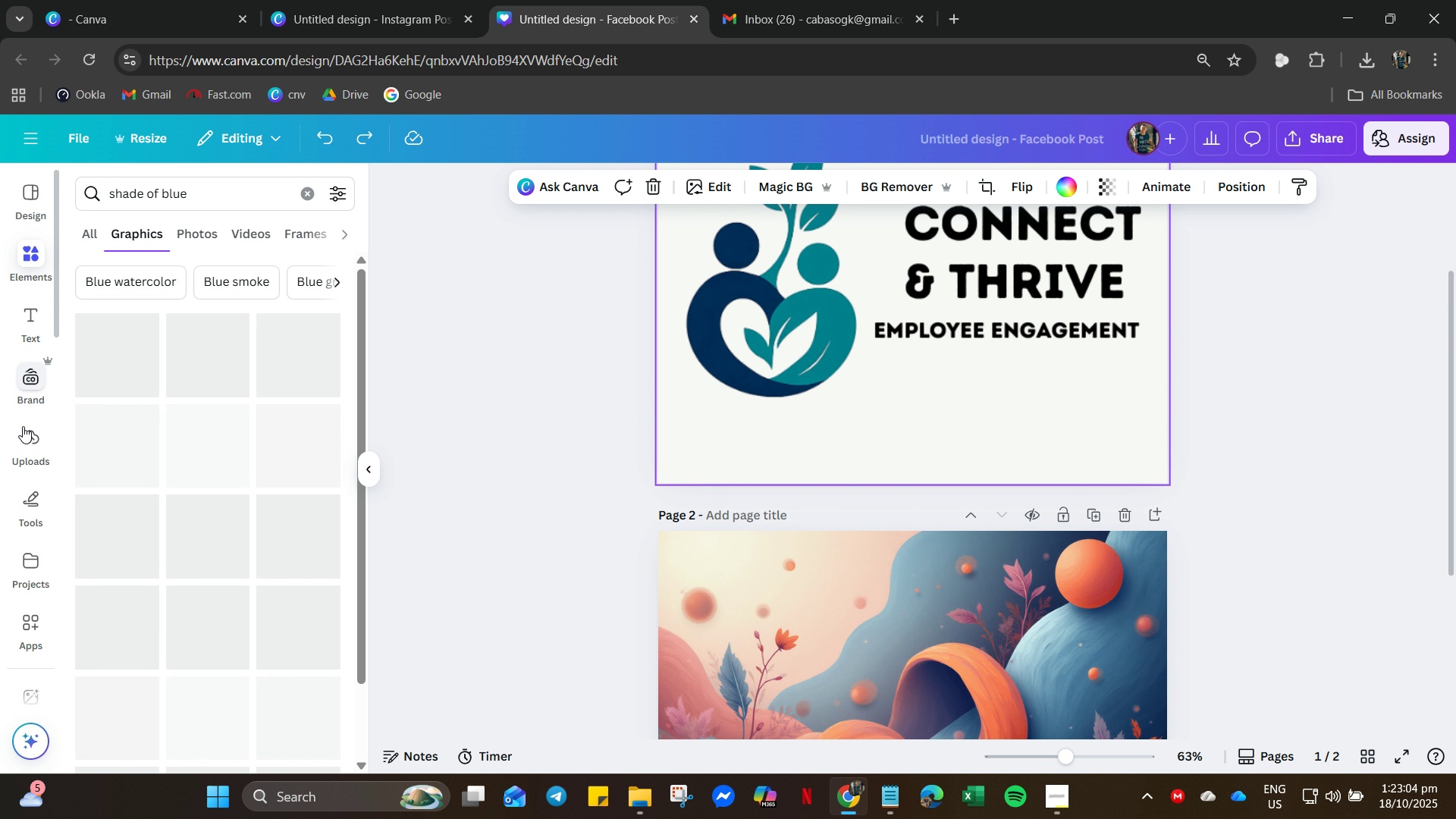 
left_click([20, 441])
 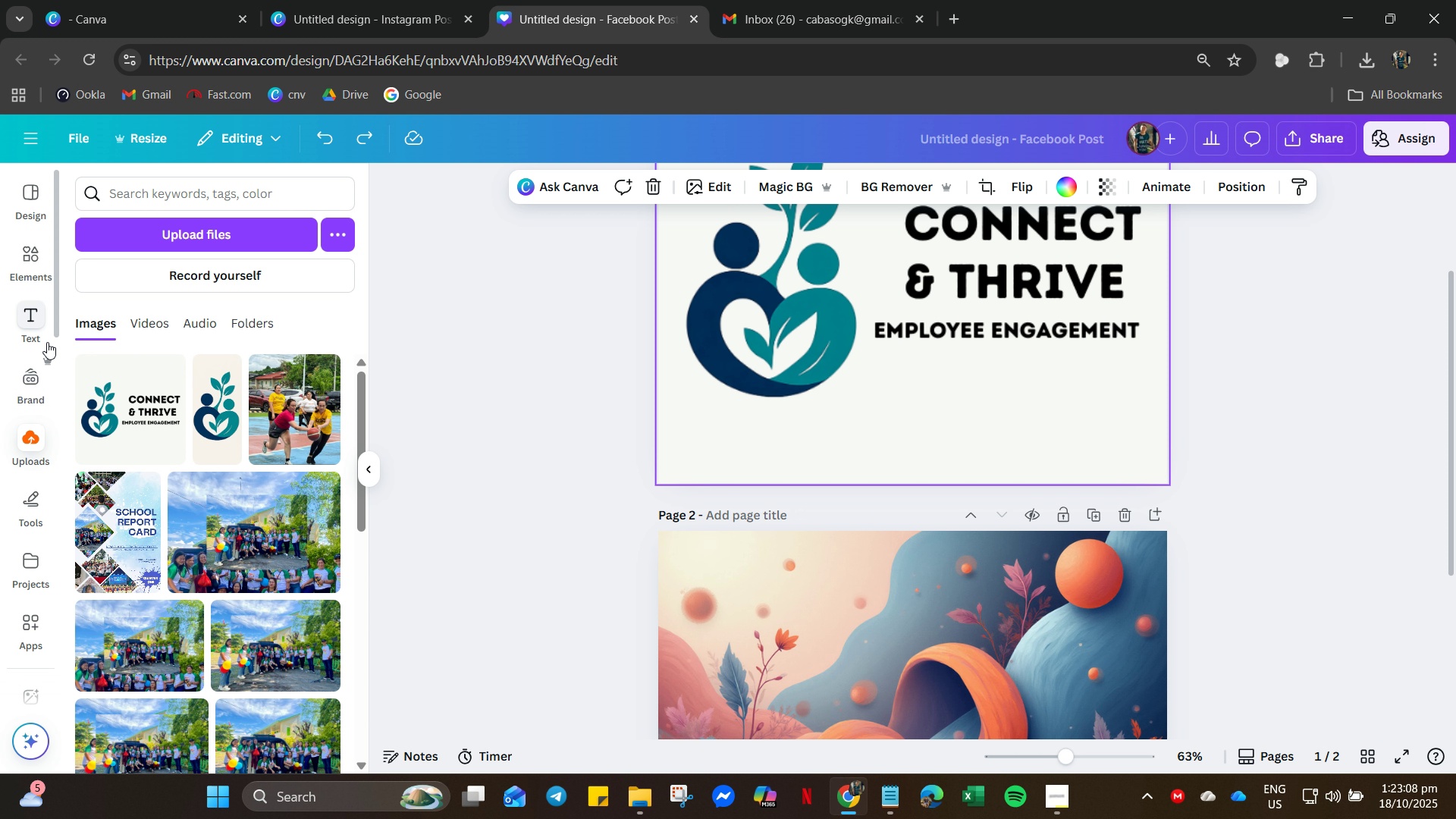 
left_click([187, 243])
 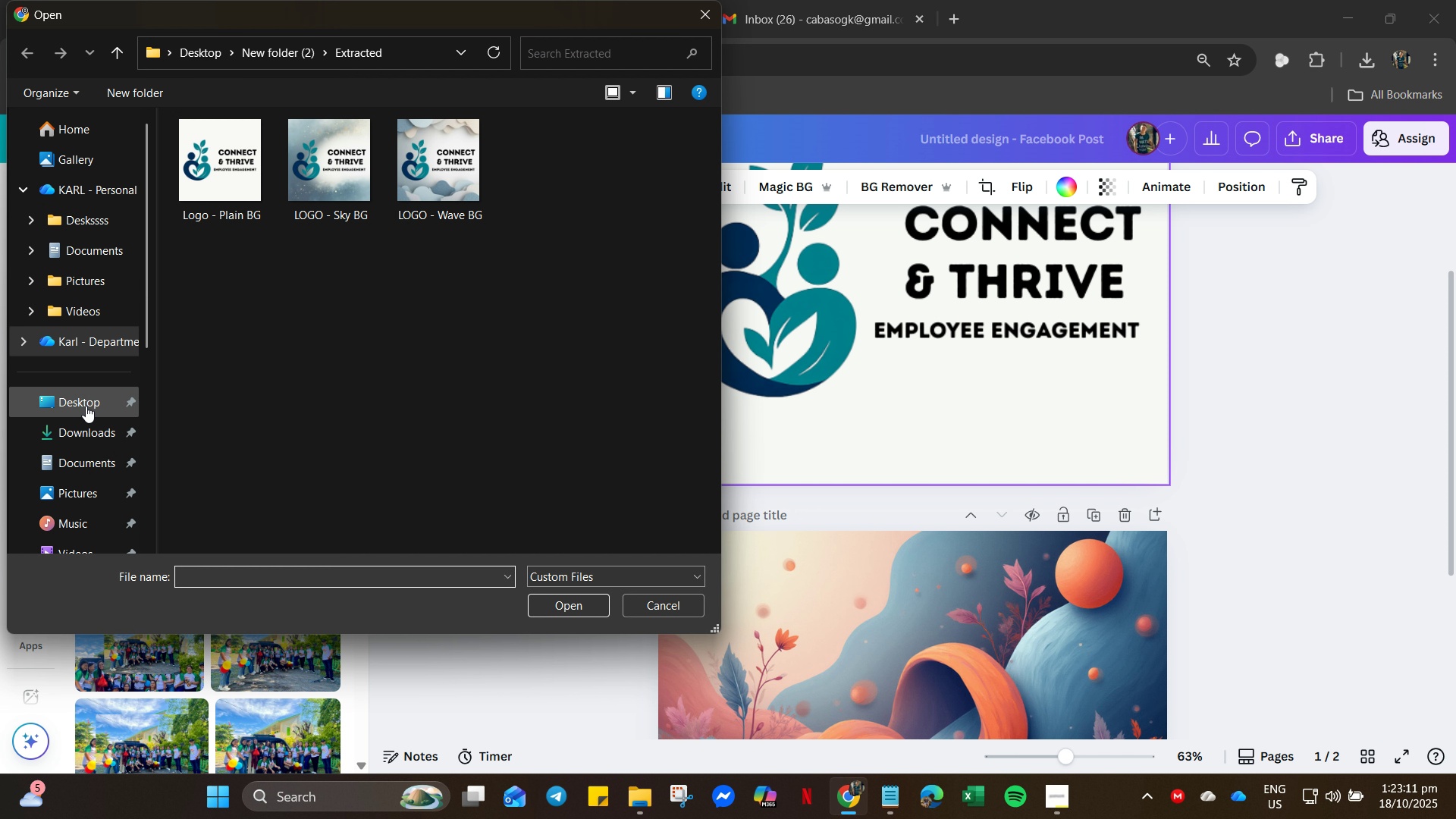 
left_click([82, 432])
 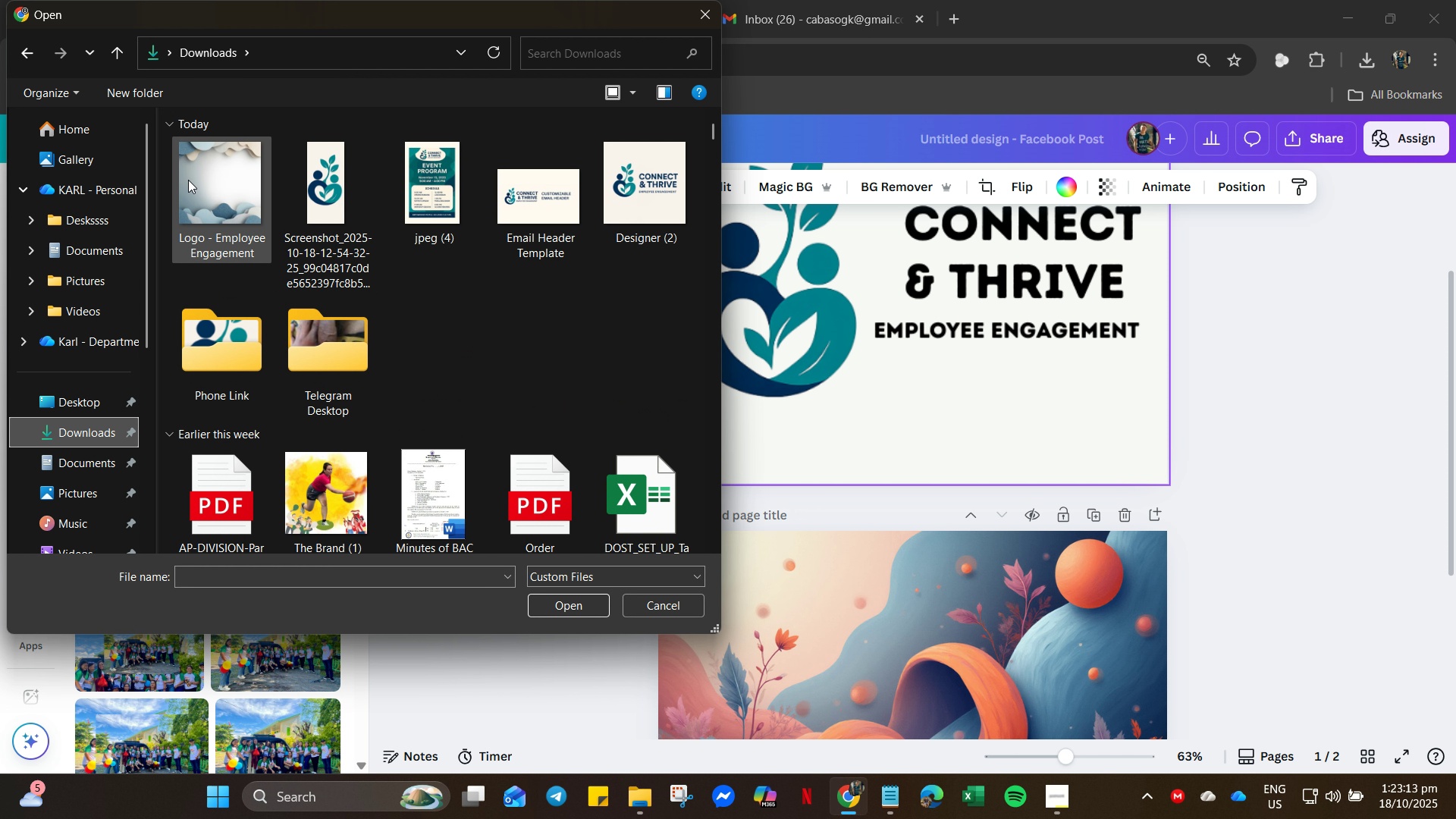 
left_click([188, 180])
 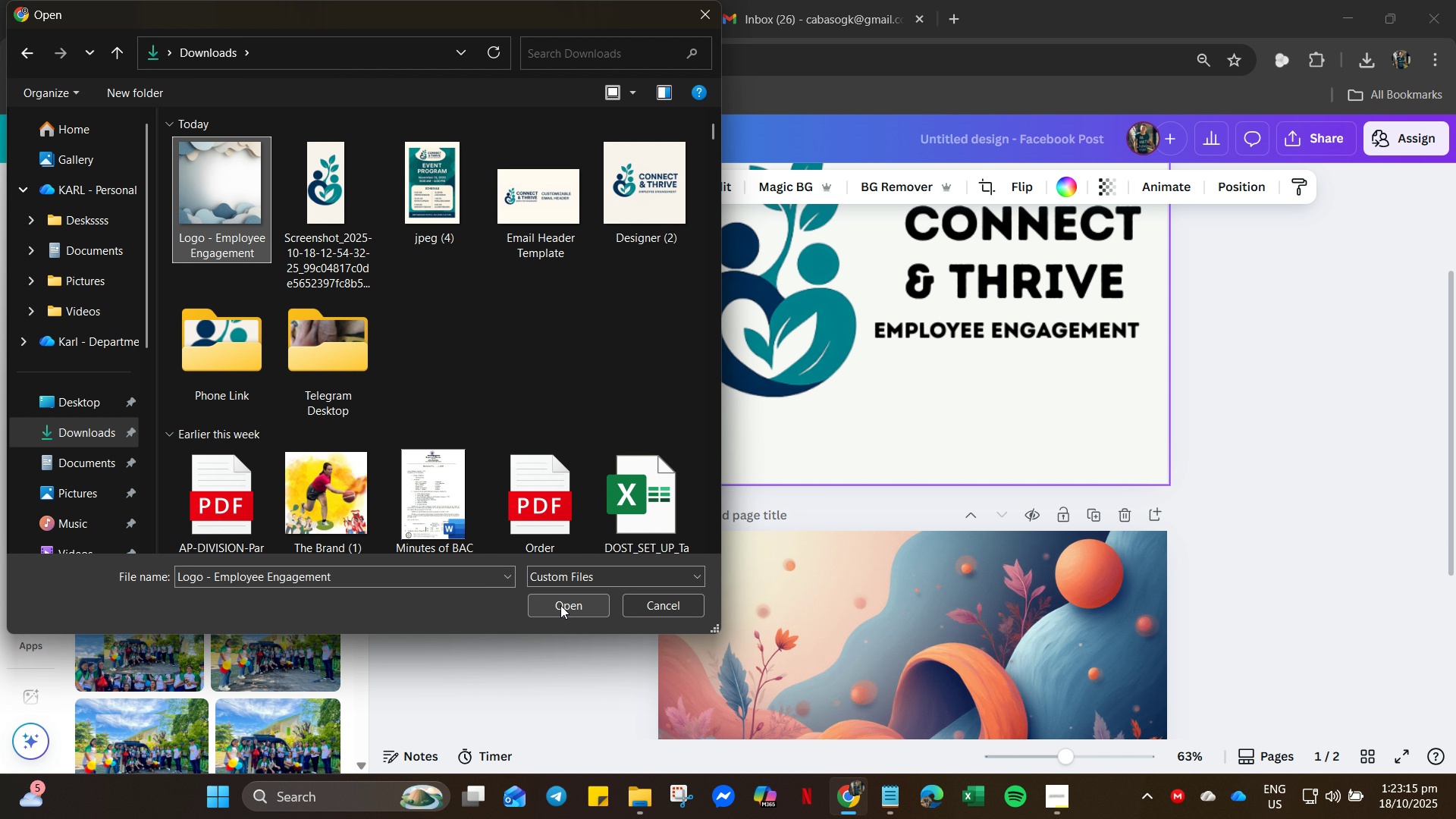 
left_click([560, 605])
 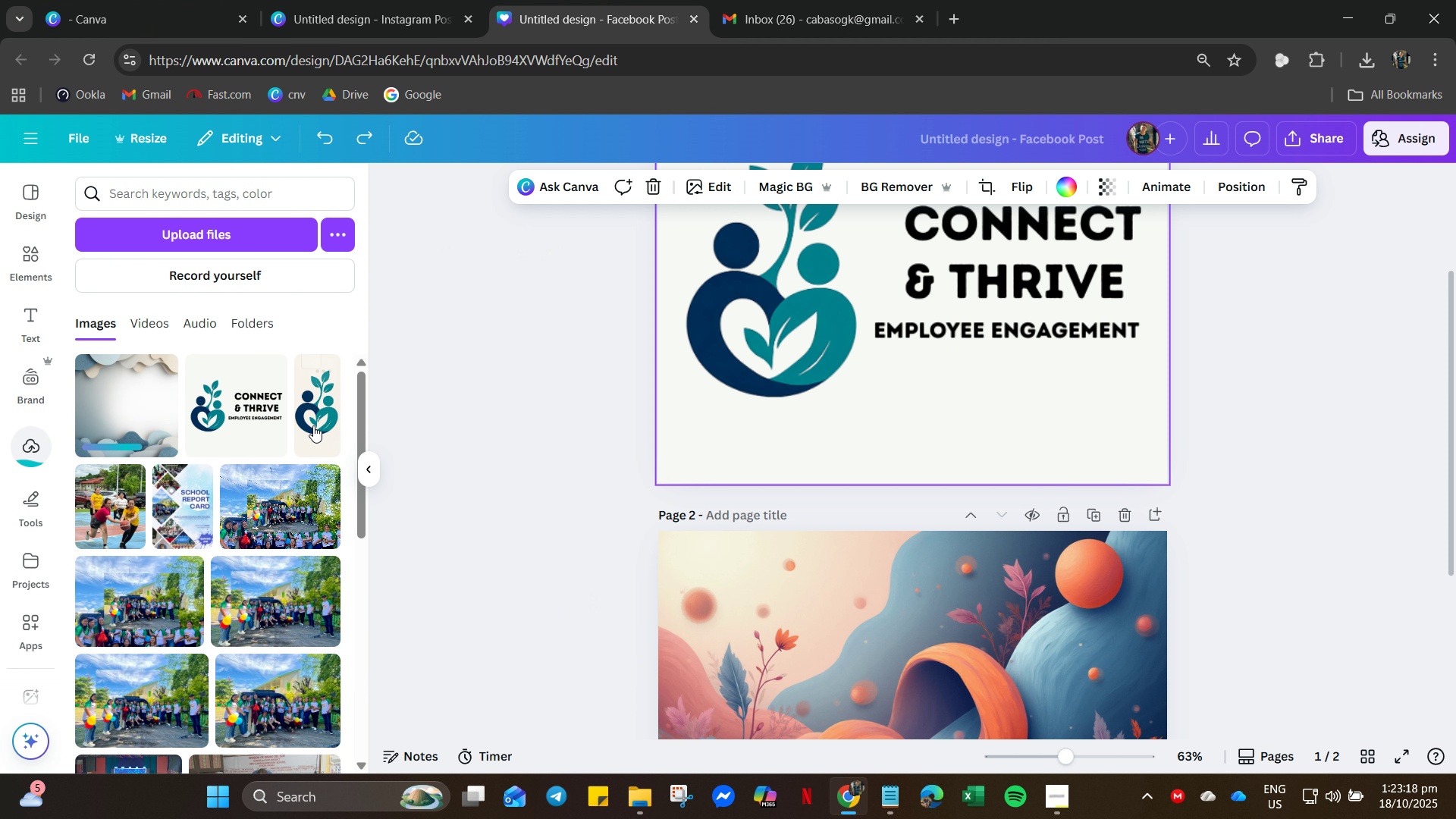 
scroll: coordinate [872, 486], scroll_direction: up, amount: 7.0
 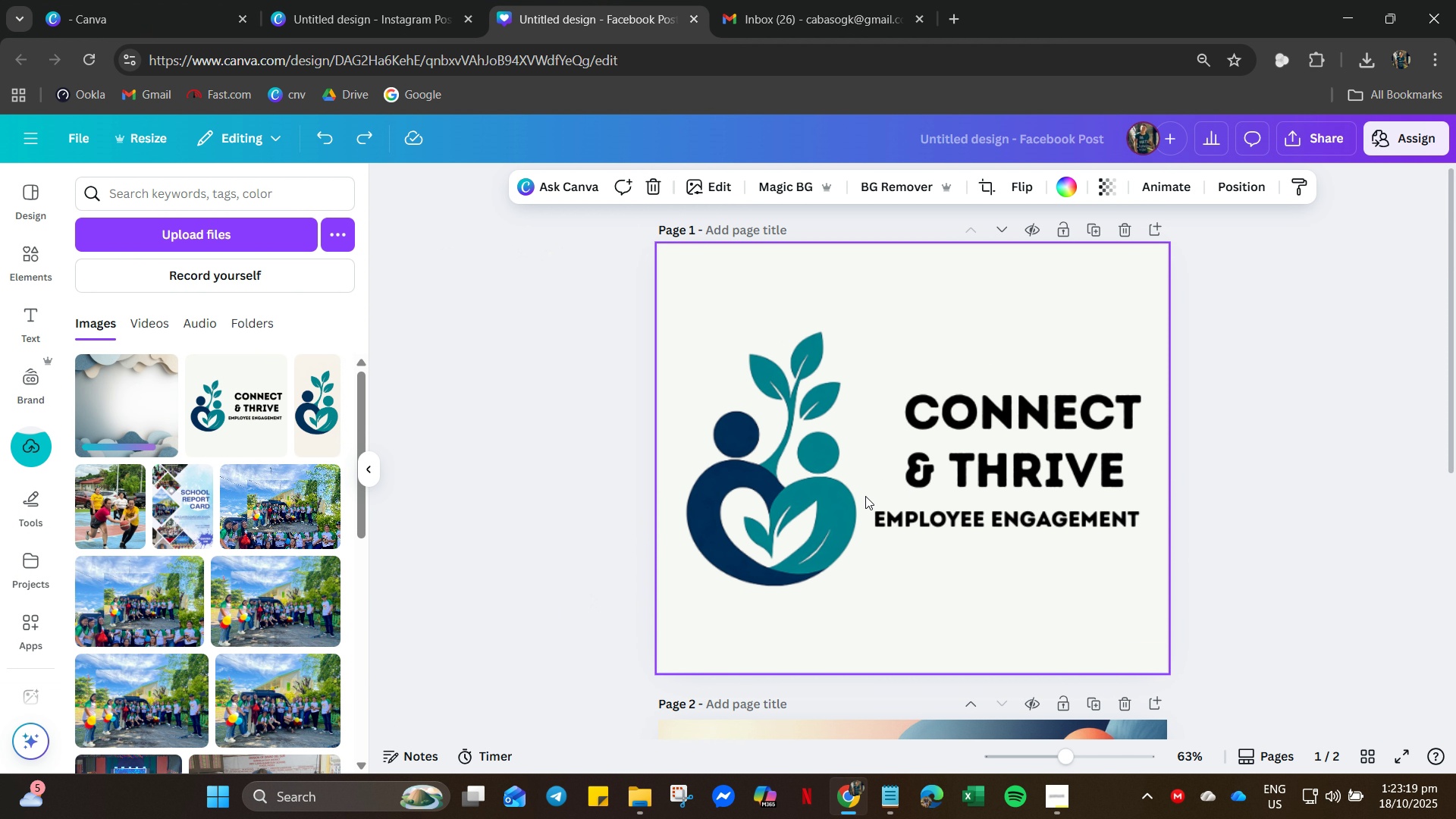 
left_click([865, 496])
 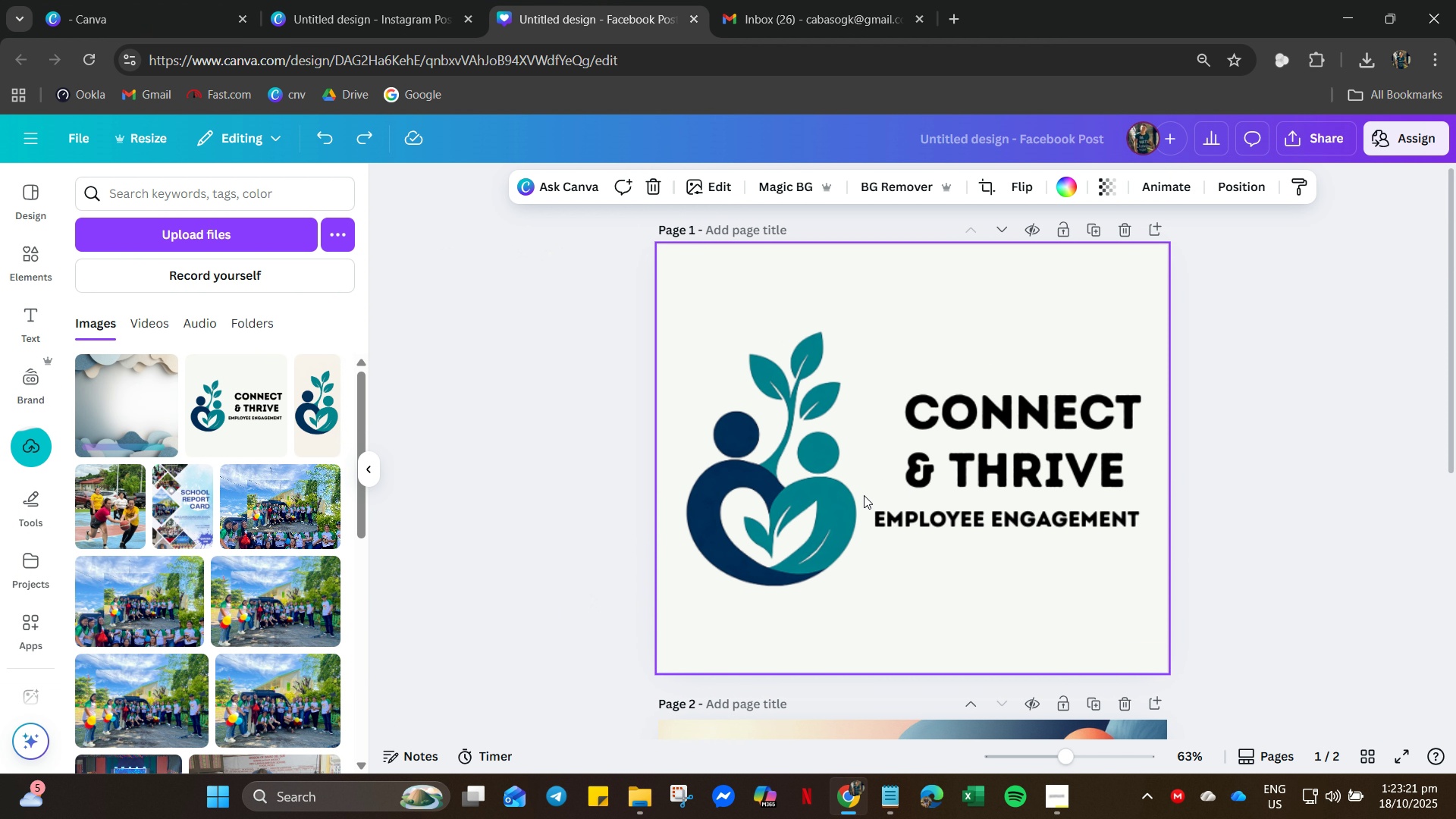 
key(Delete)
 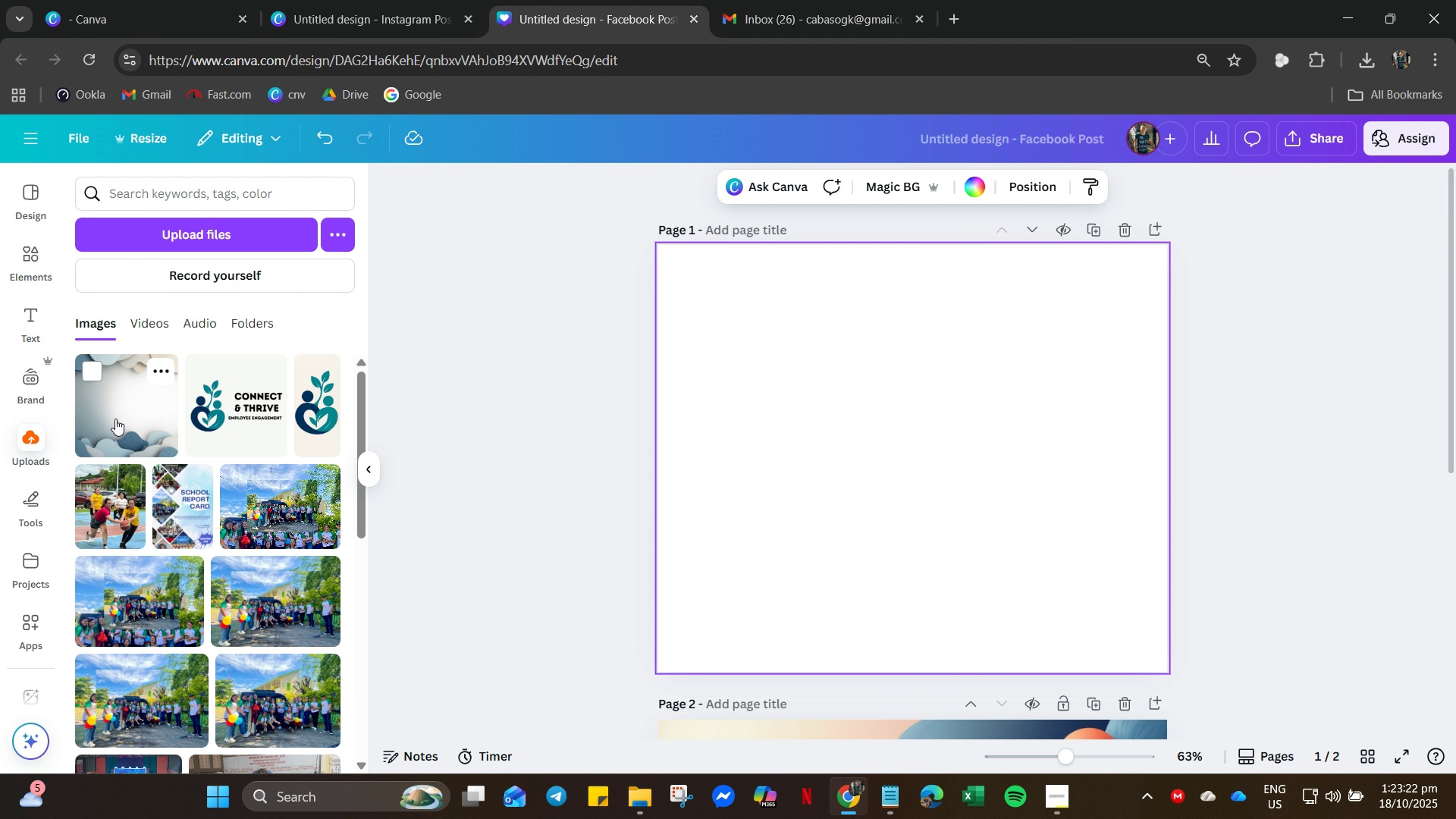 
left_click([116, 419])
 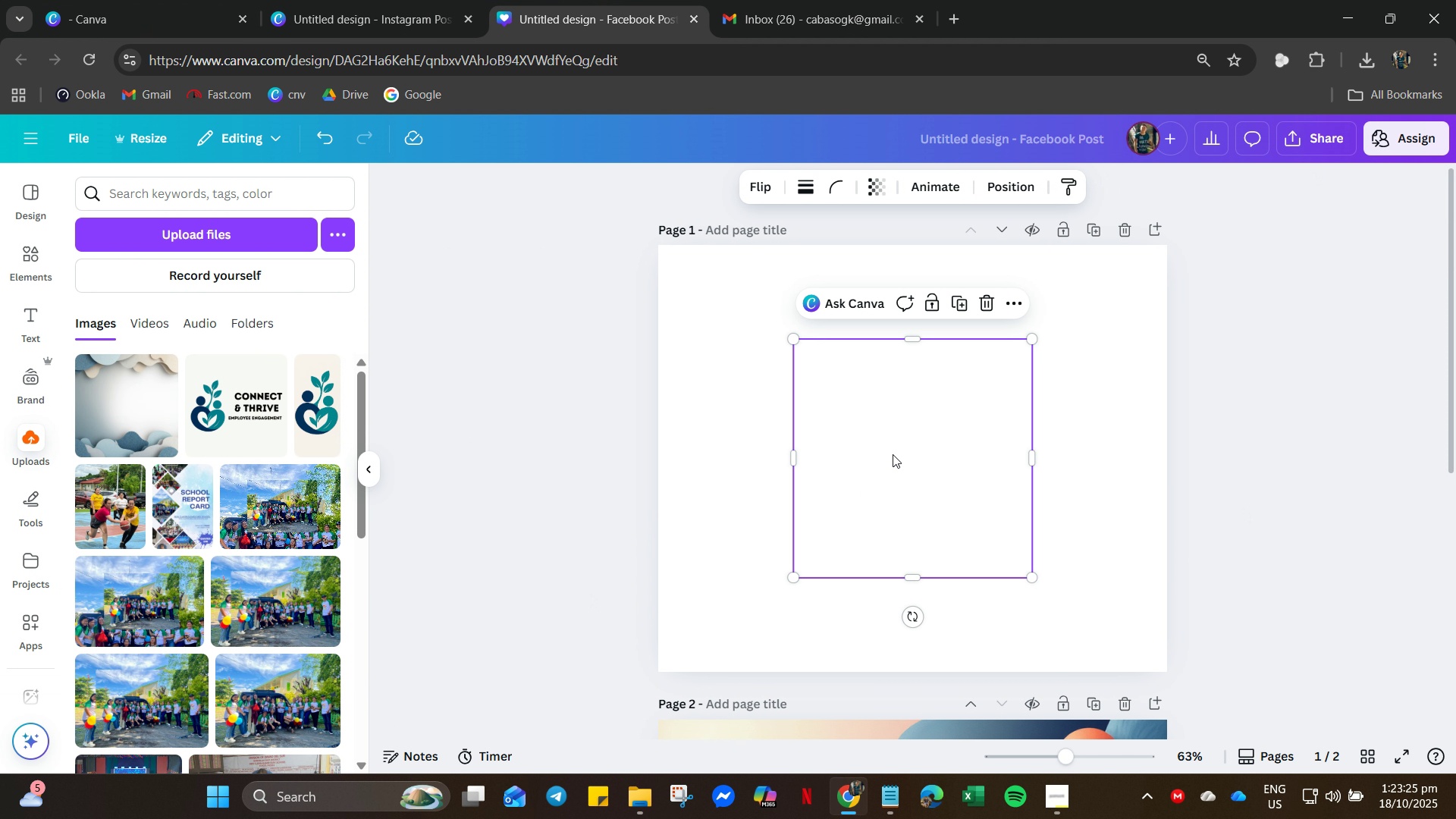 
key(Control+Z)
 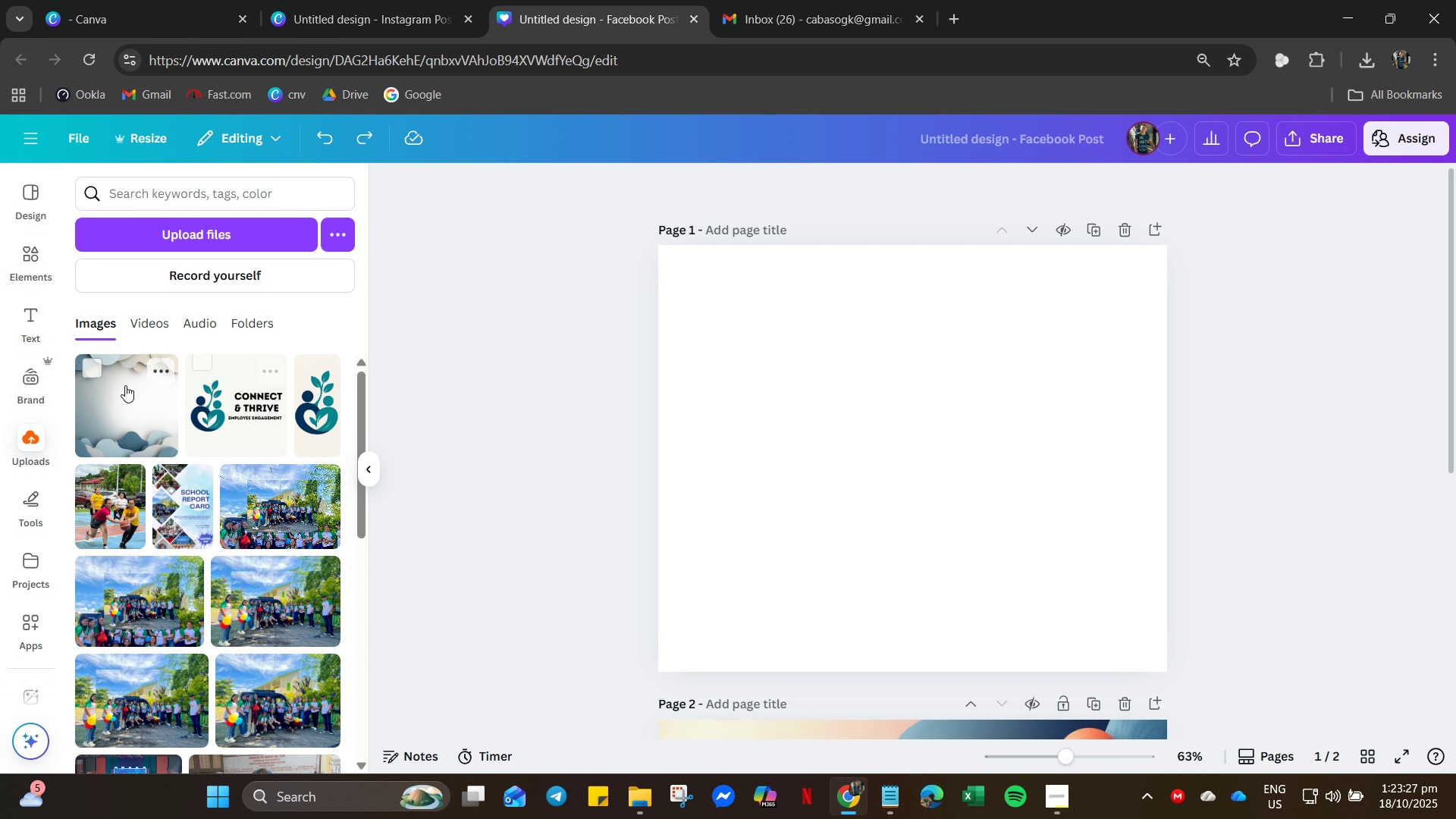 
left_click([125, 385])
 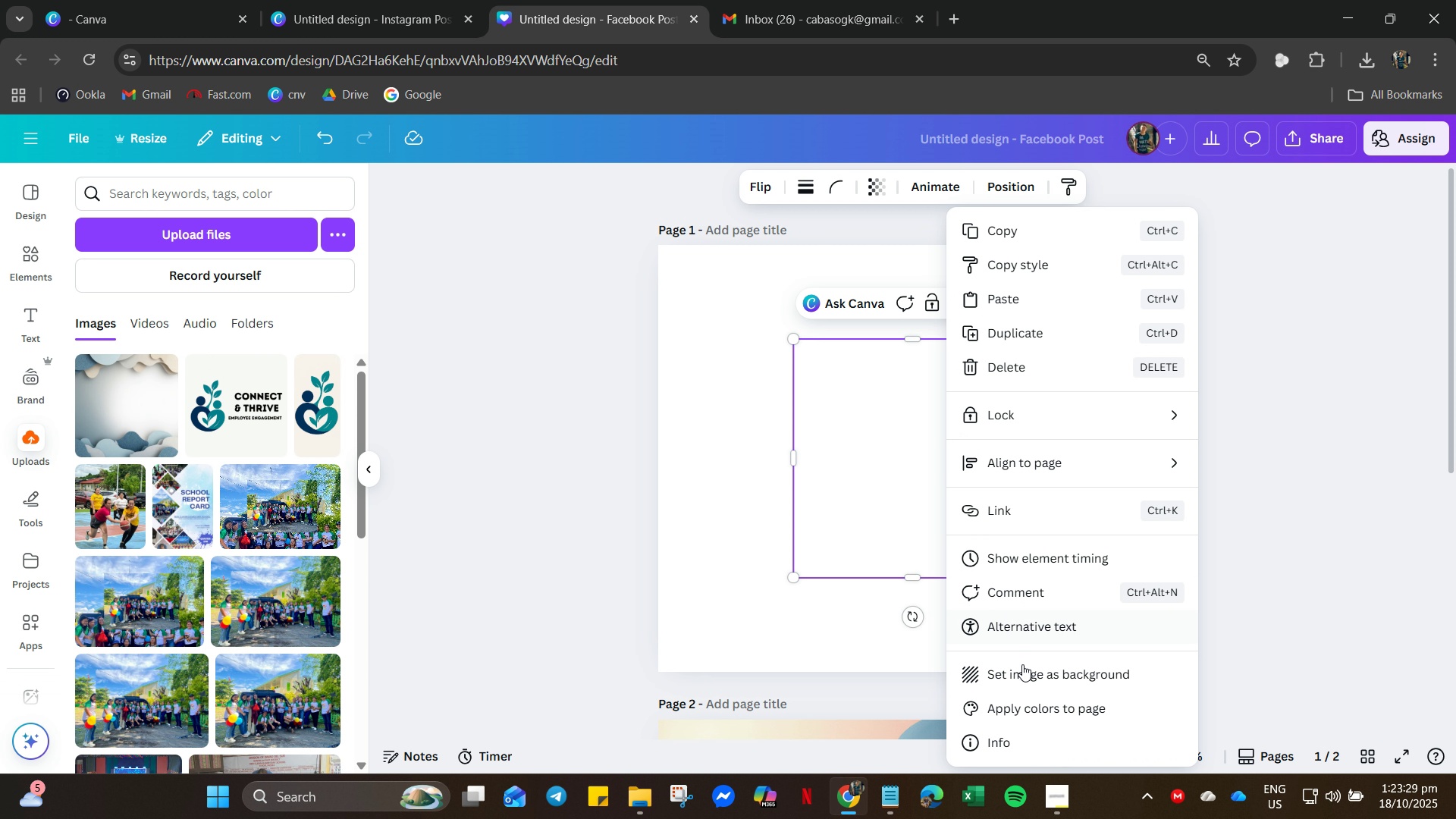 
left_click([1026, 682])
 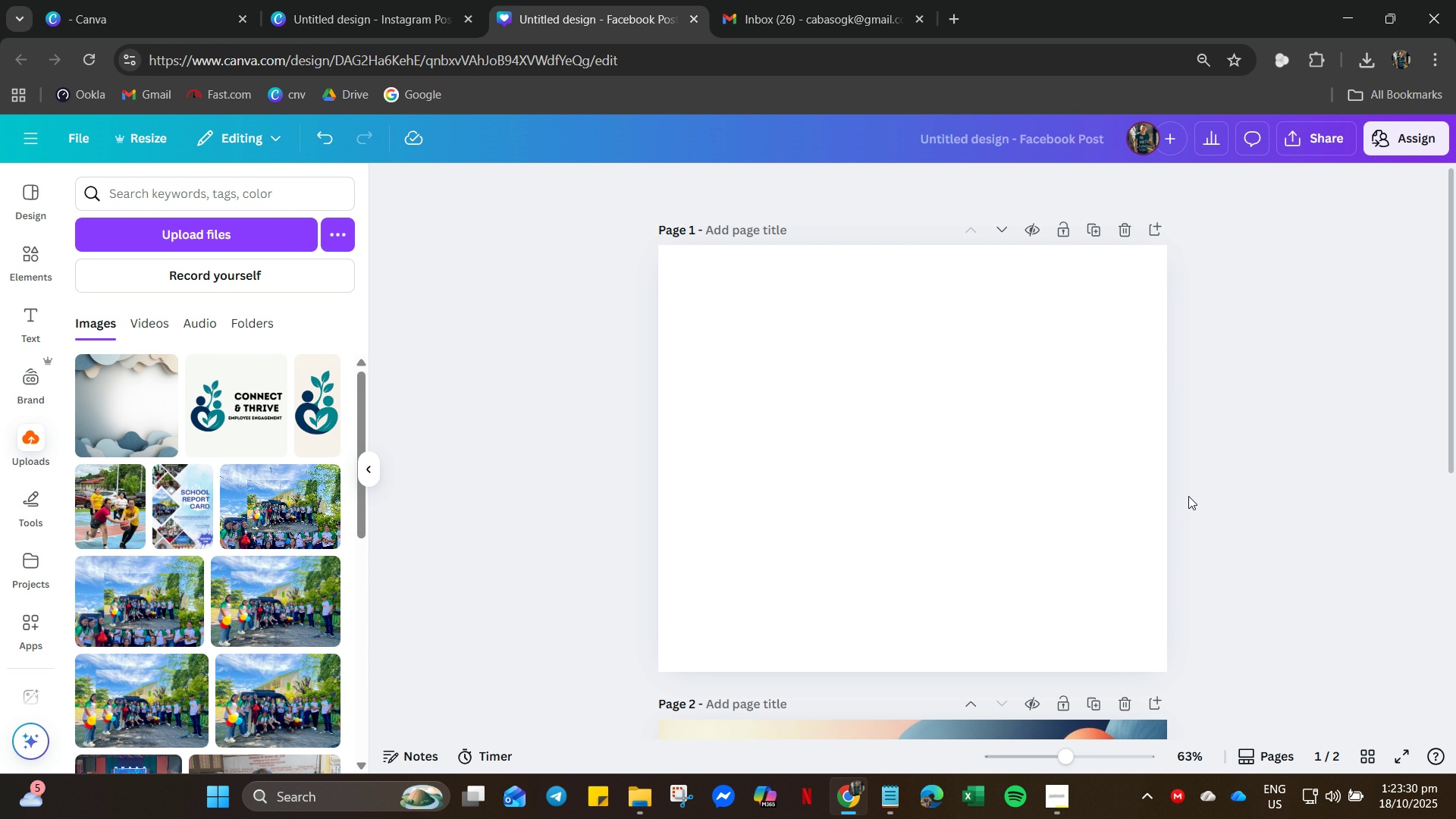 
left_click([1188, 496])
 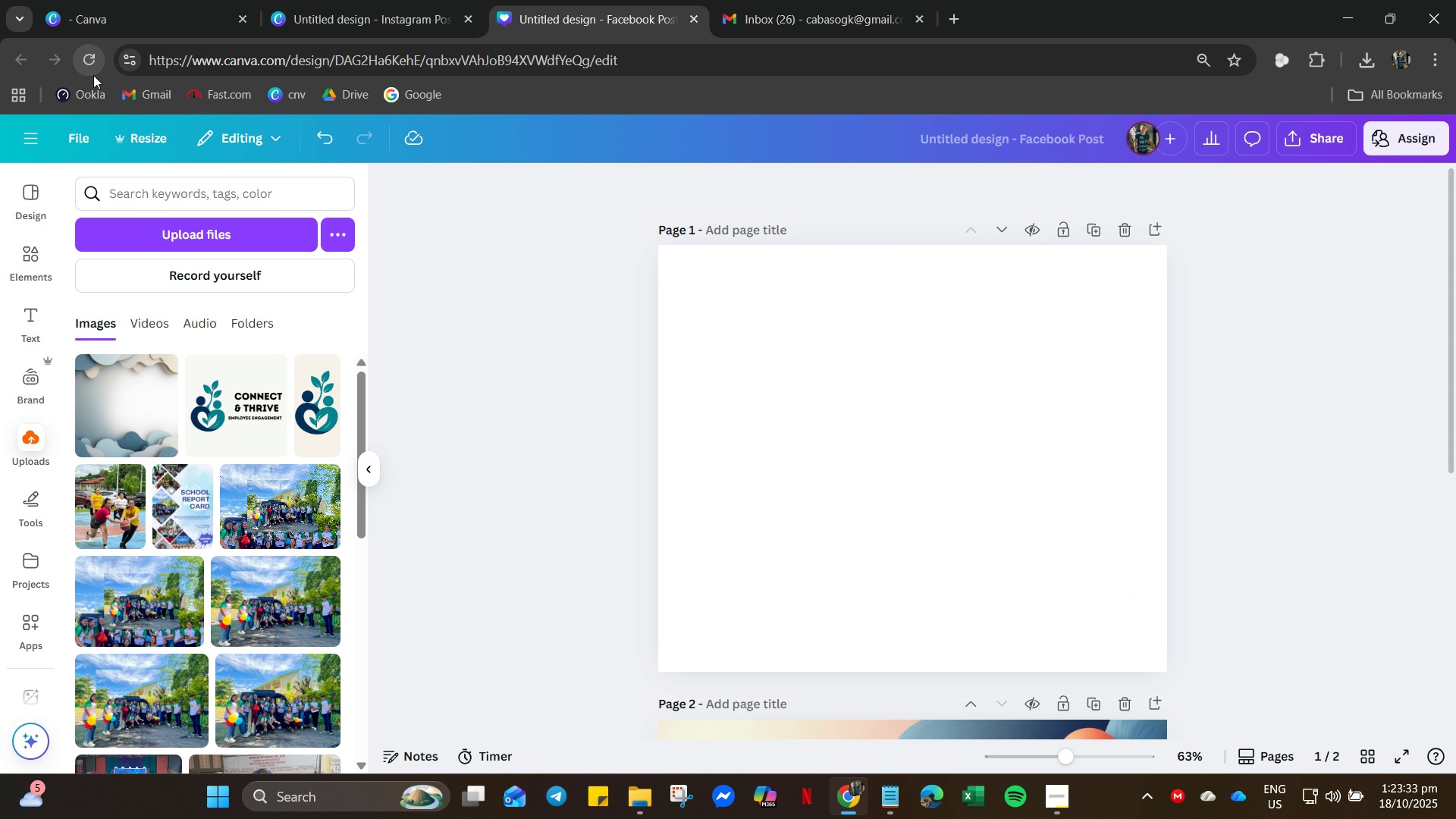 
left_click([93, 73])
 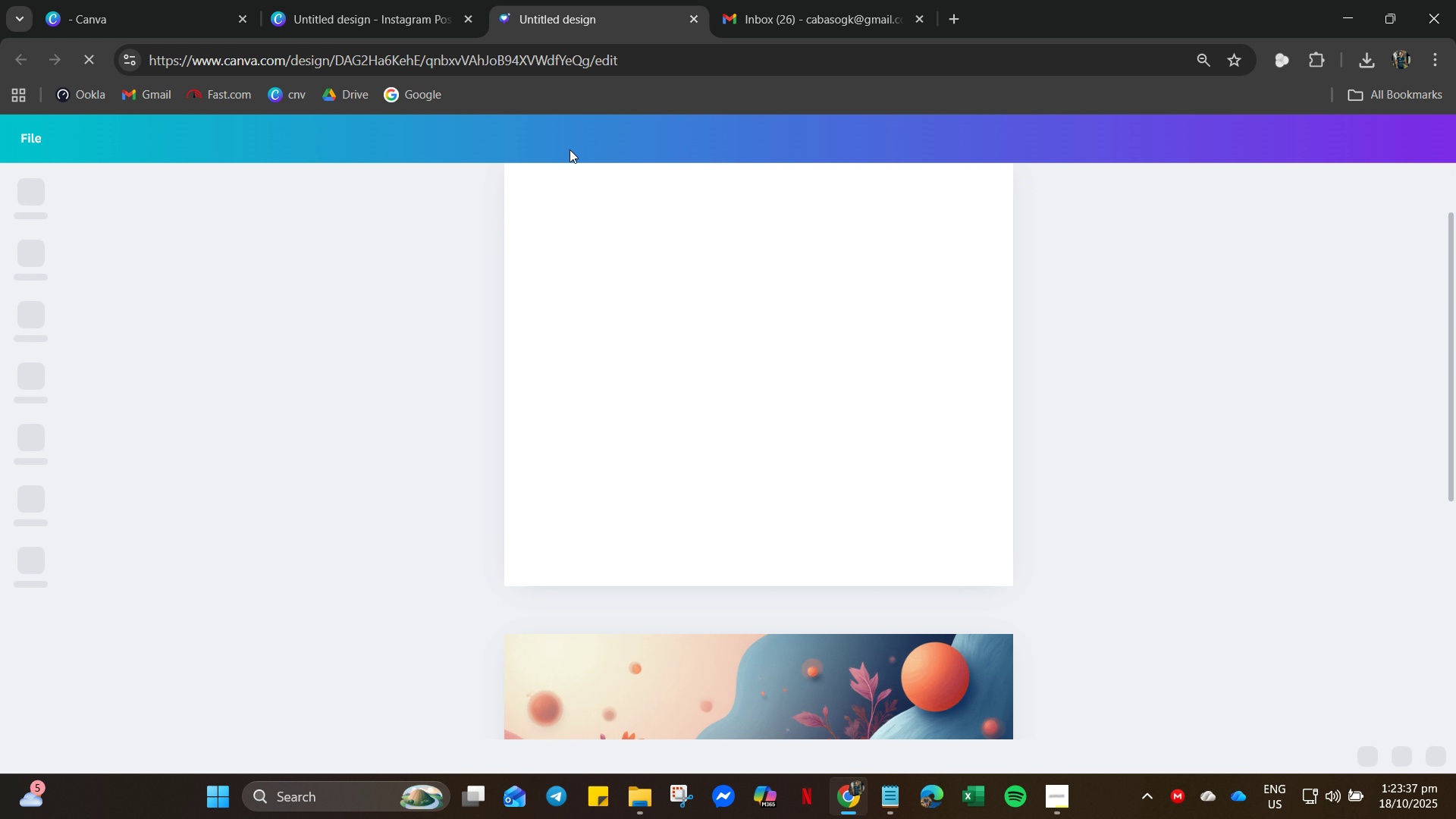 
scroll: coordinate [472, 454], scroll_direction: up, amount: 3.0
 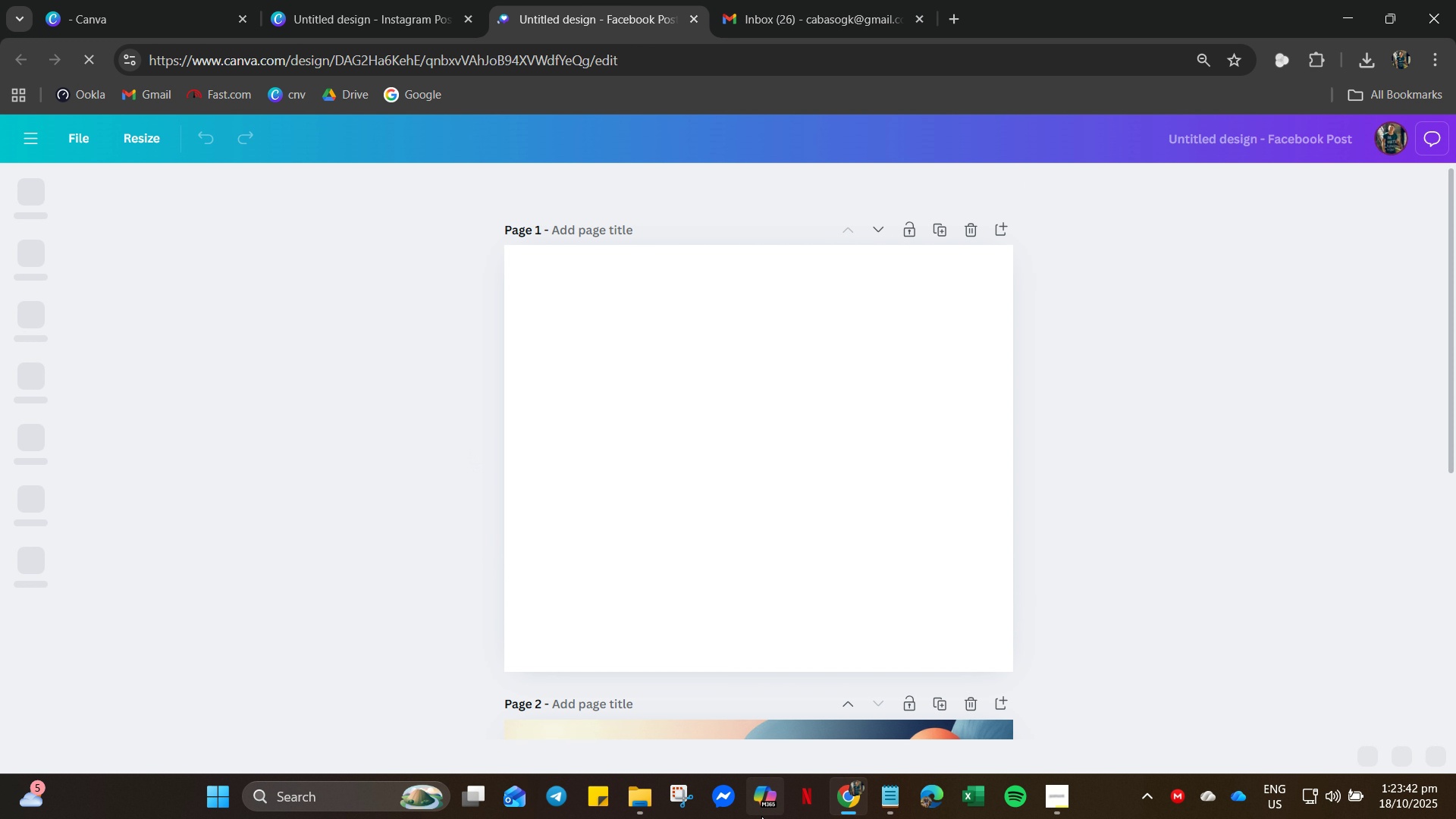 
wait(6.11)
 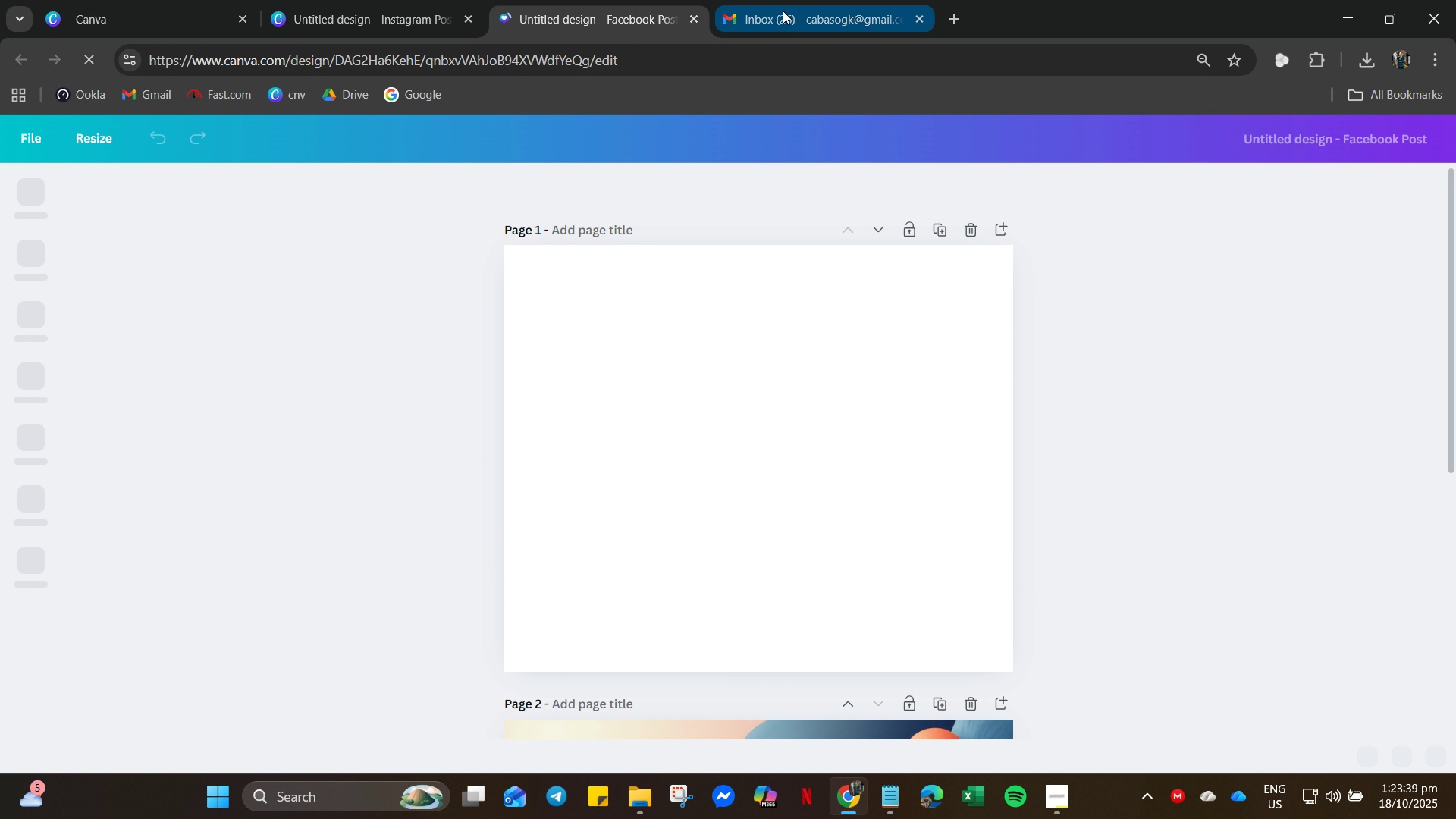 
left_click([1012, 804])
 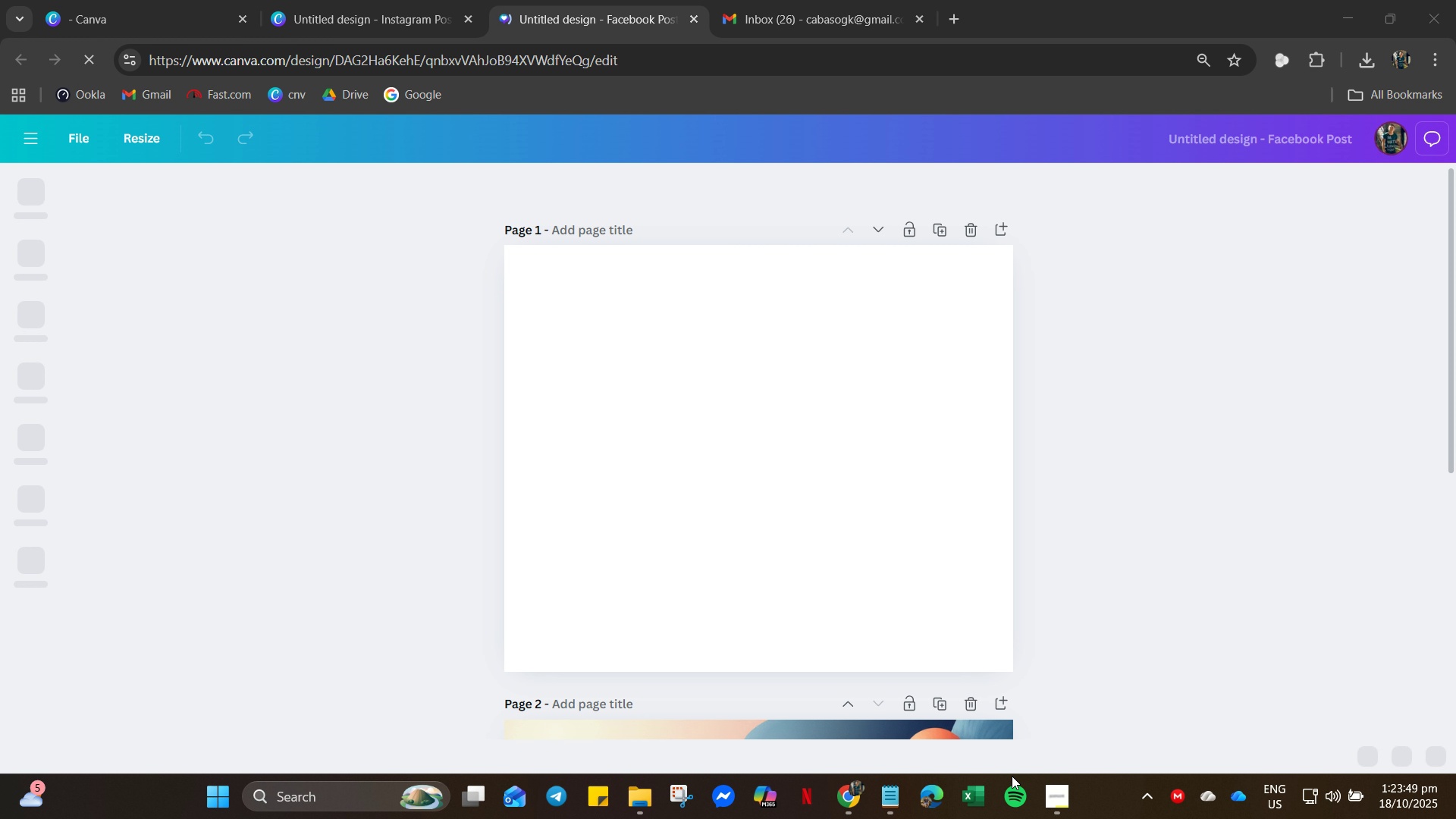 
wait(9.7)
 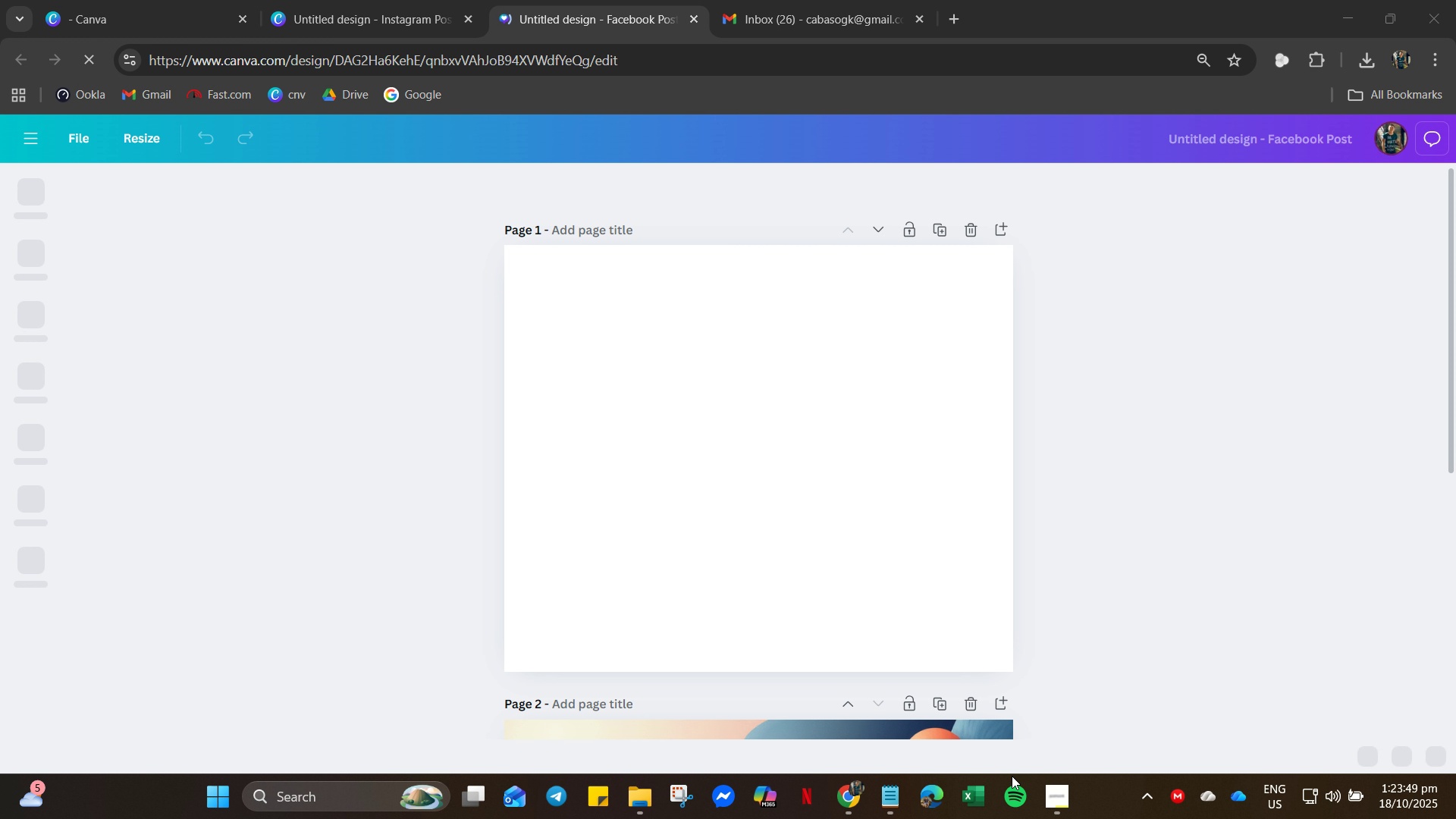 
left_click([1437, 19])
 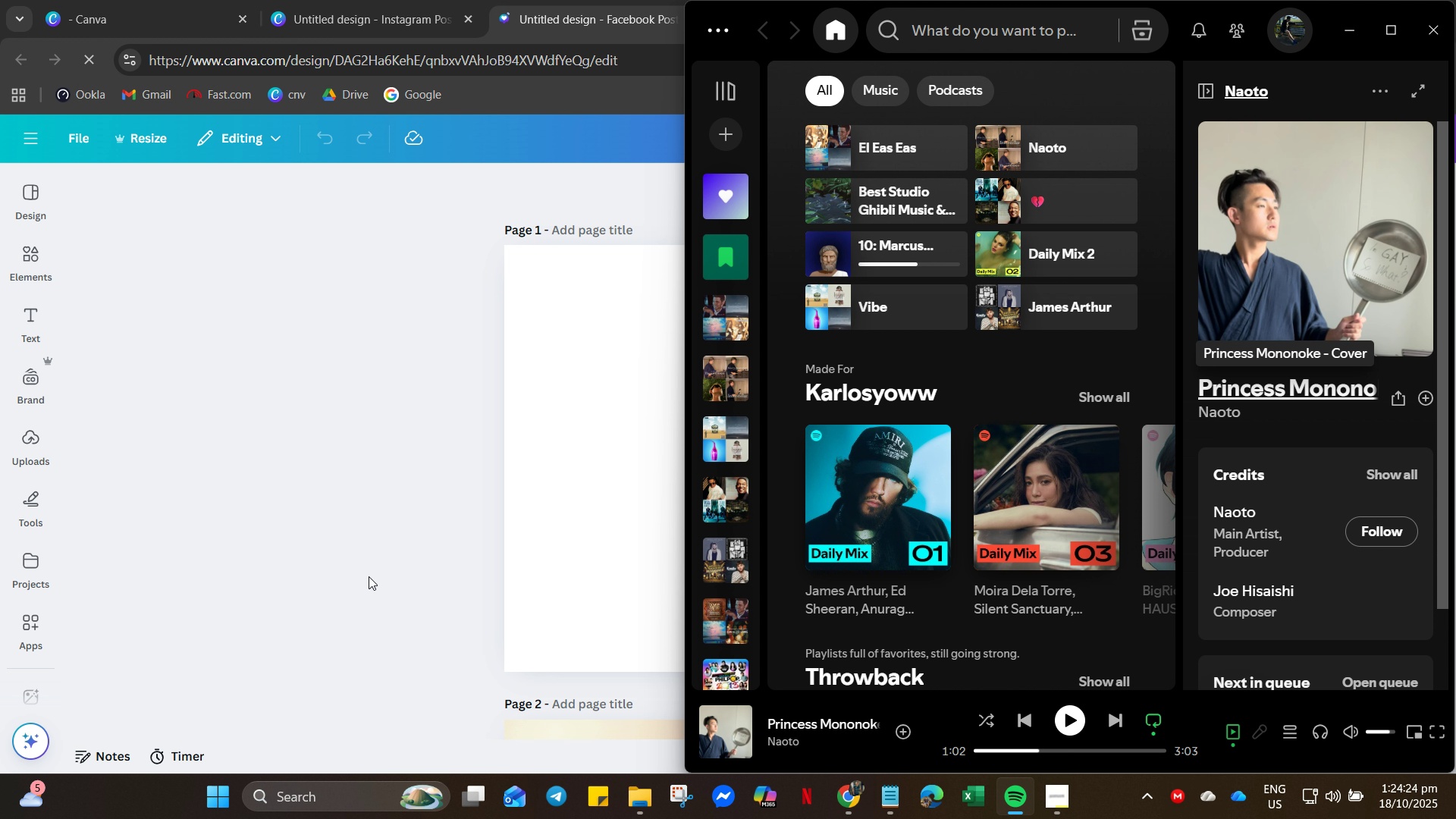 
wait(34.87)
 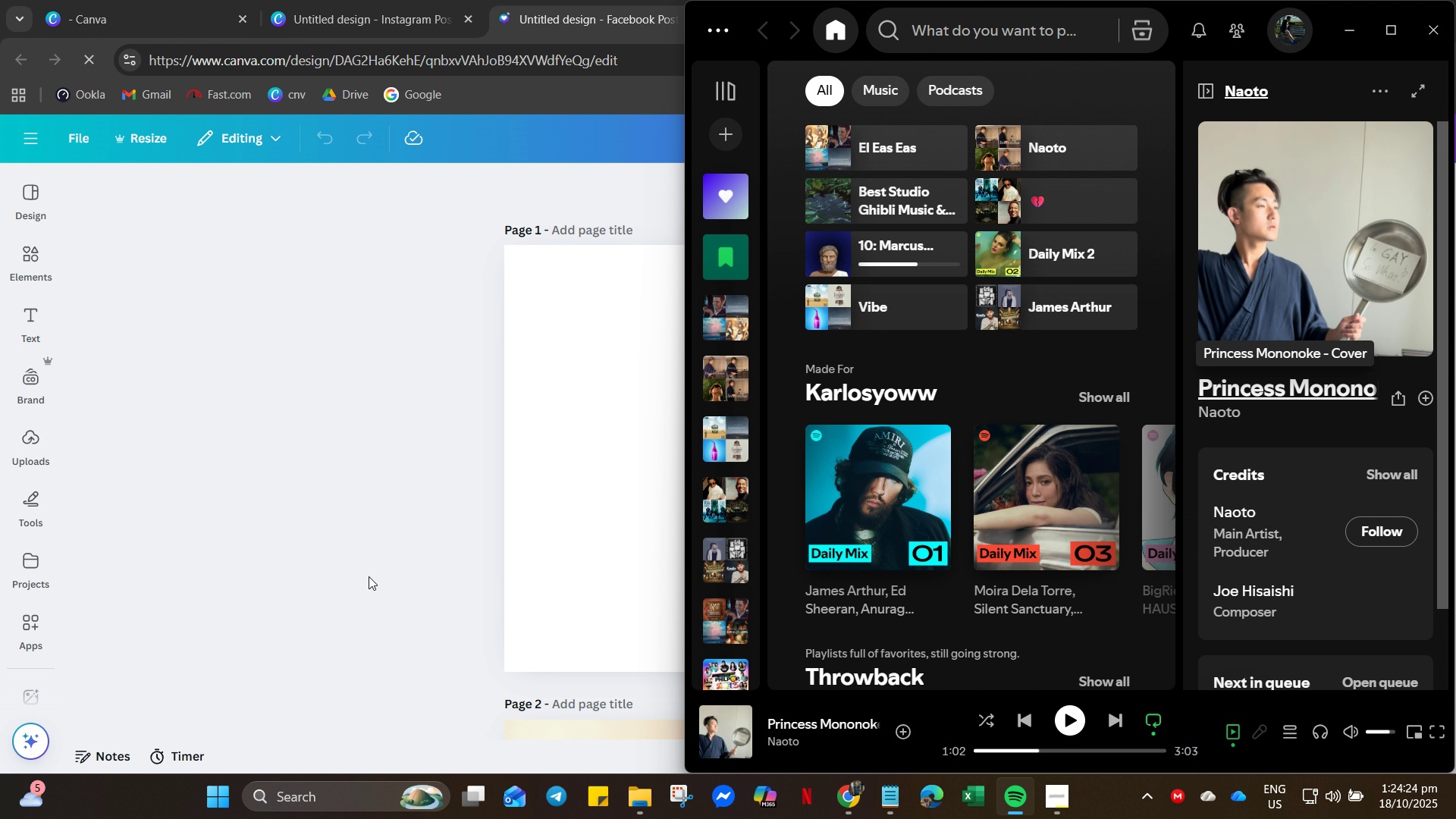 
left_click([1058, 144])
 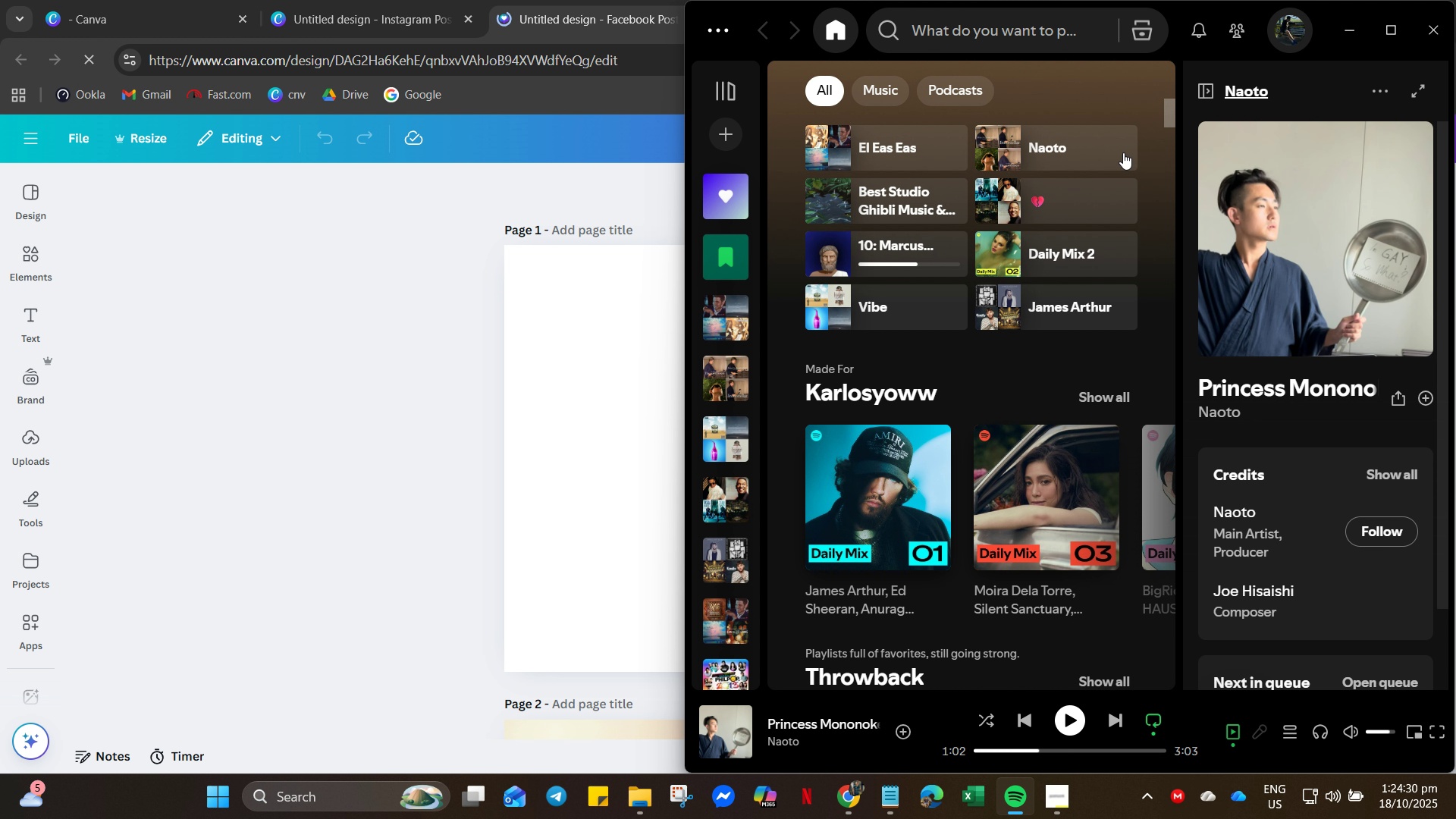 
left_click([1122, 151])
 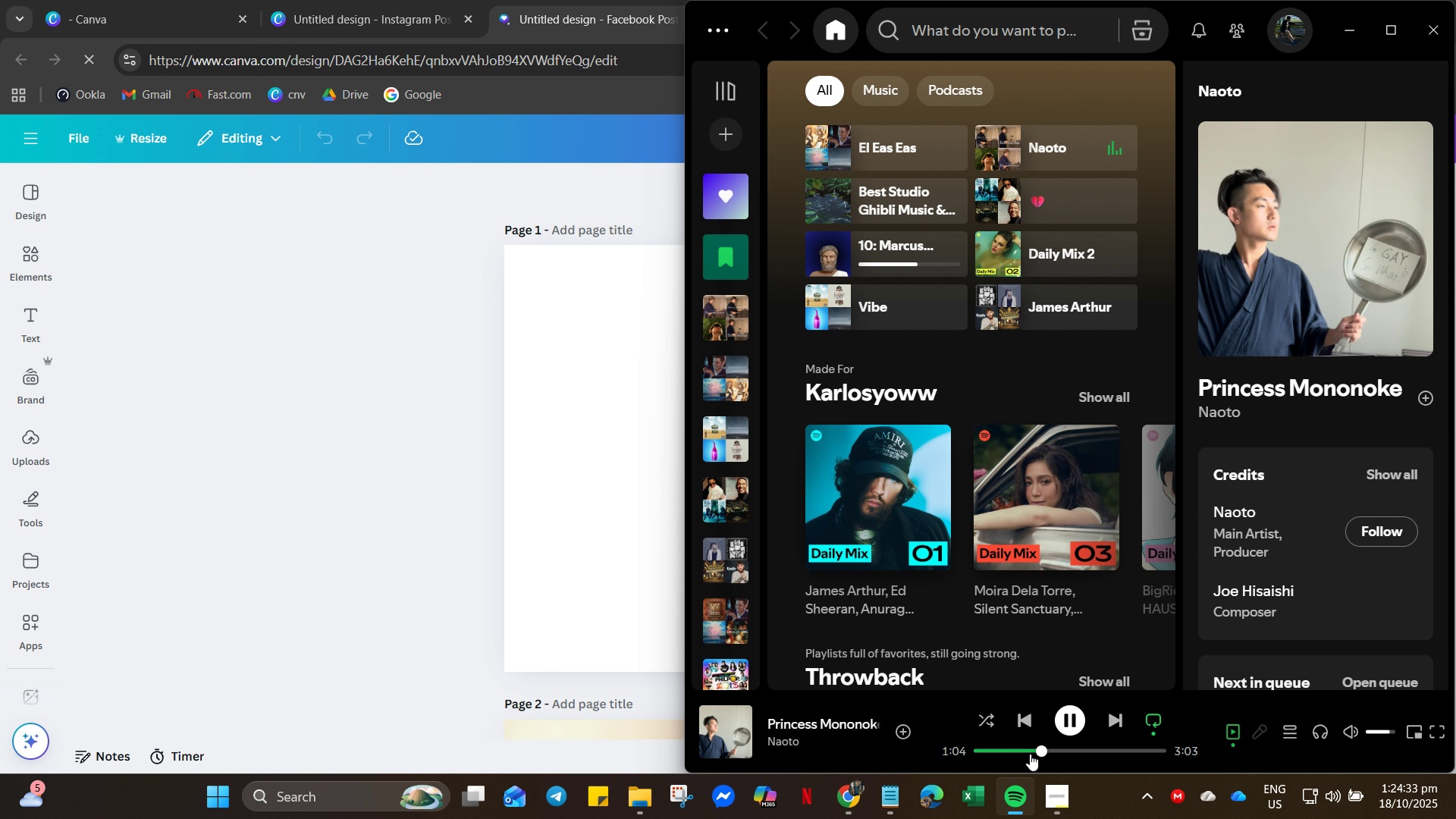 
left_click([1020, 752])
 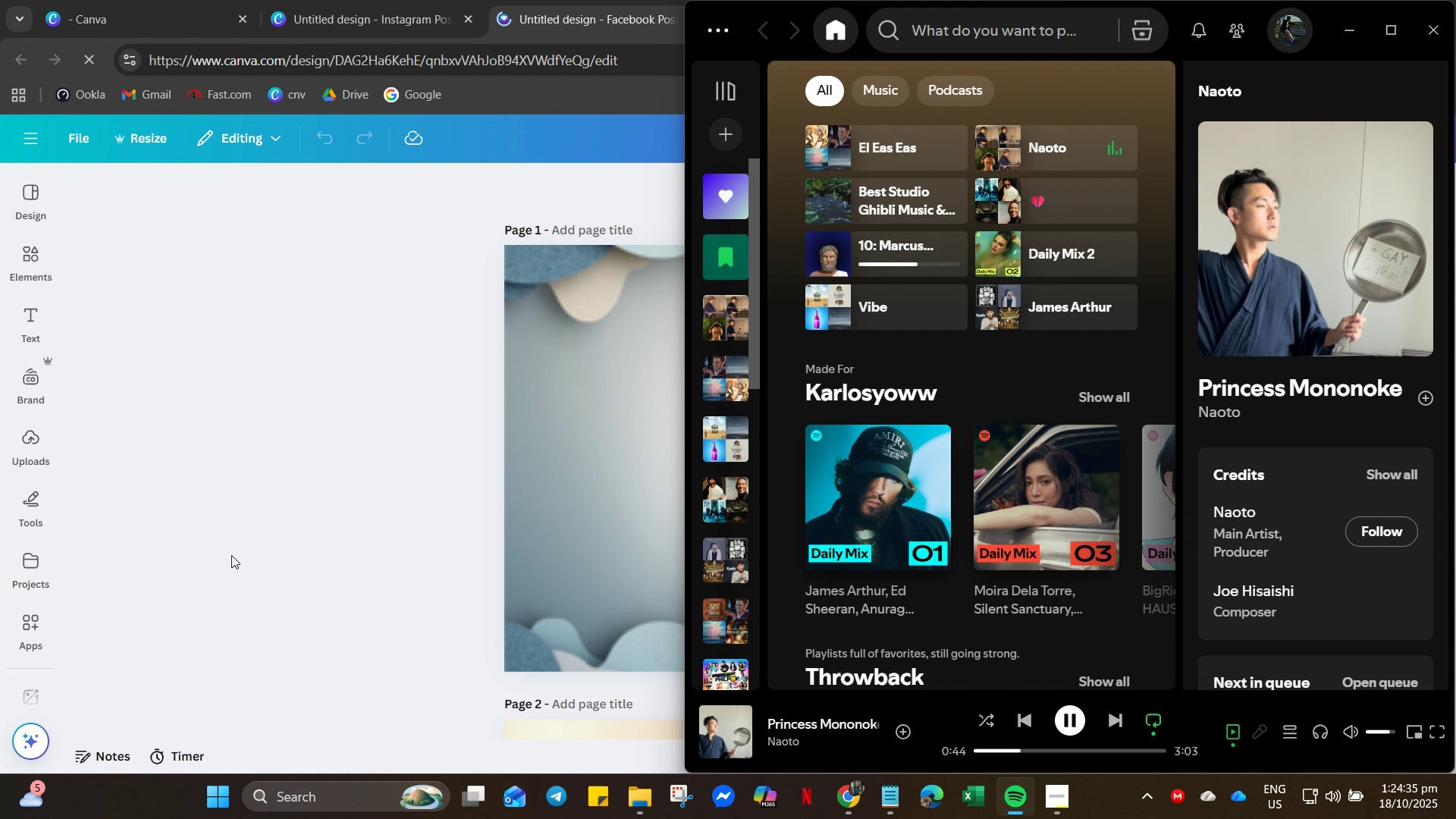 
left_click([193, 547])
 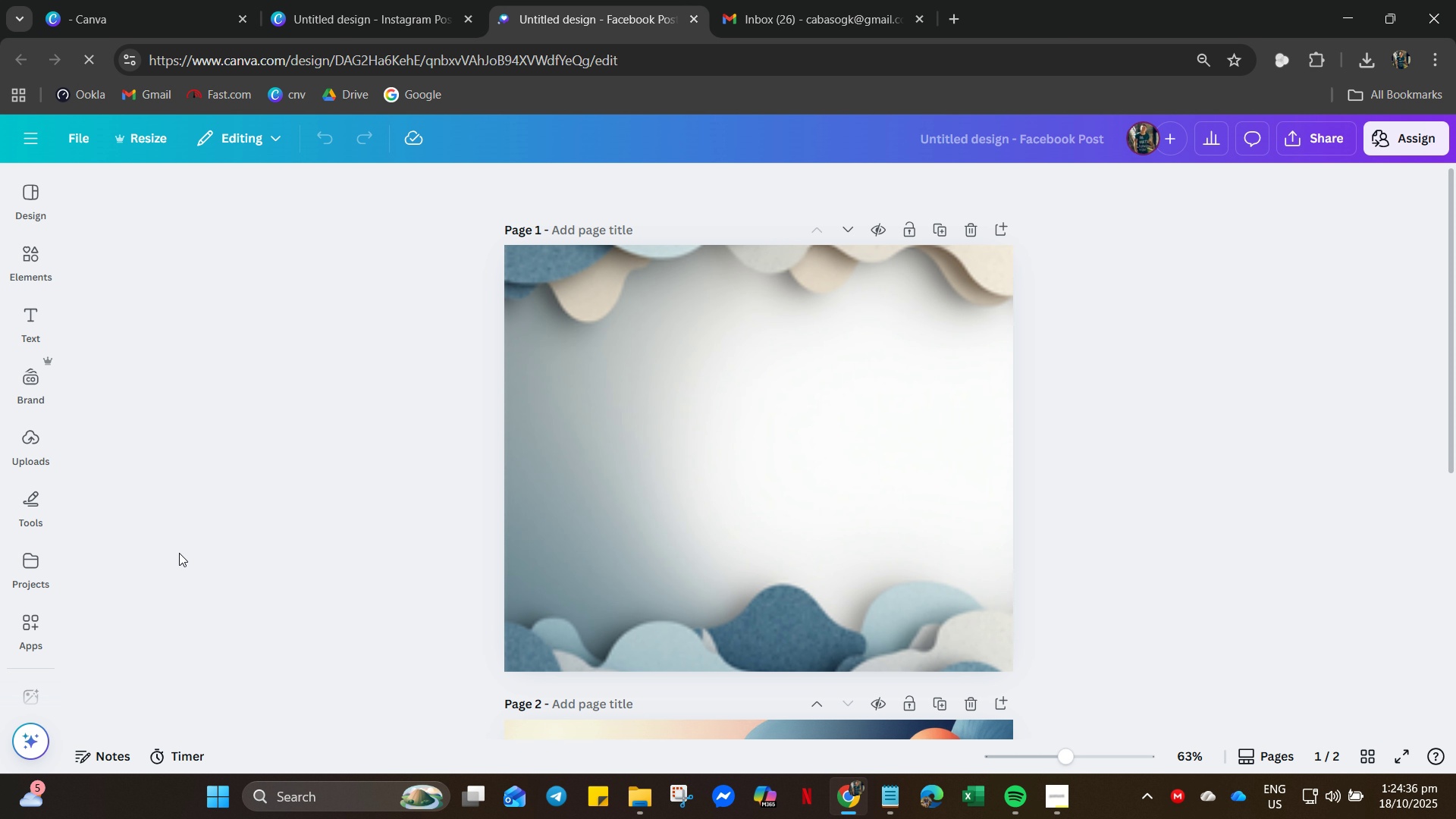 
scroll: coordinate [196, 568], scroll_direction: down, amount: 1.0
 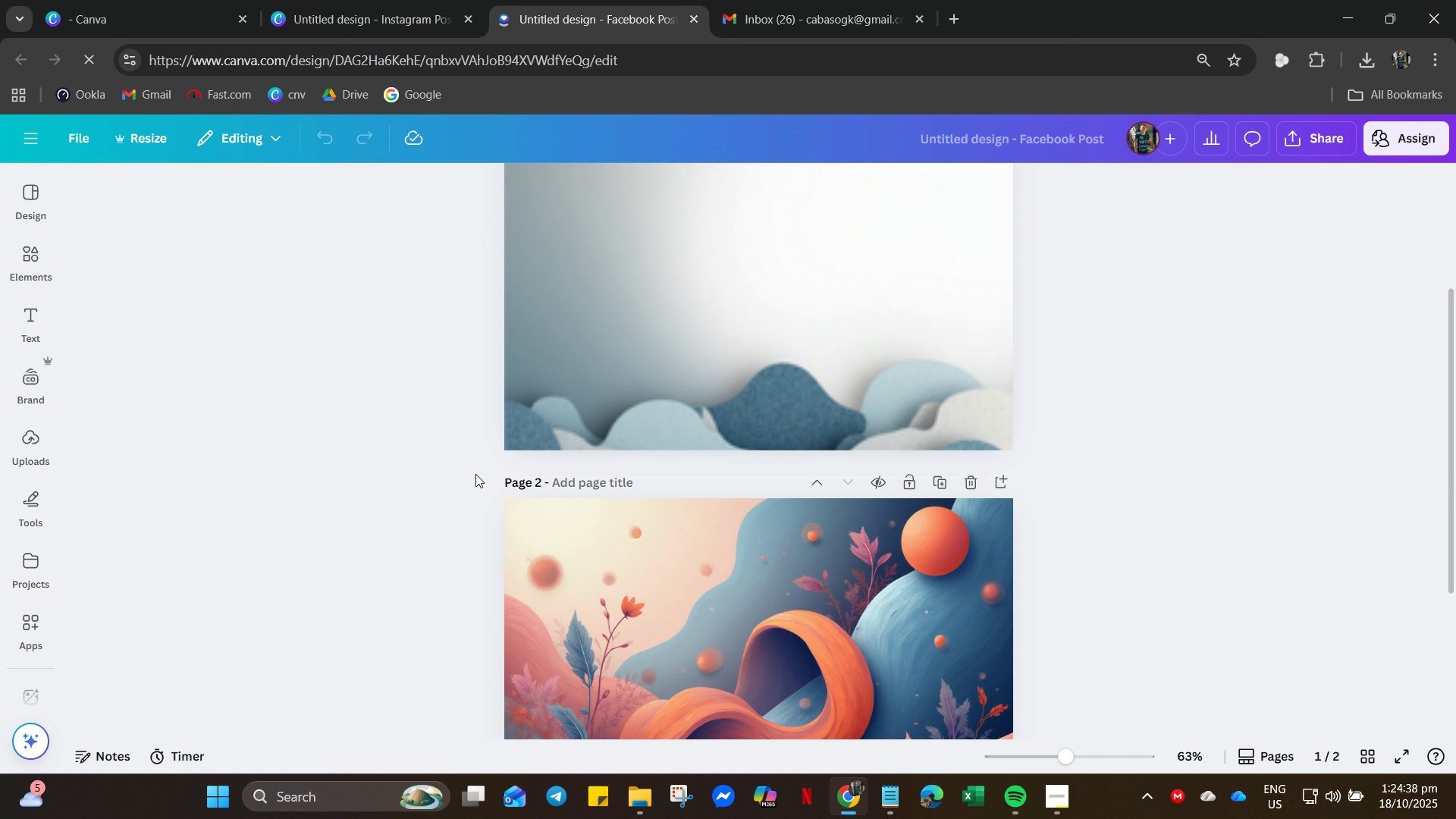 
scroll: coordinate [366, 526], scroll_direction: up, amount: 8.0
 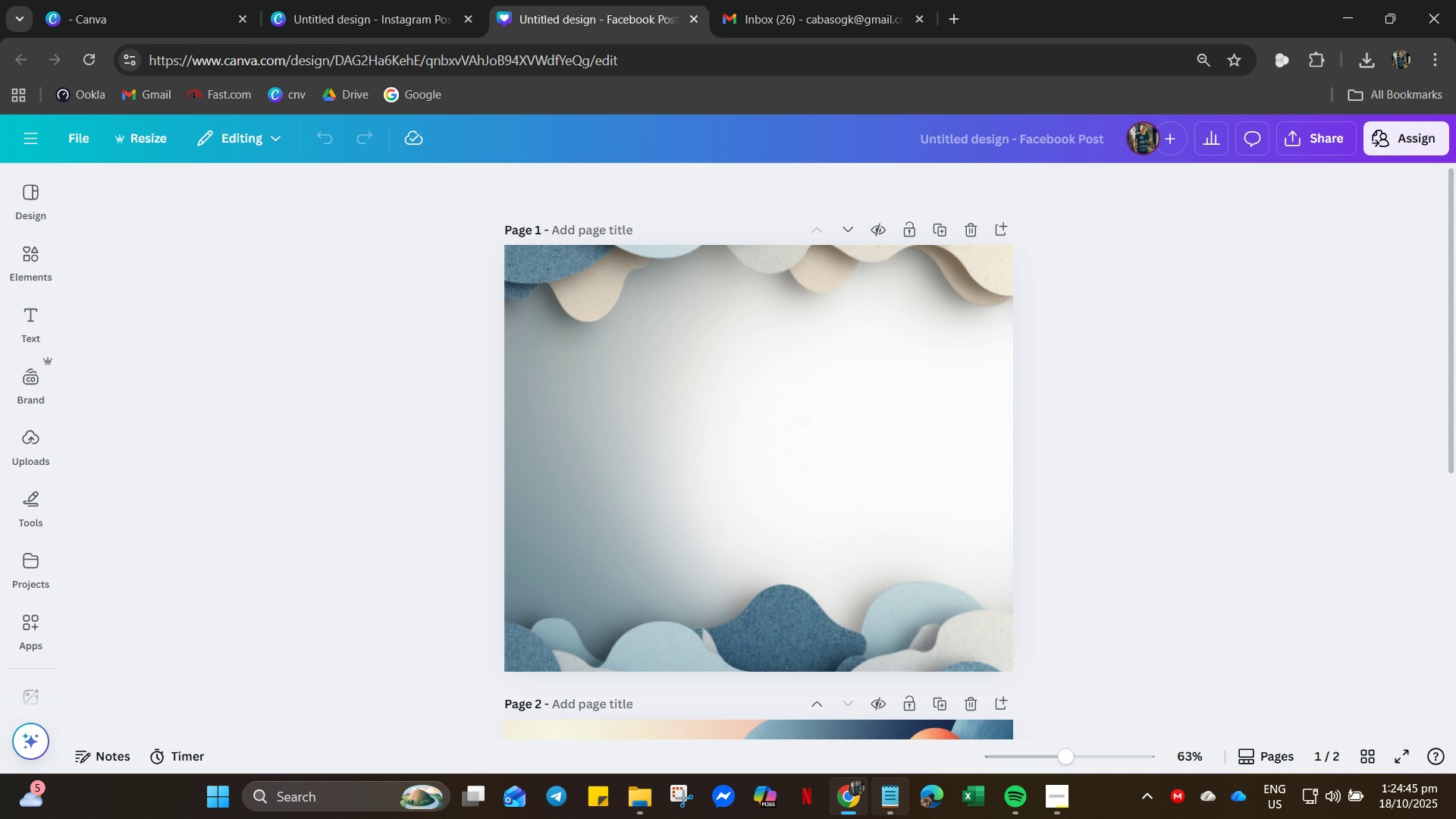 
wait(7.97)
 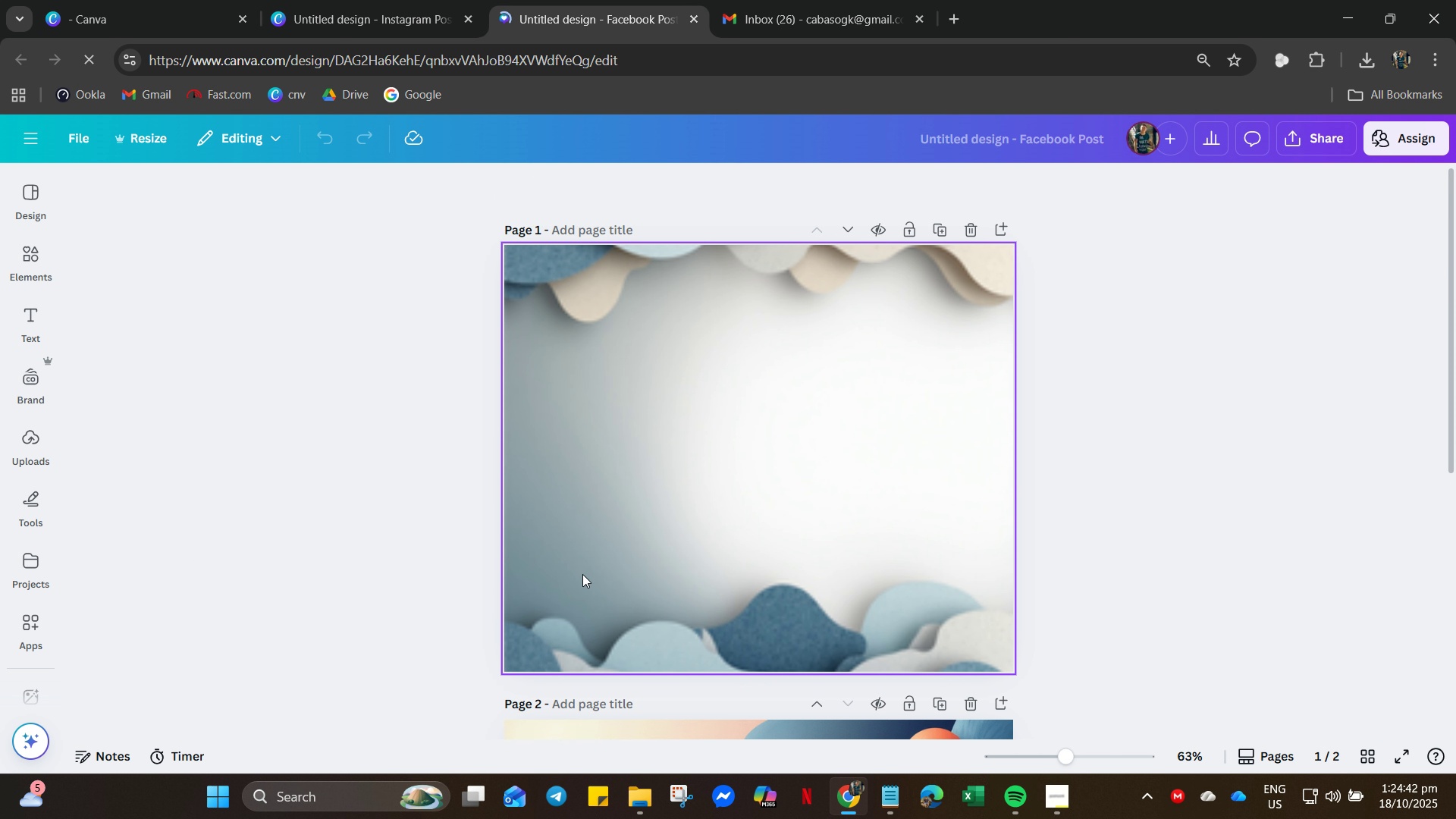 
left_click([650, 804])
 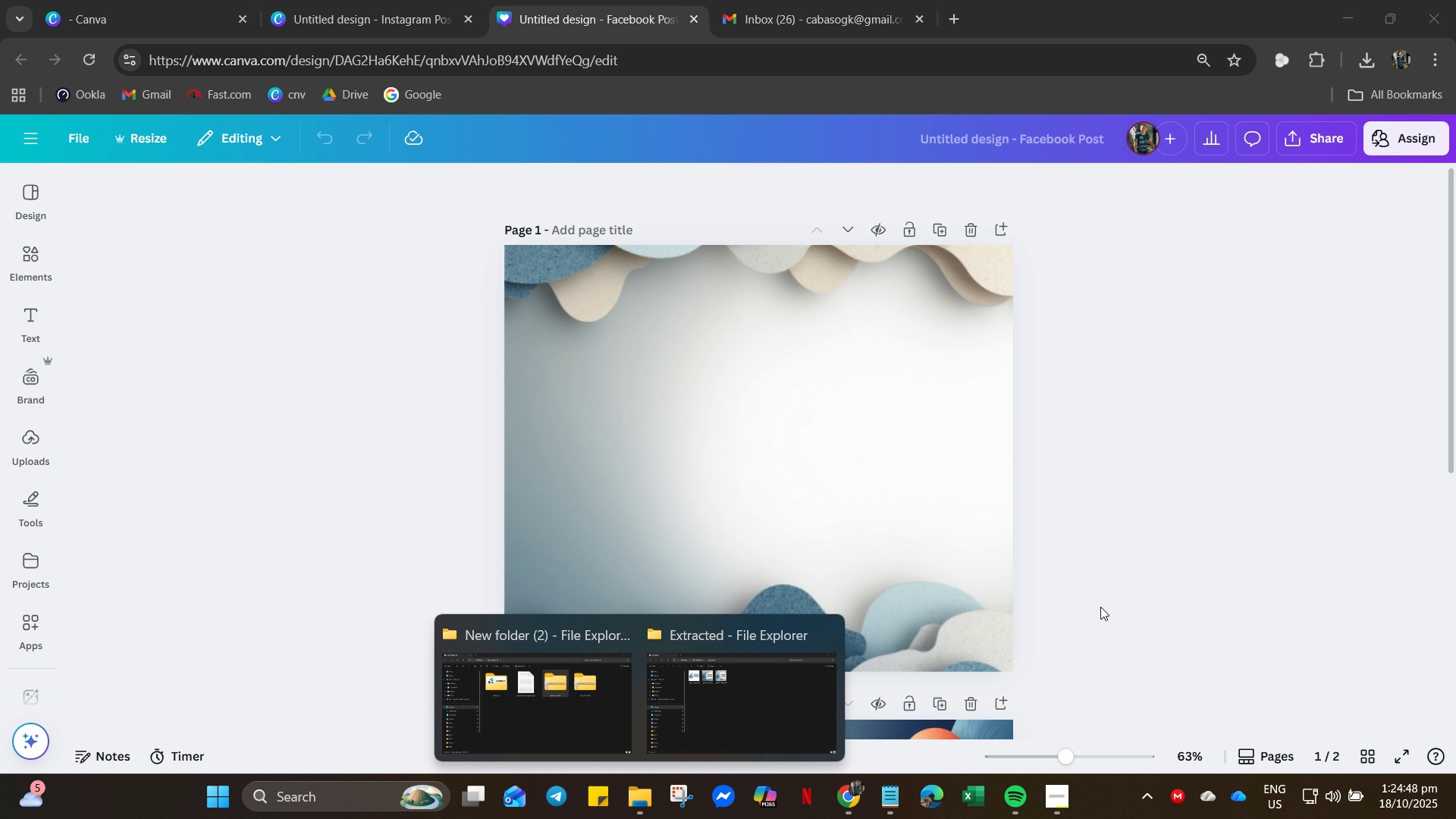 
left_click([1141, 590])
 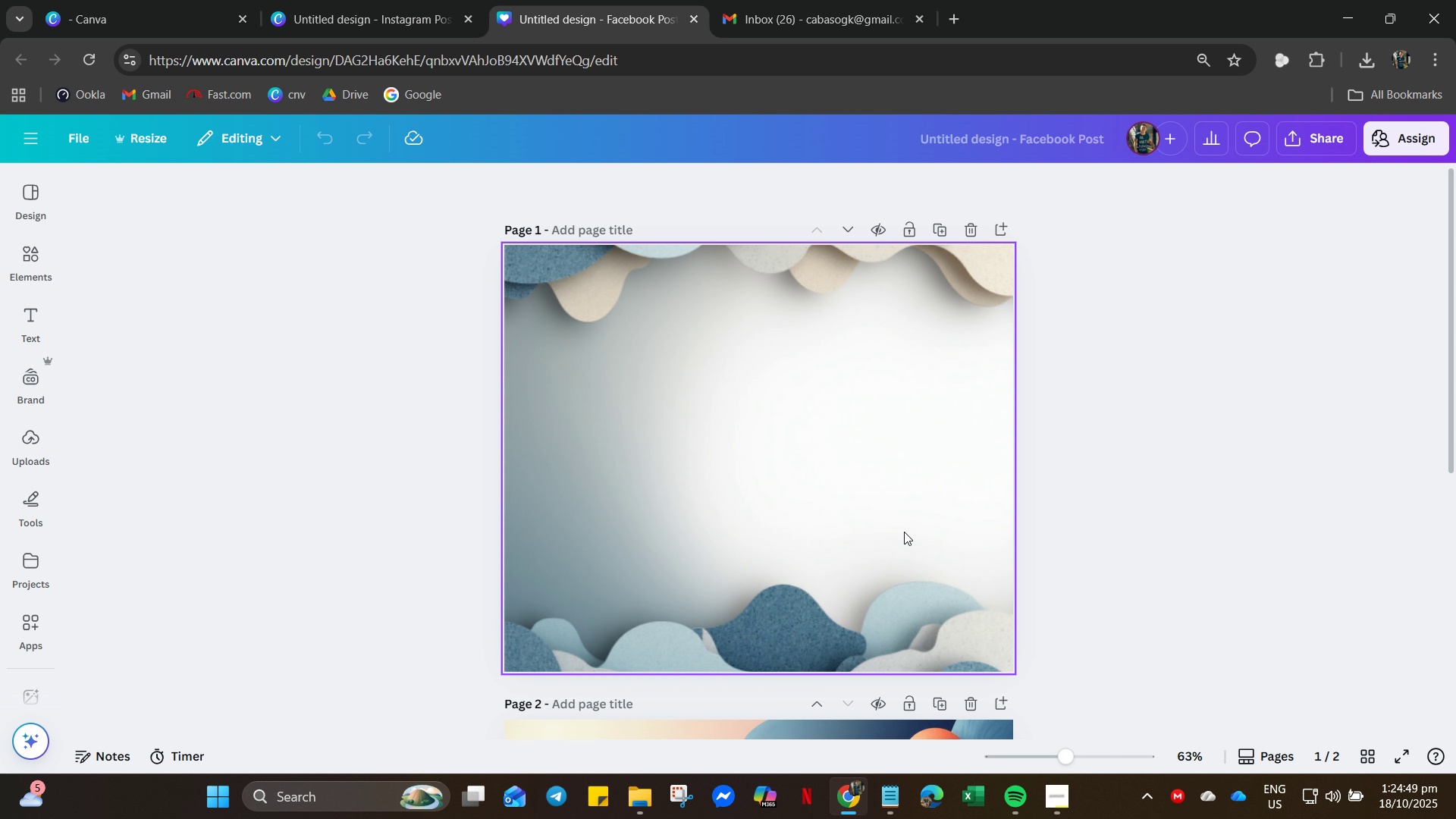 
left_click([904, 532])
 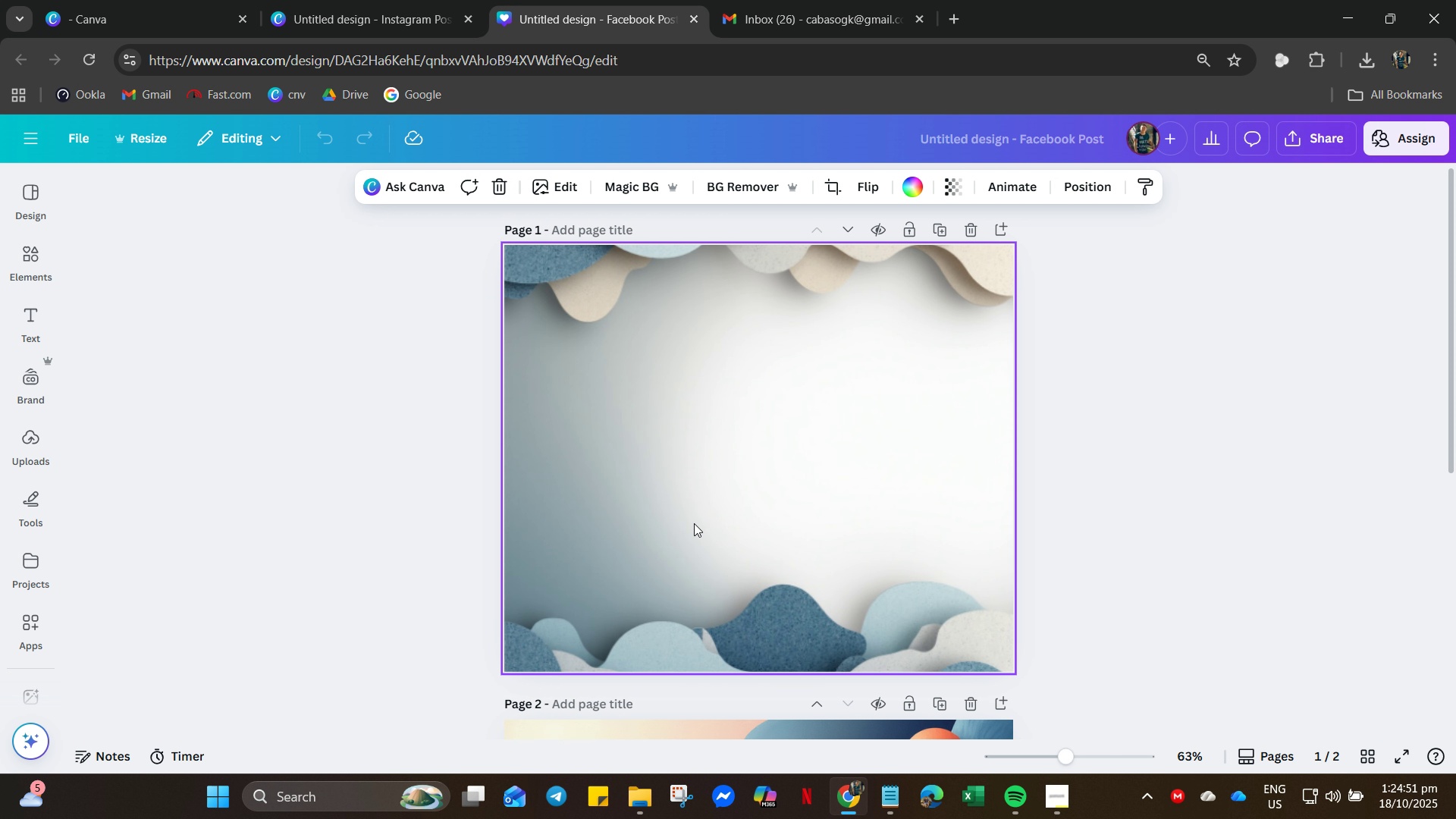 
hold_key(key=ControlLeft, duration=0.74)
scroll: coordinate [645, 519], scroll_direction: up, amount: 5.0
 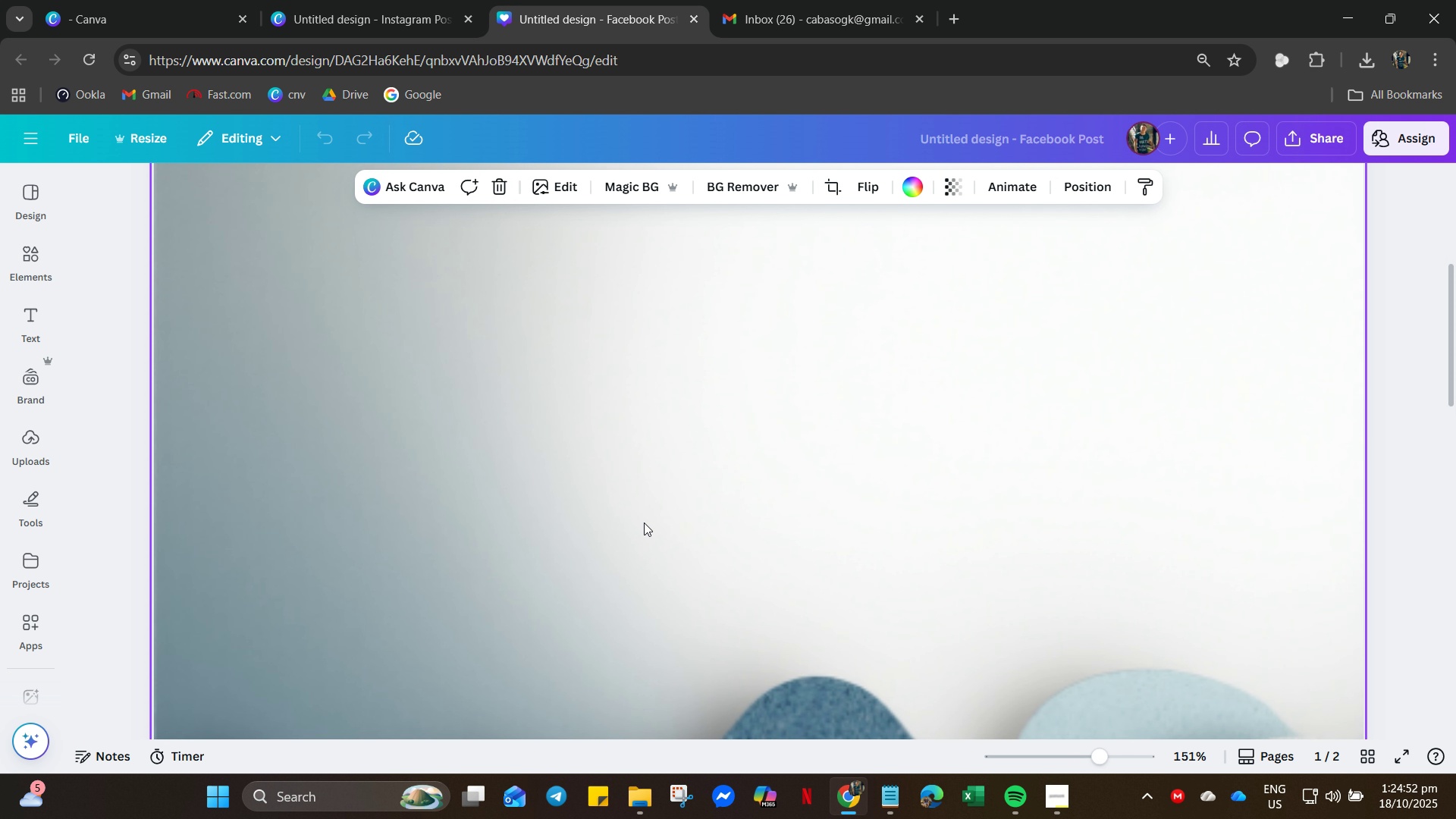 
scroll: coordinate [626, 576], scroll_direction: down, amount: 21.0
 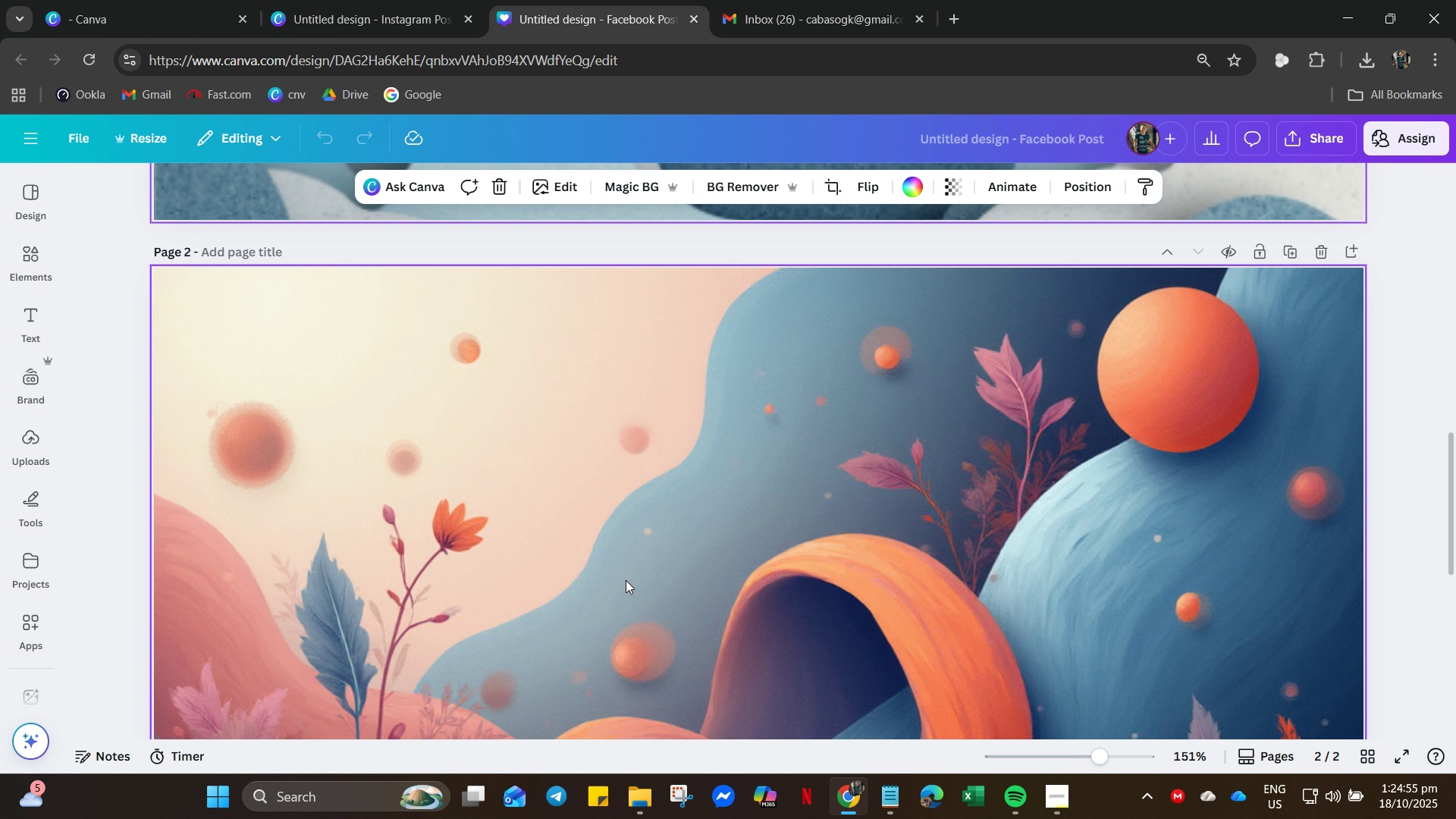 
scroll: coordinate [624, 580], scroll_direction: up, amount: 7.0
 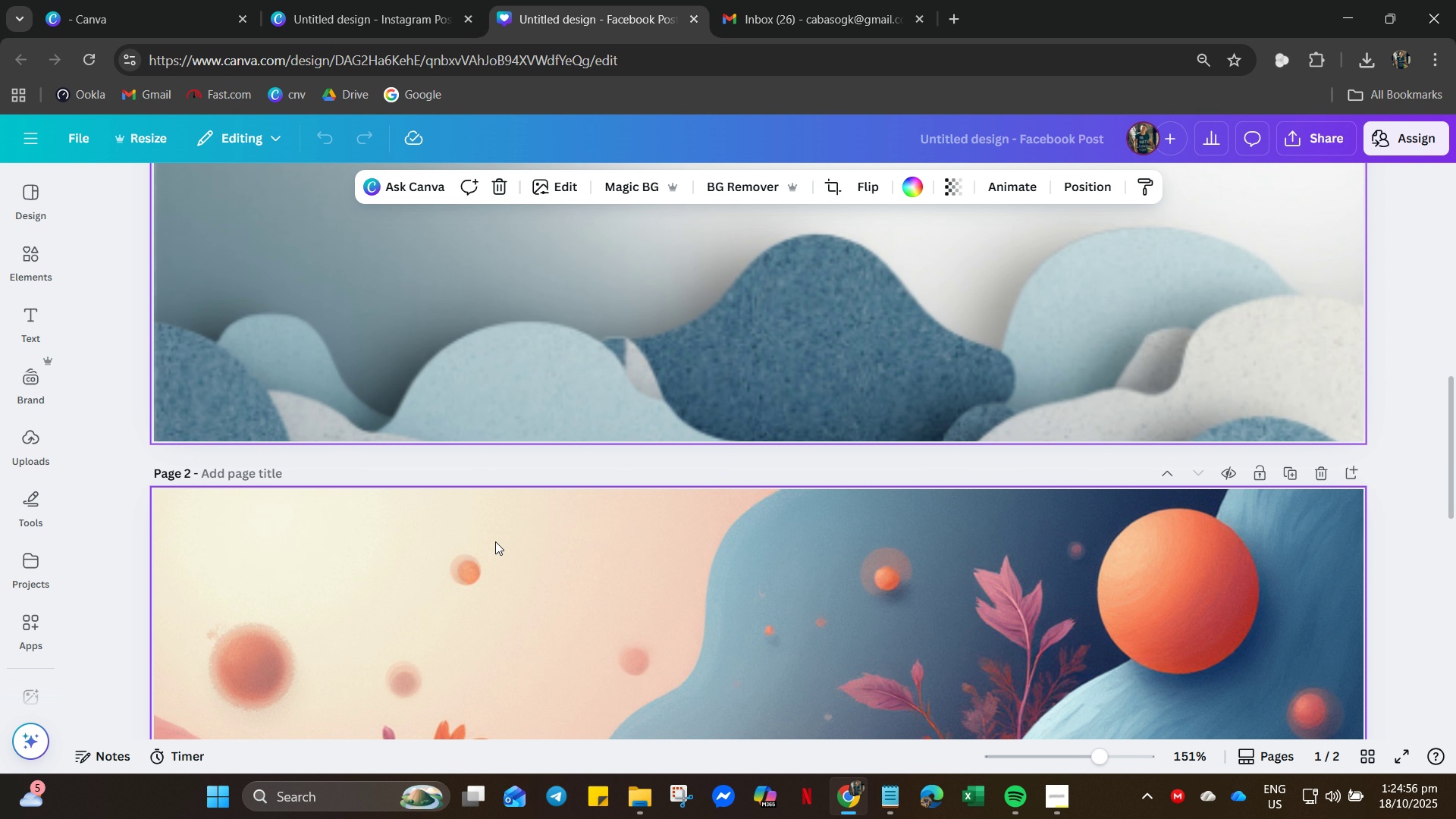 
hold_key(key=ControlLeft, duration=0.64)
scroll: coordinate [483, 536], scroll_direction: down, amount: 6.0
 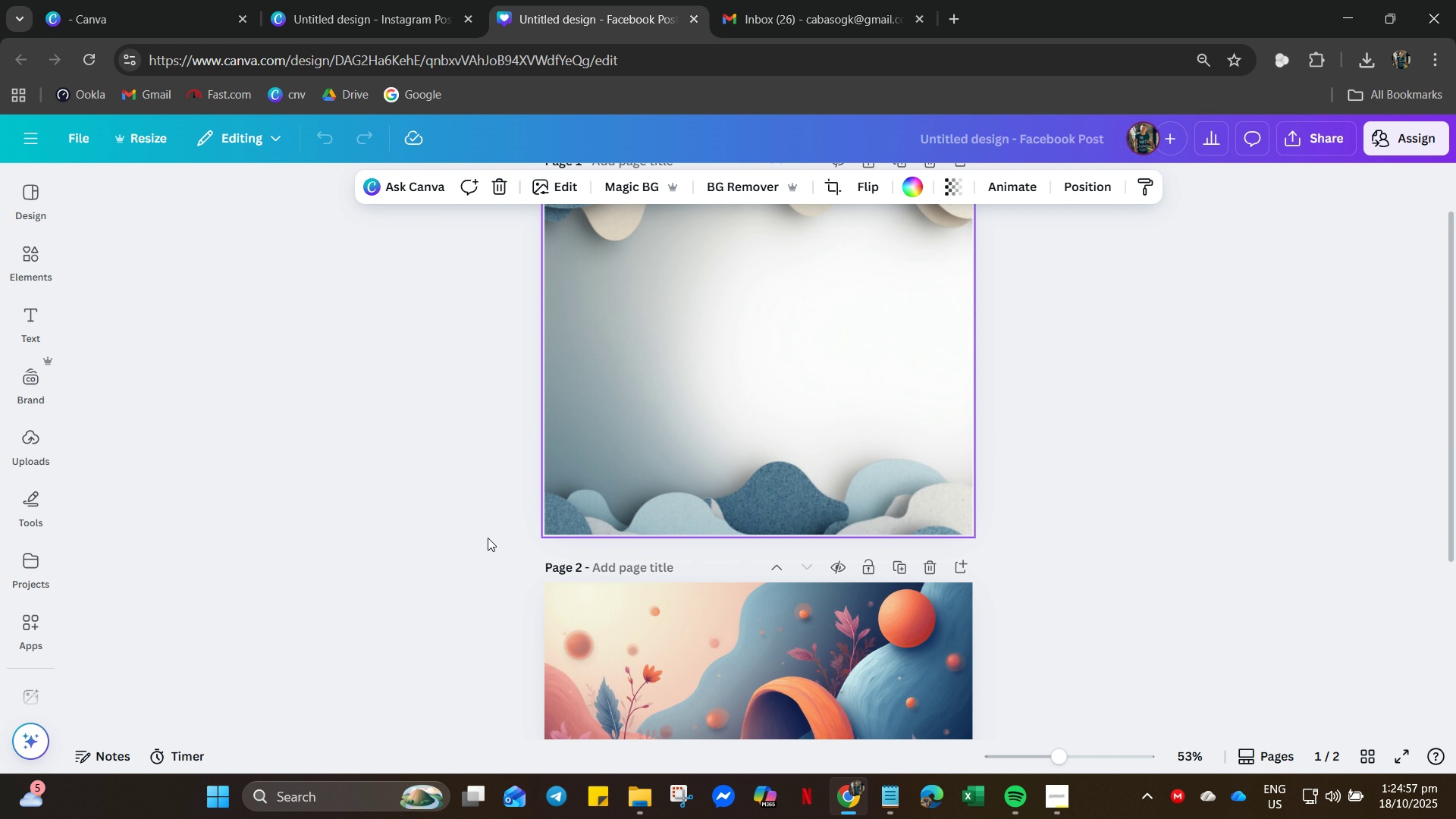 
scroll: coordinate [488, 538], scroll_direction: up, amount: 4.0
 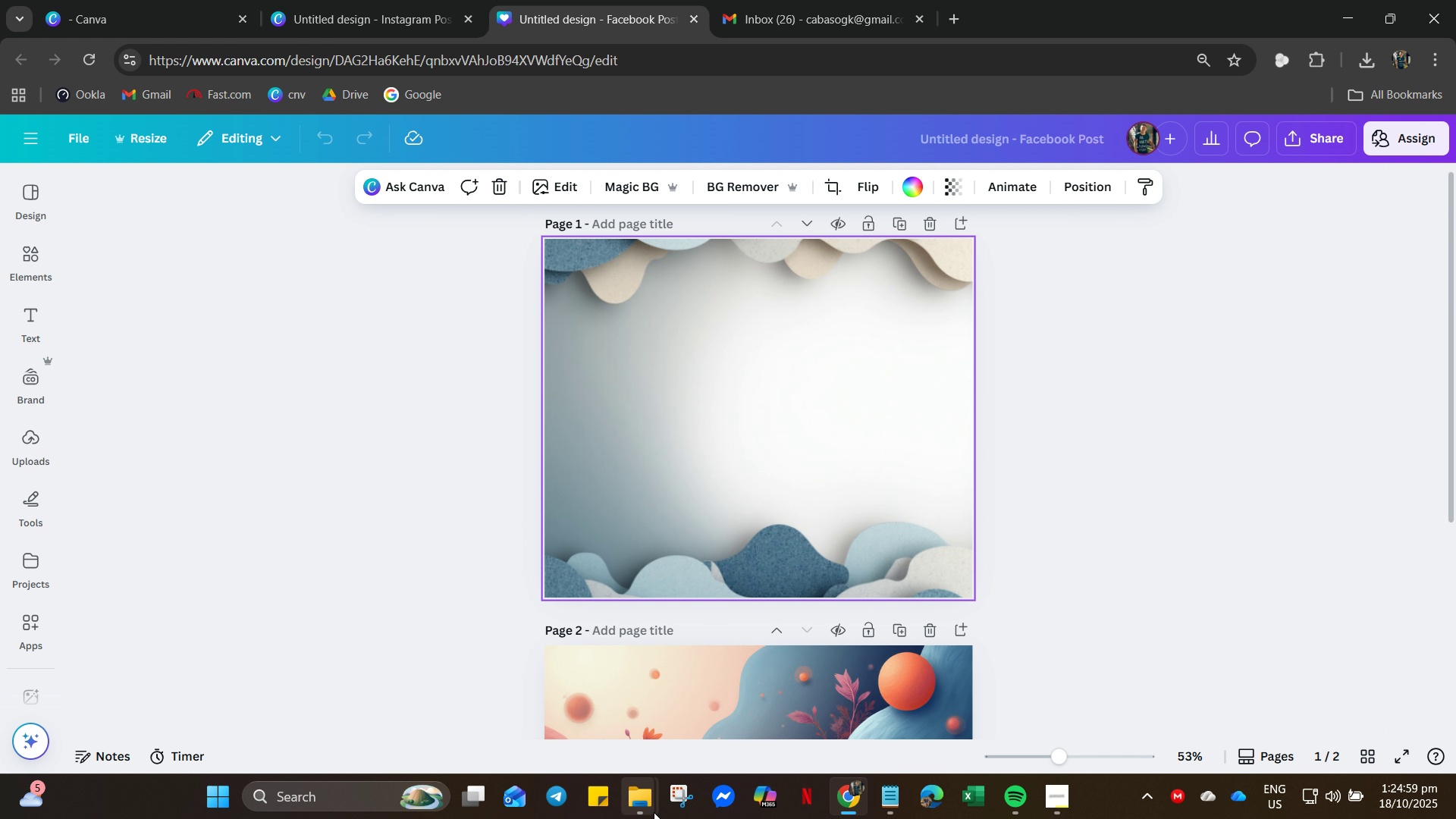 
left_click([654, 812])
 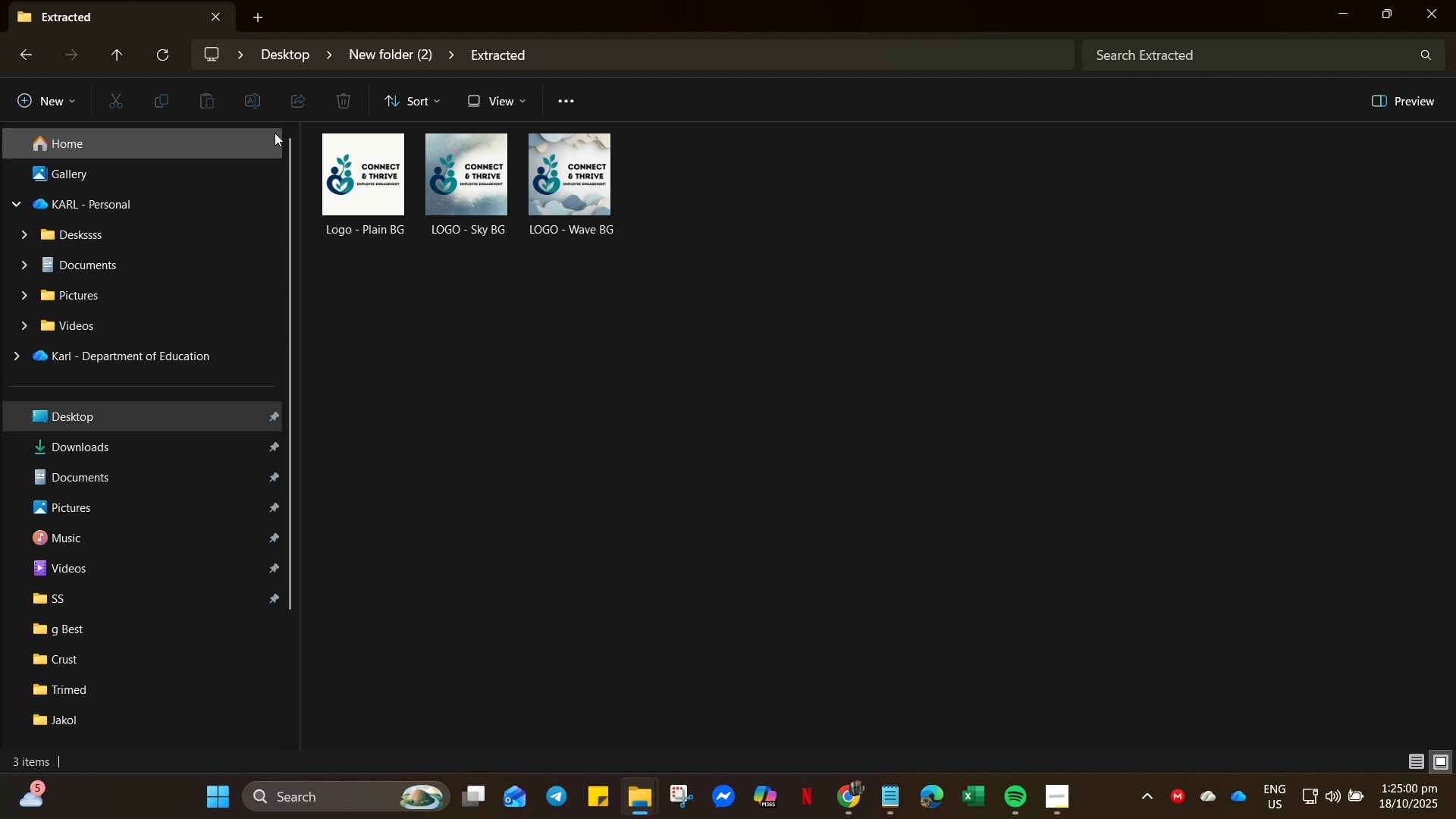 
left_click([407, 168])
 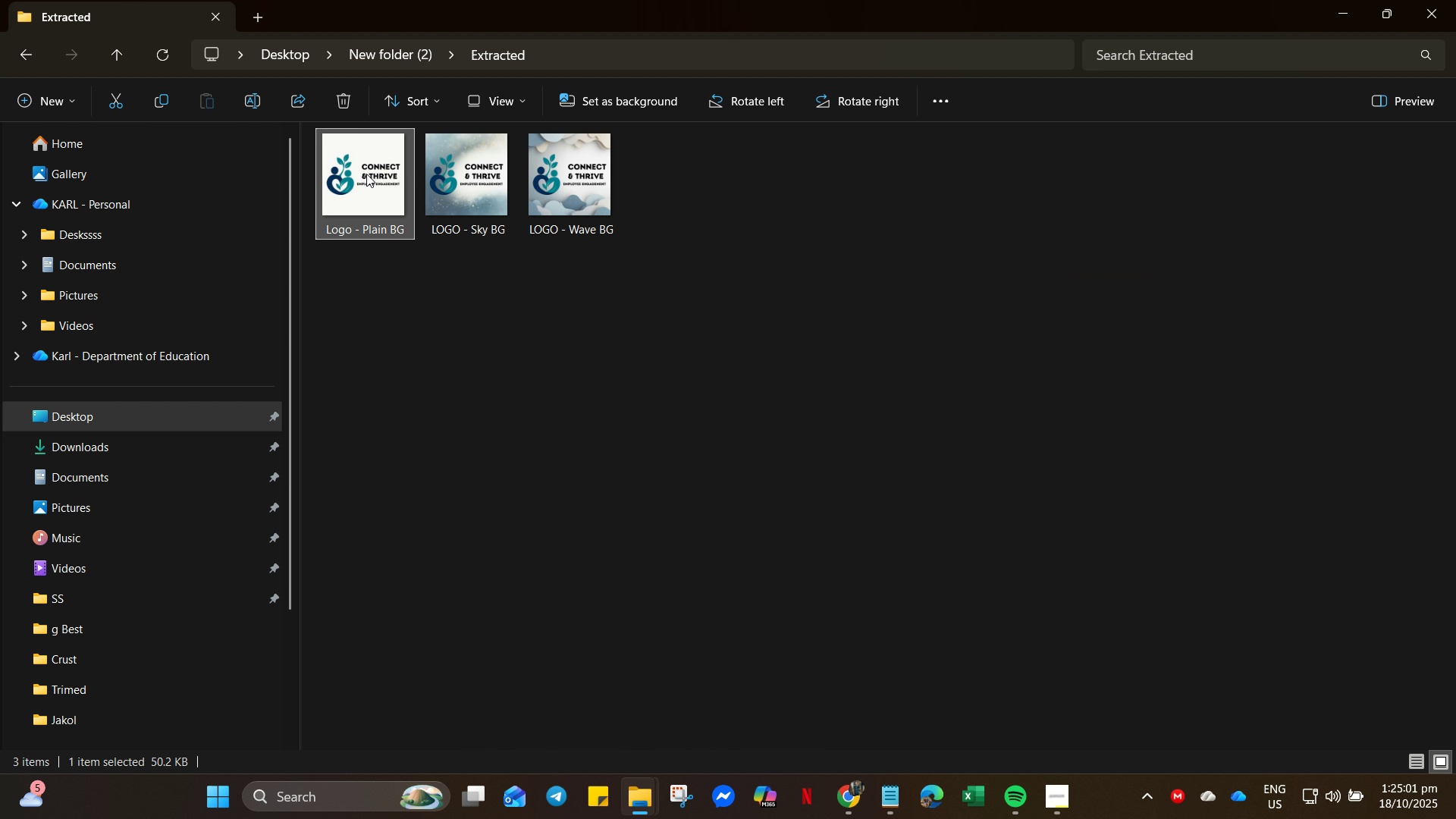 
triple_click([366, 174])
 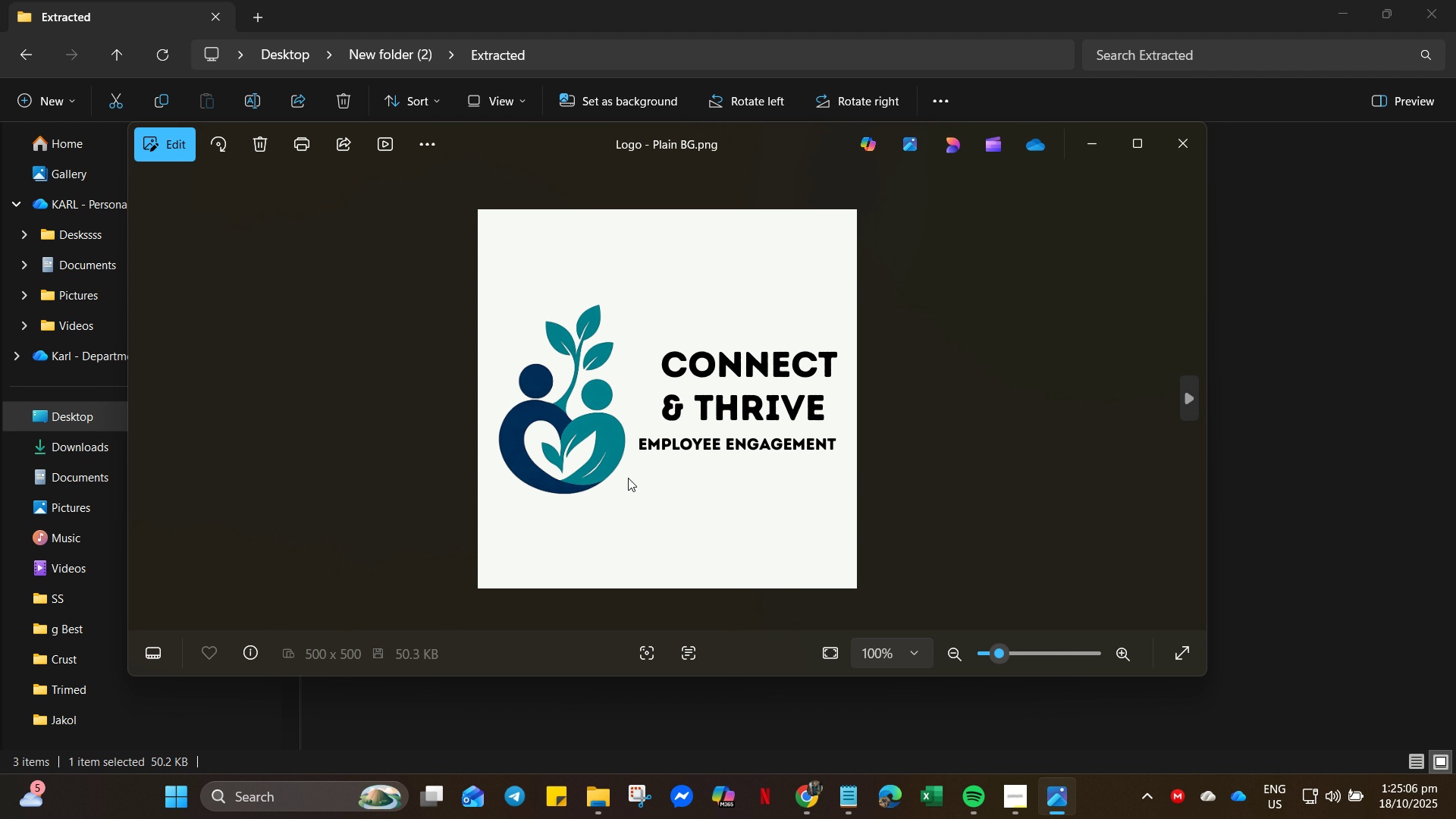 
wait(6.22)
 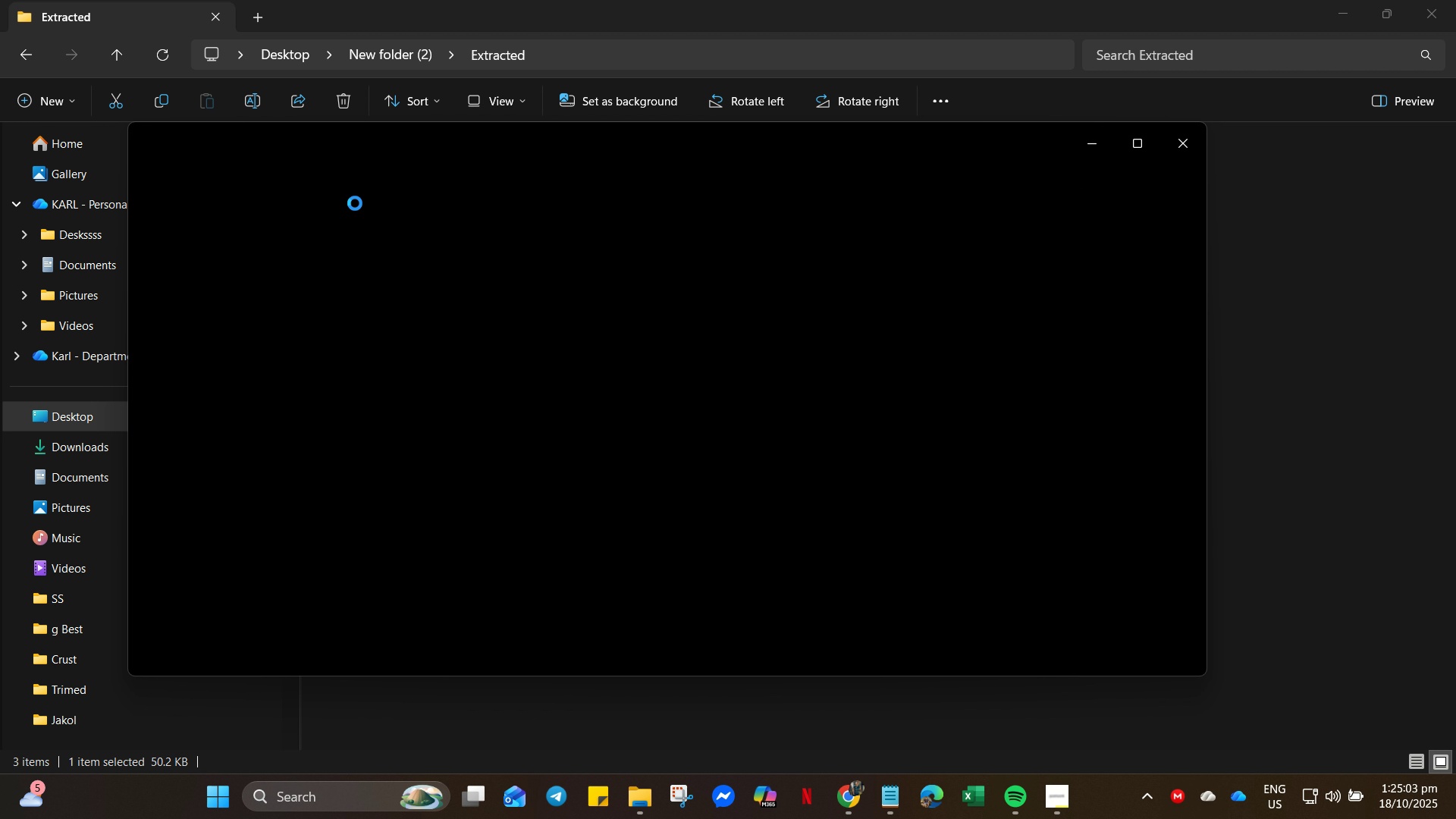 
key(ArrowRight)
 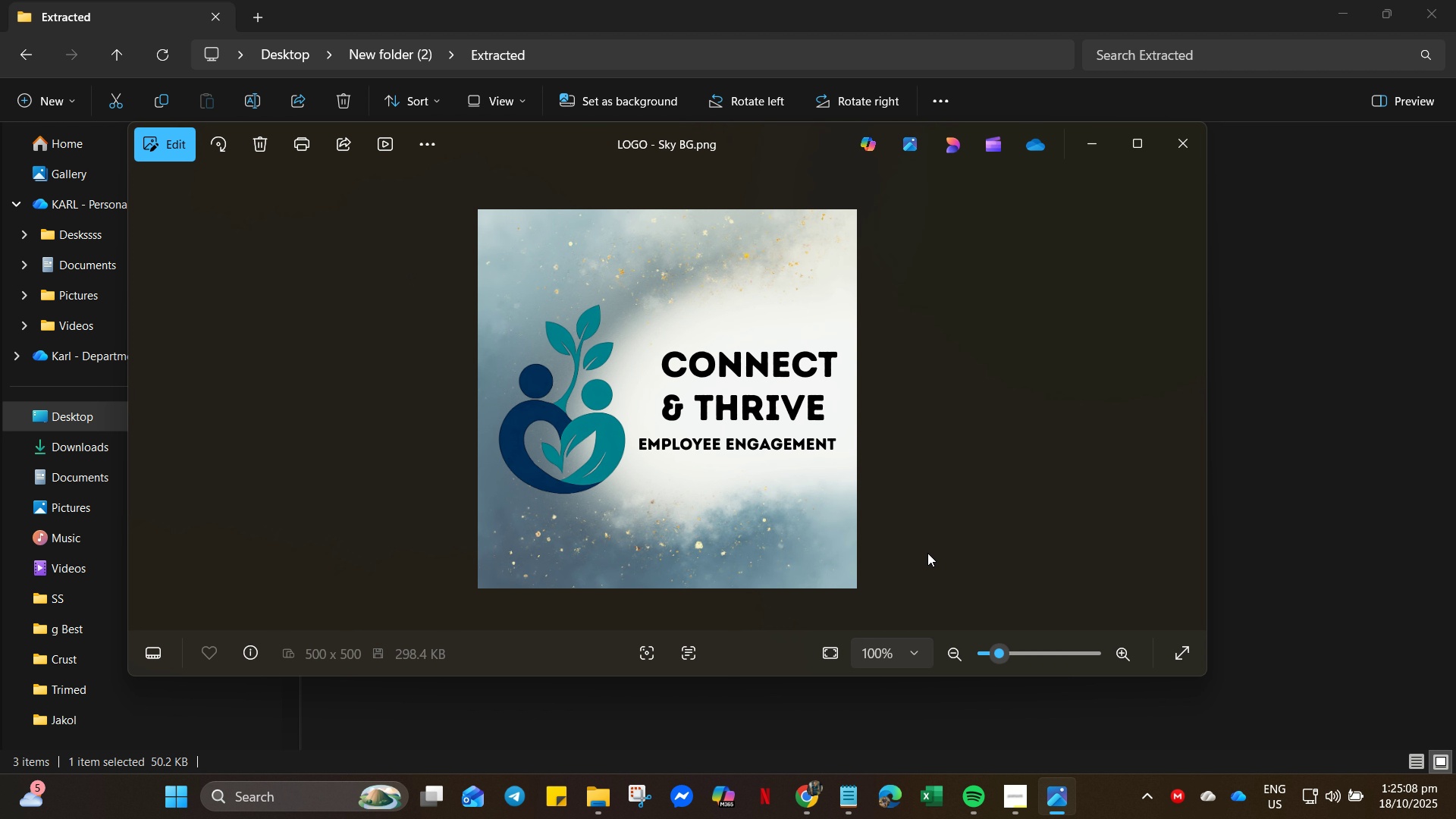 
key(ArrowRight)
 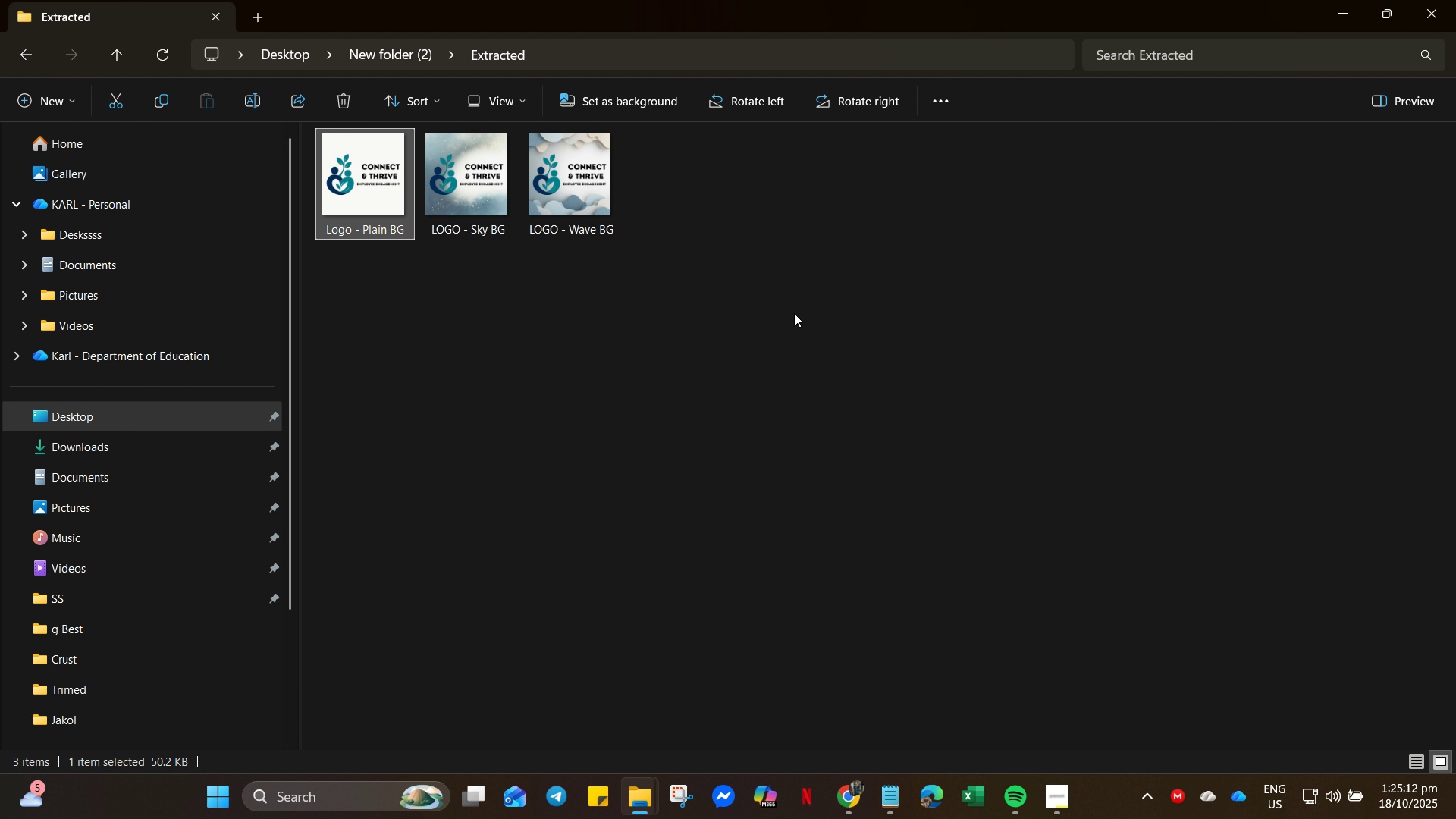 
left_click([852, 808])
 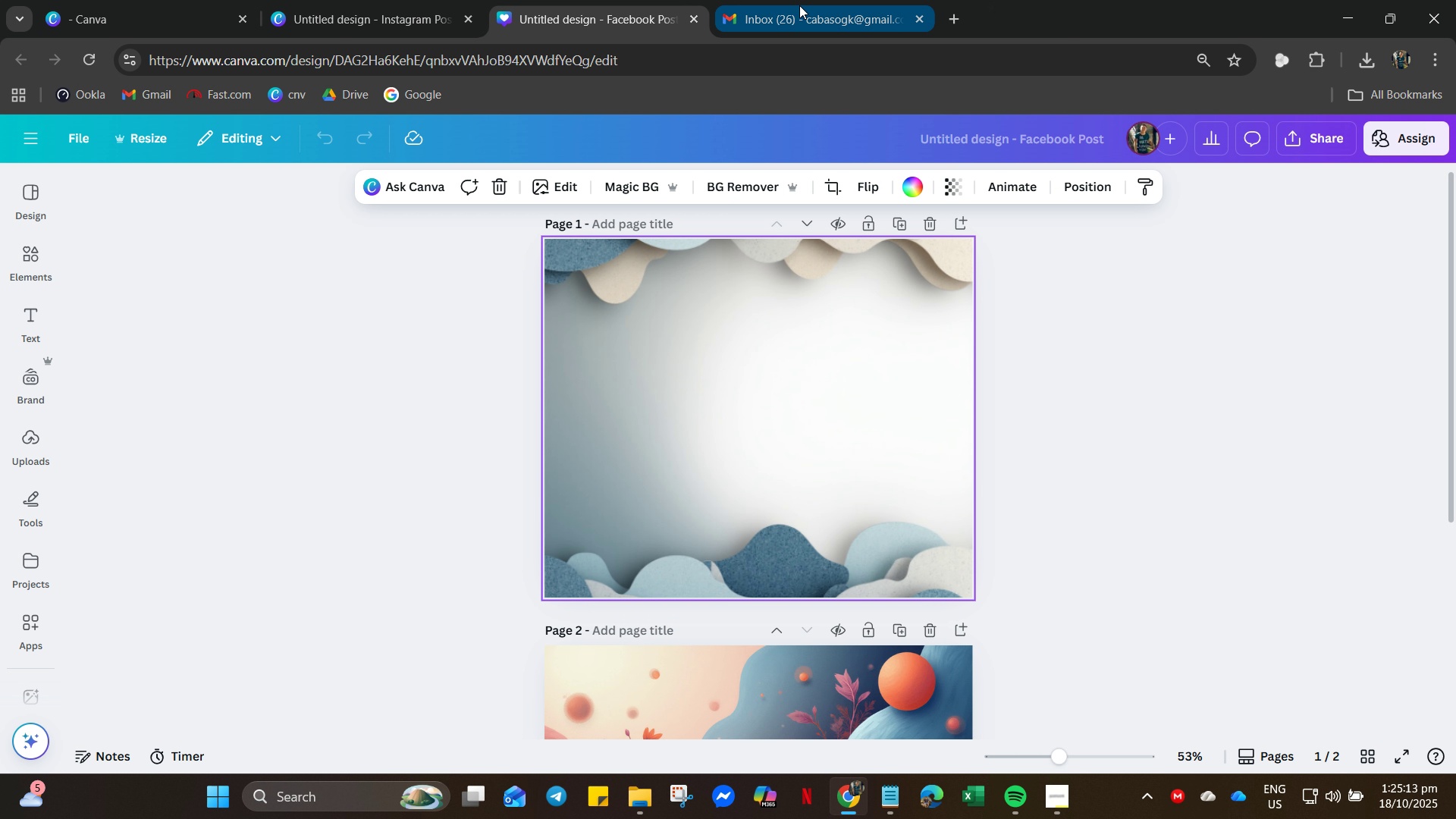 
left_click([799, 5])
 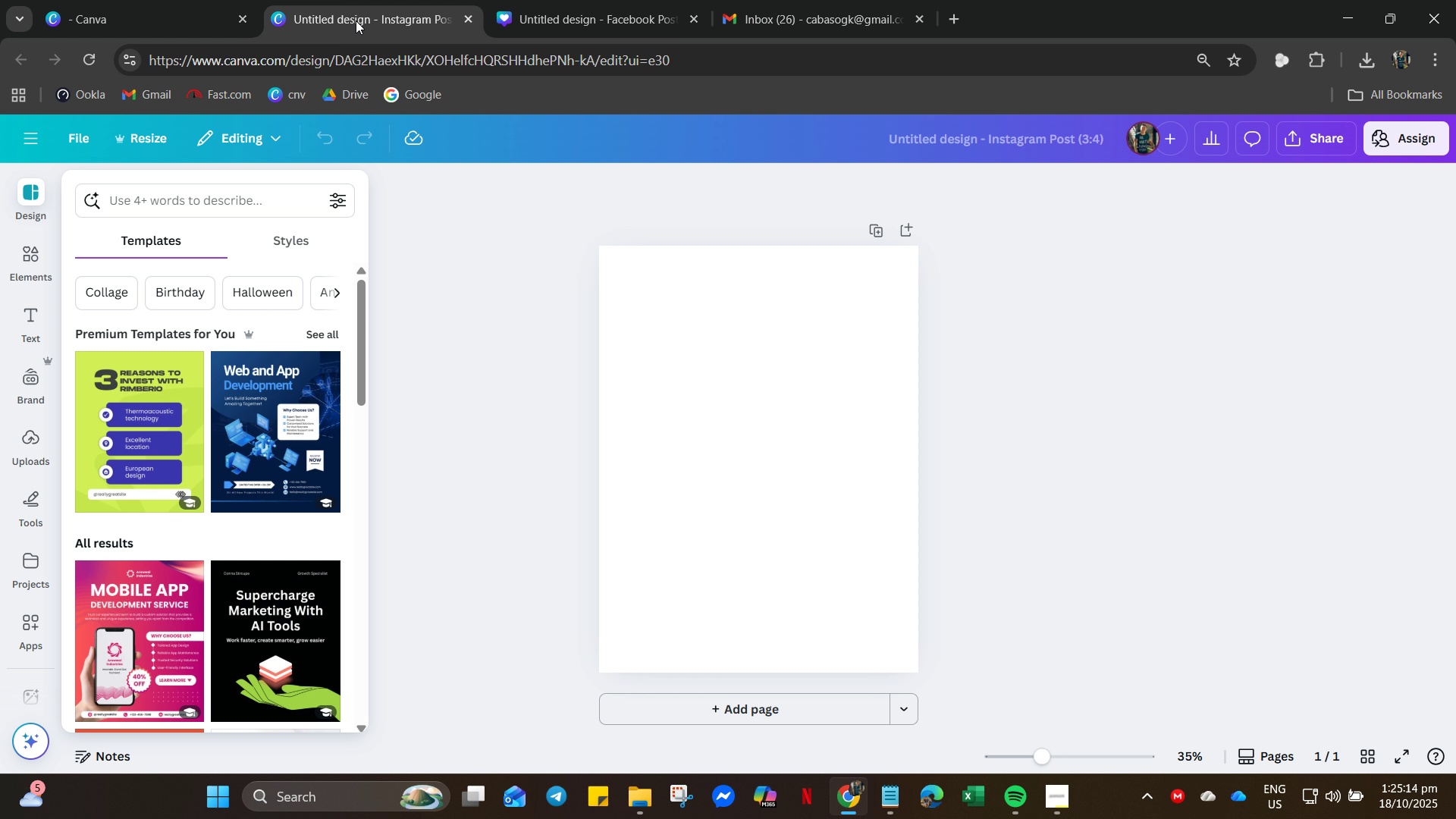 
left_click([356, 20])
 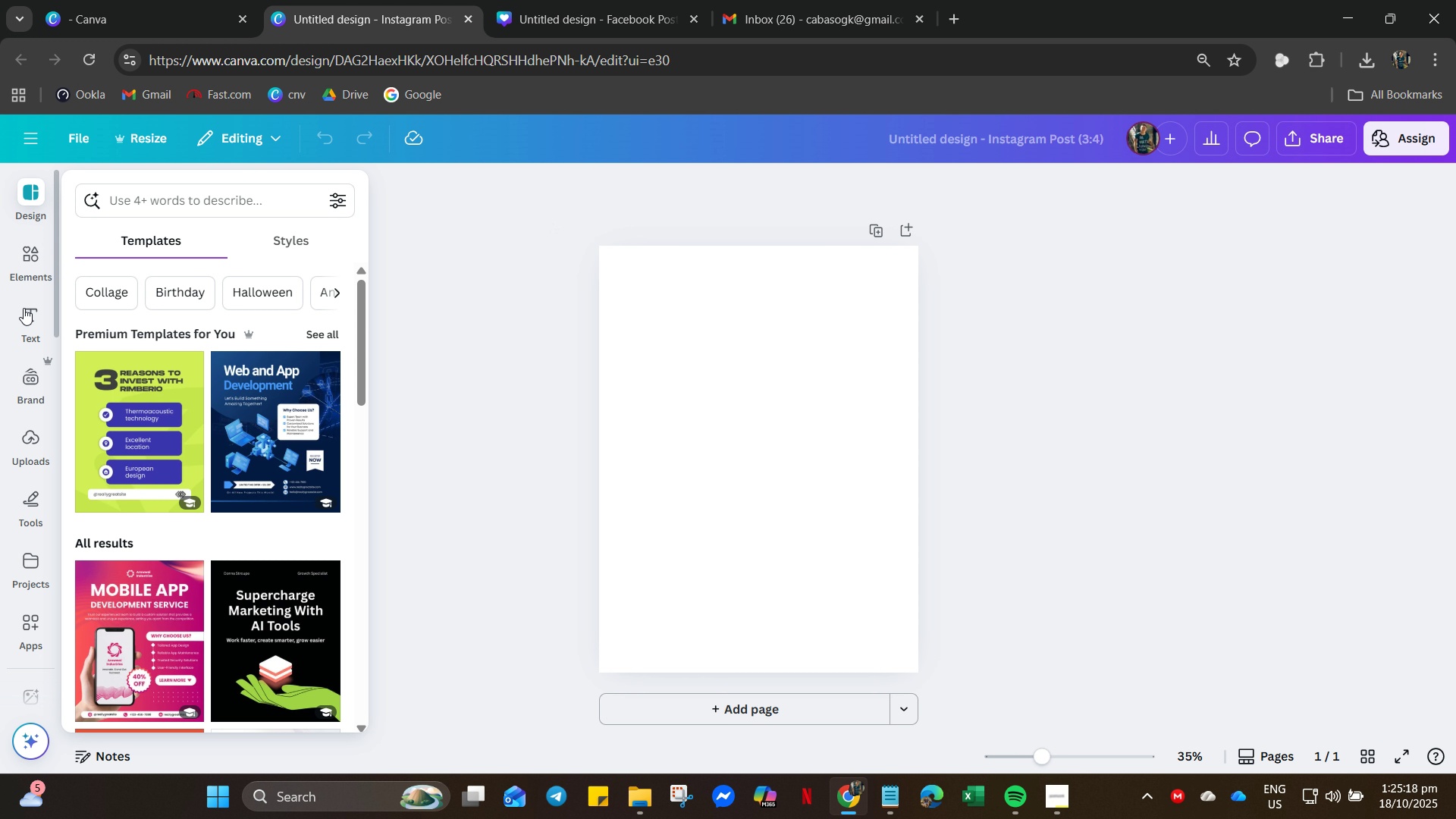 
left_click([27, 135])
 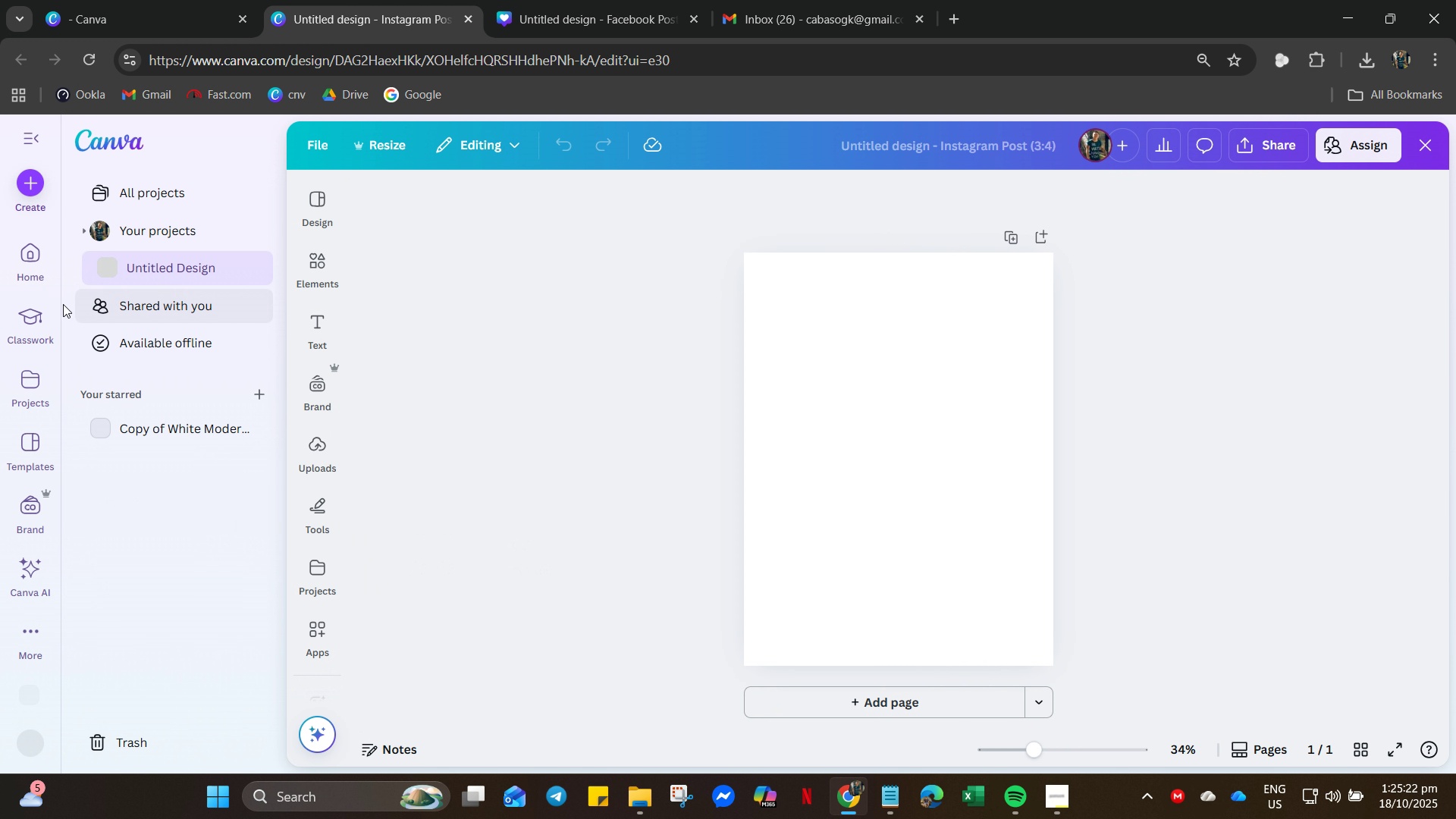 
left_click([29, 388])
 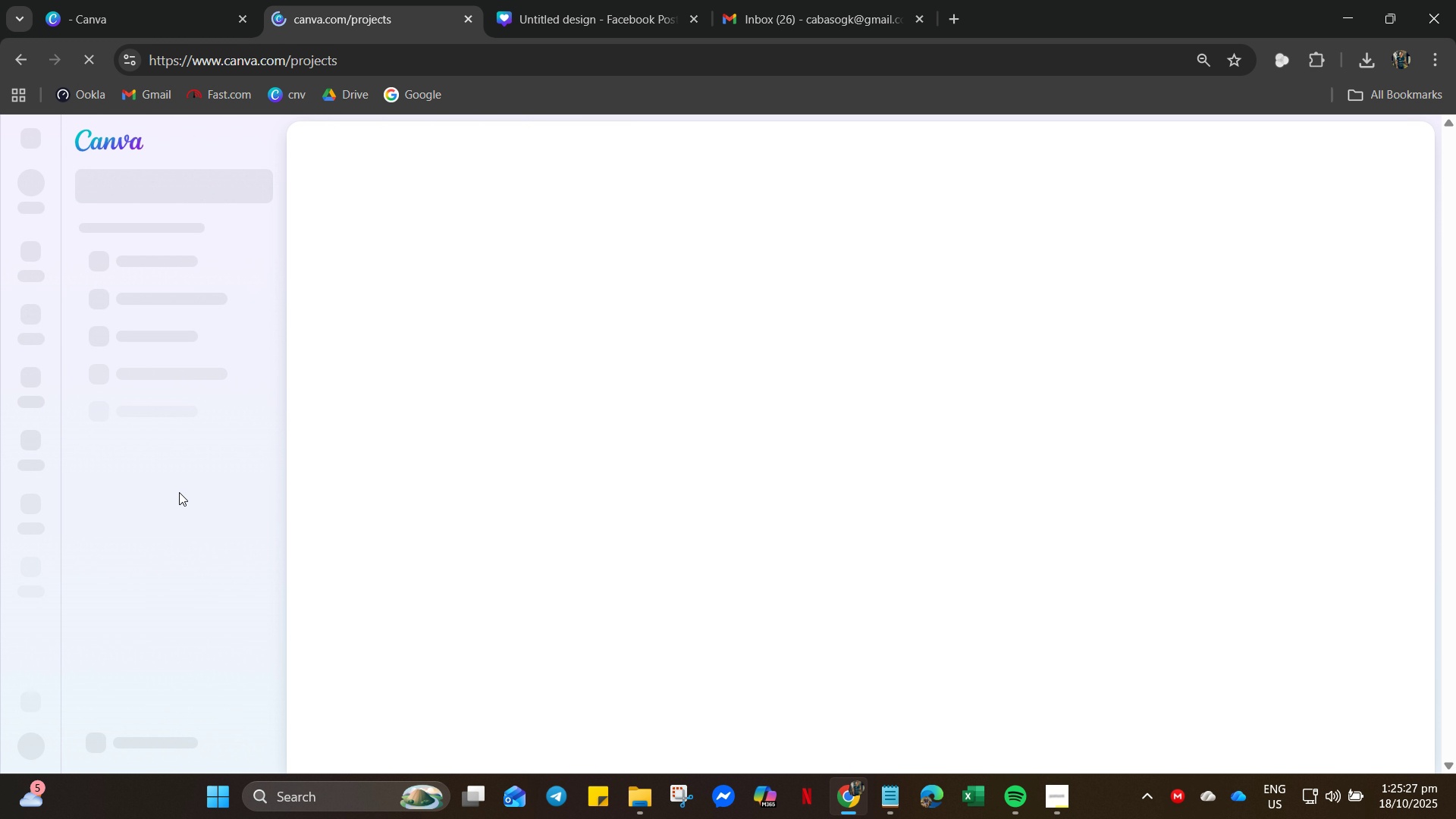 
wait(6.31)
 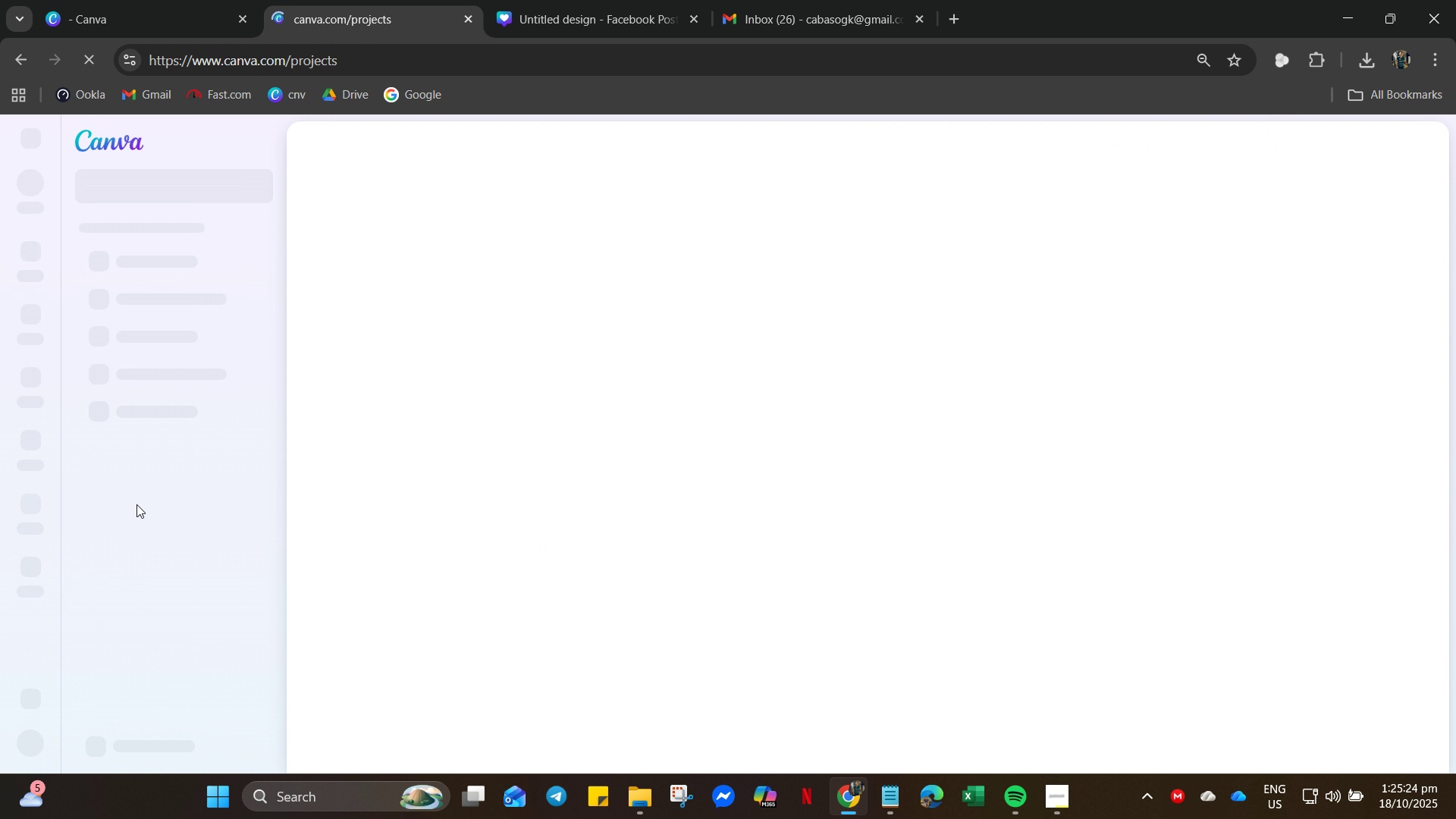 
mouse_move([206, 475])
 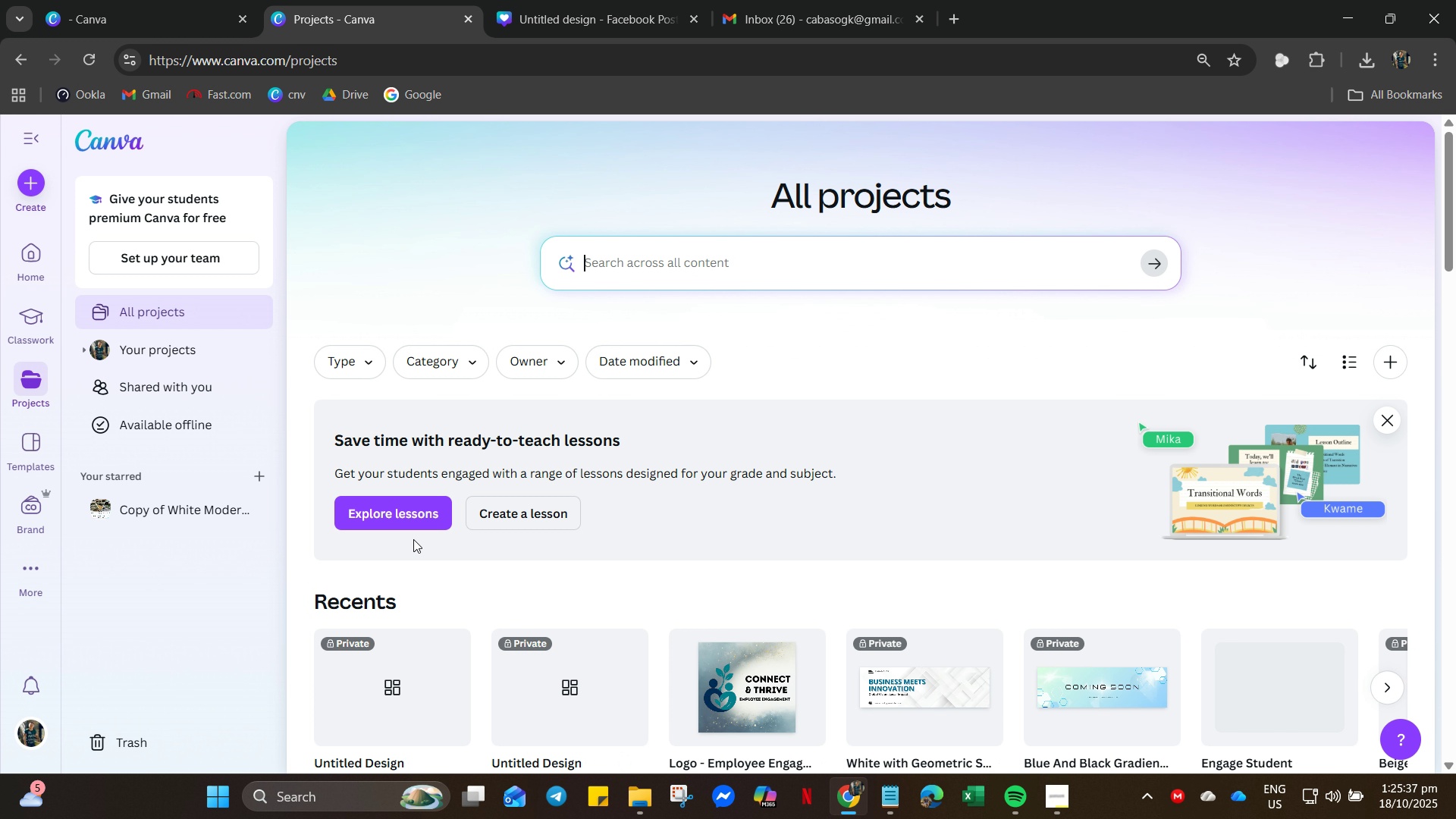 
scroll: coordinate [662, 540], scroll_direction: down, amount: 4.0
 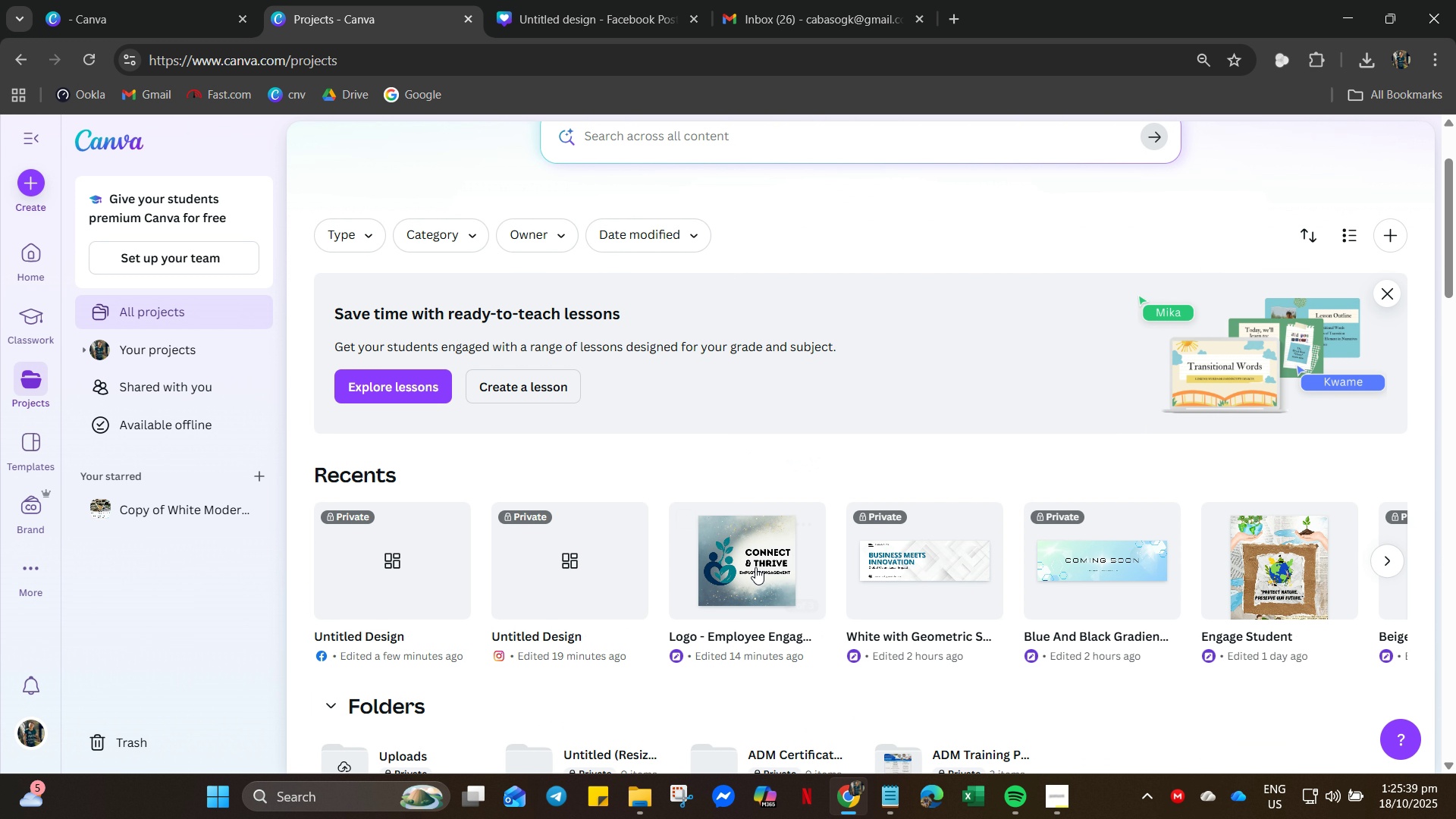 
left_click([757, 563])
 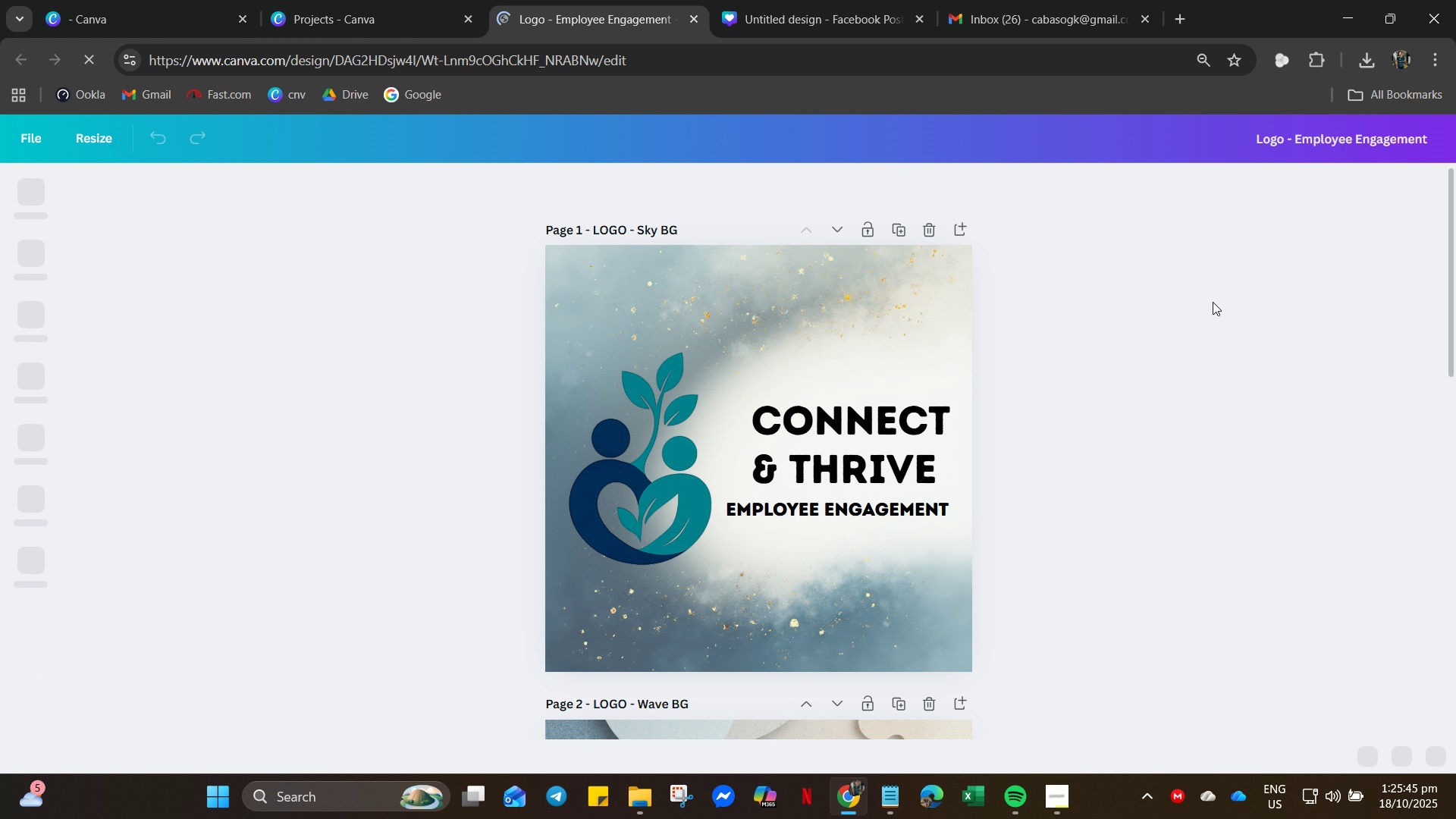 
wait(7.71)
 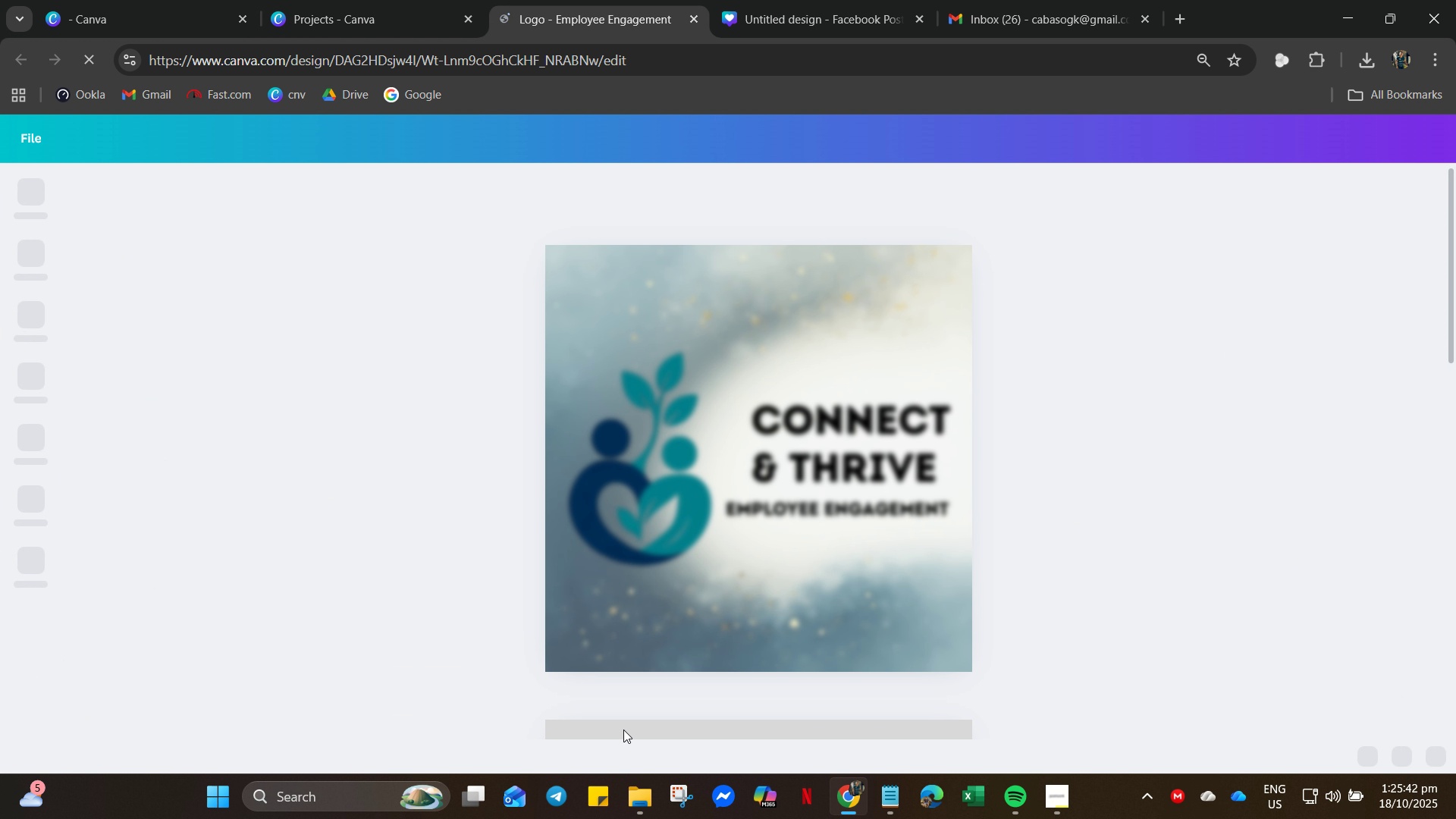 
scroll: coordinate [1101, 641], scroll_direction: down, amount: 17.0
 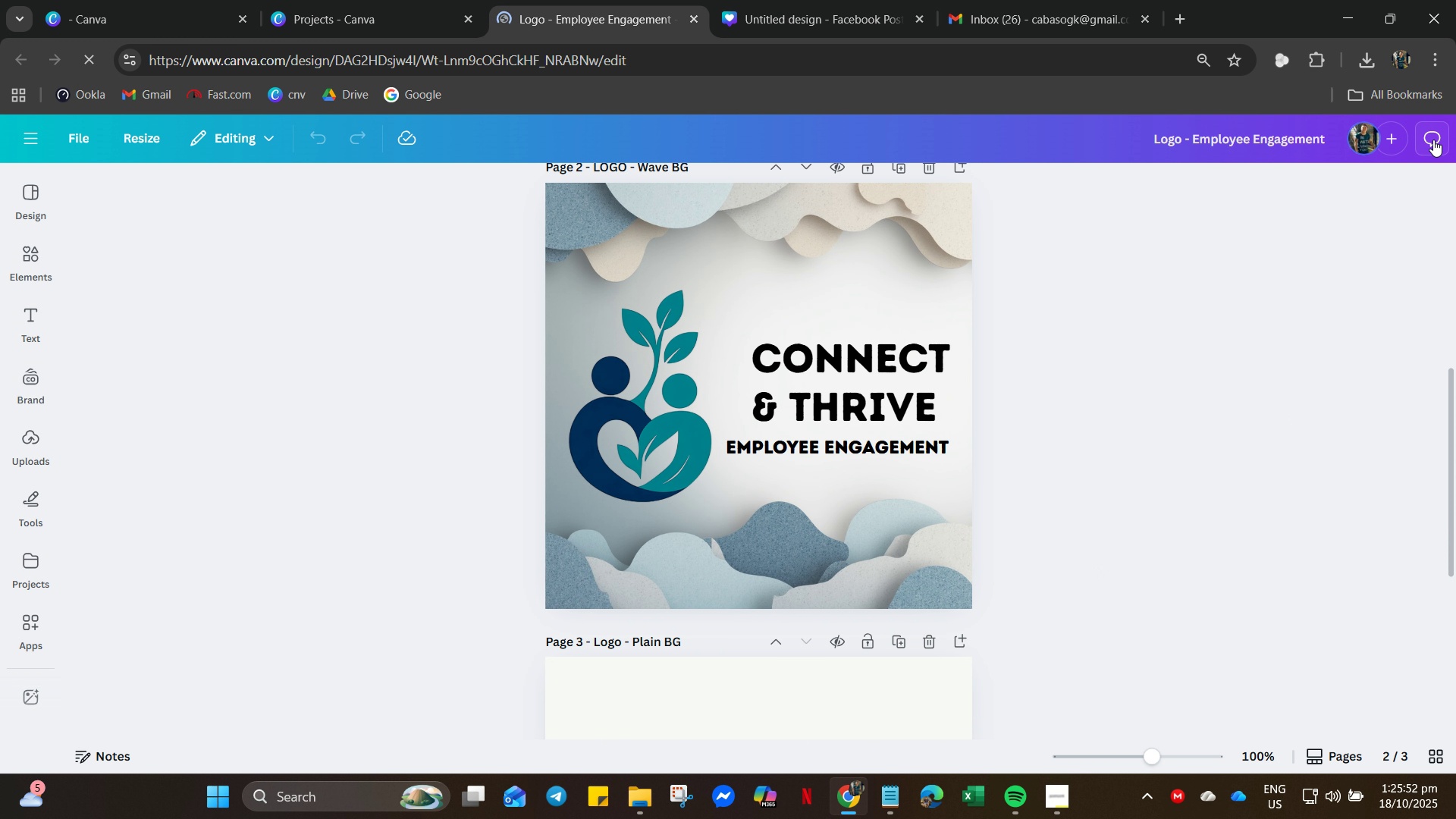 
wait(5.61)
 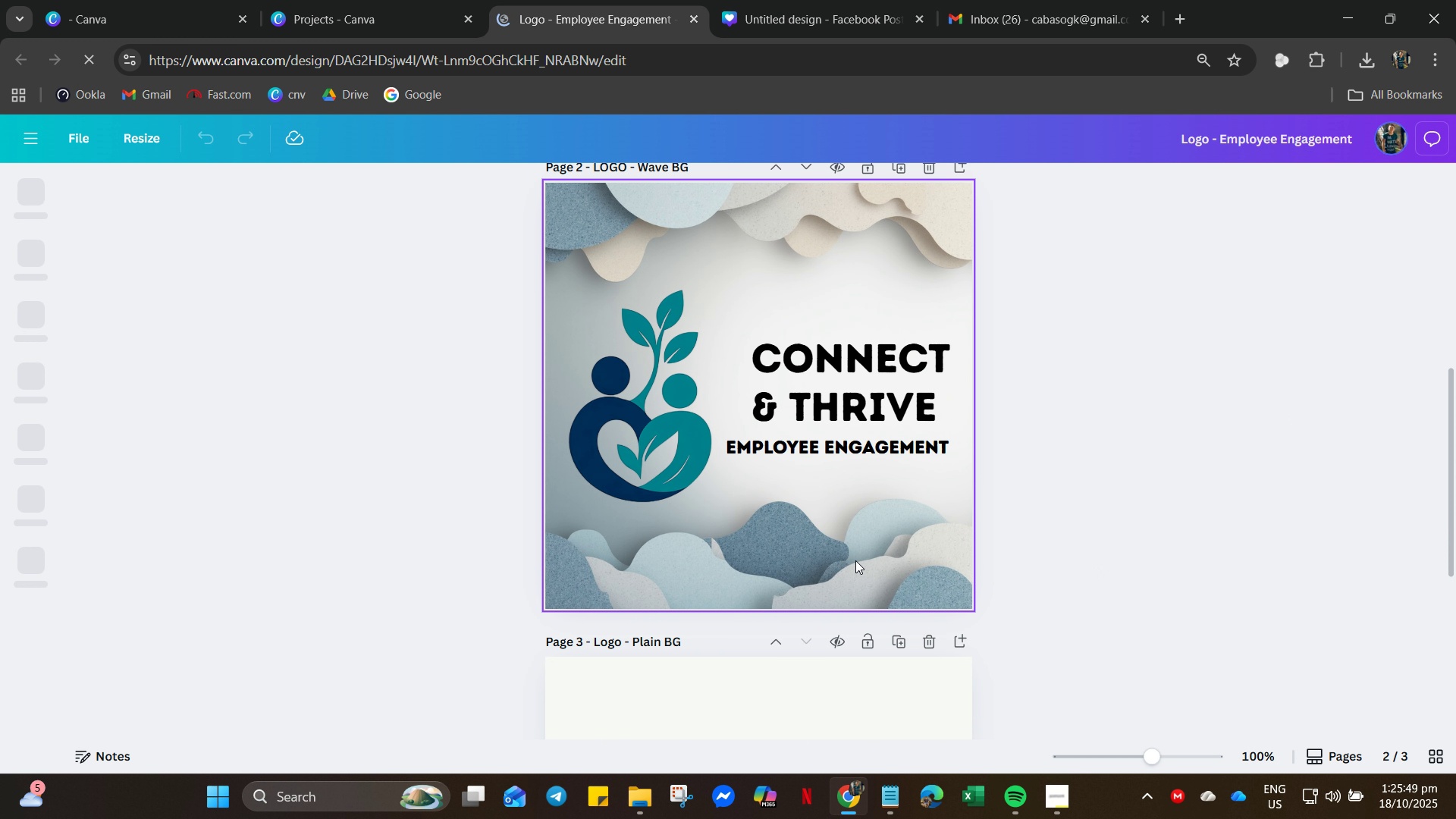 
left_click([863, 375])
 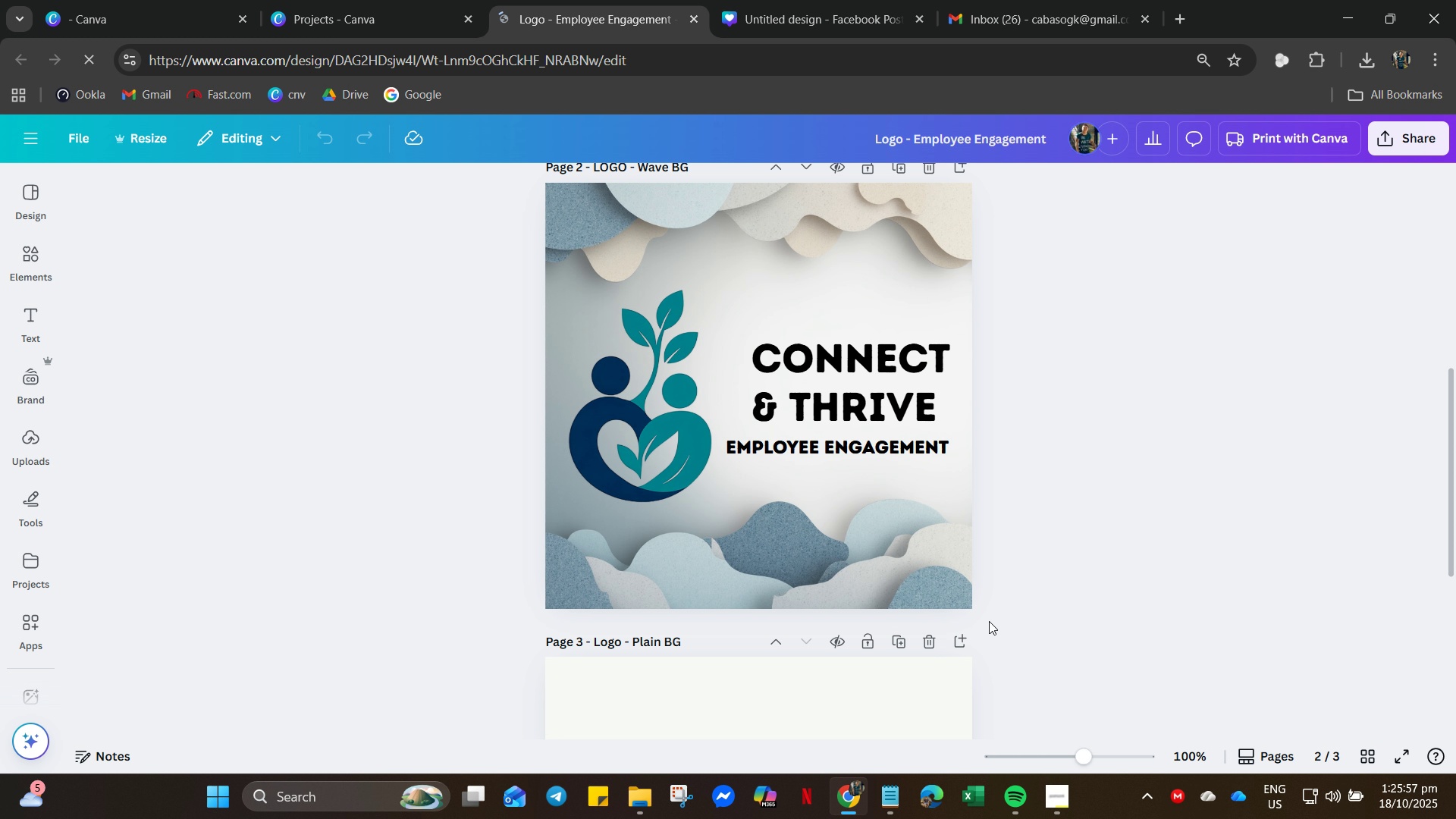 
left_click([1213, 401])
 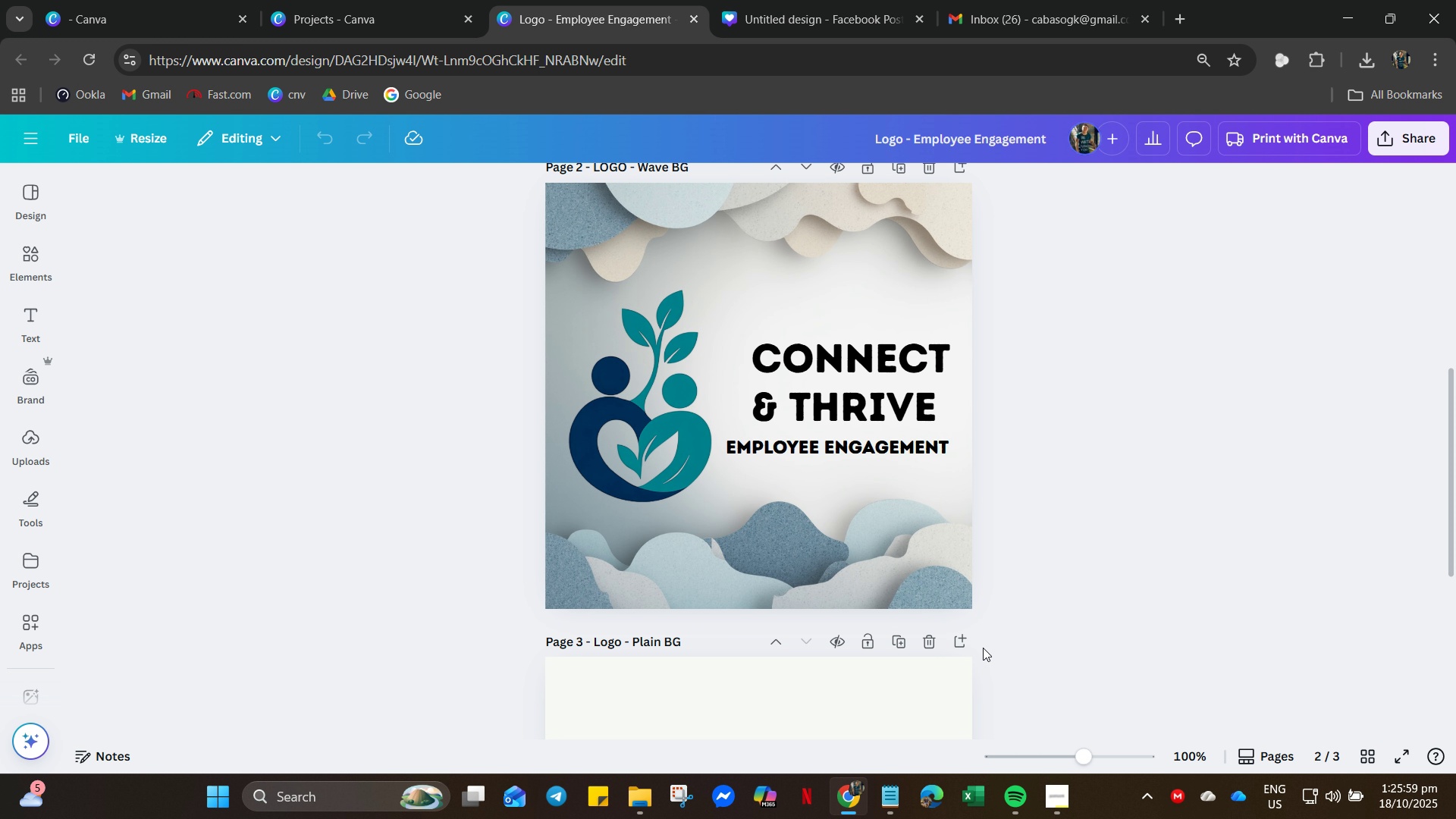 
wait(6.25)
 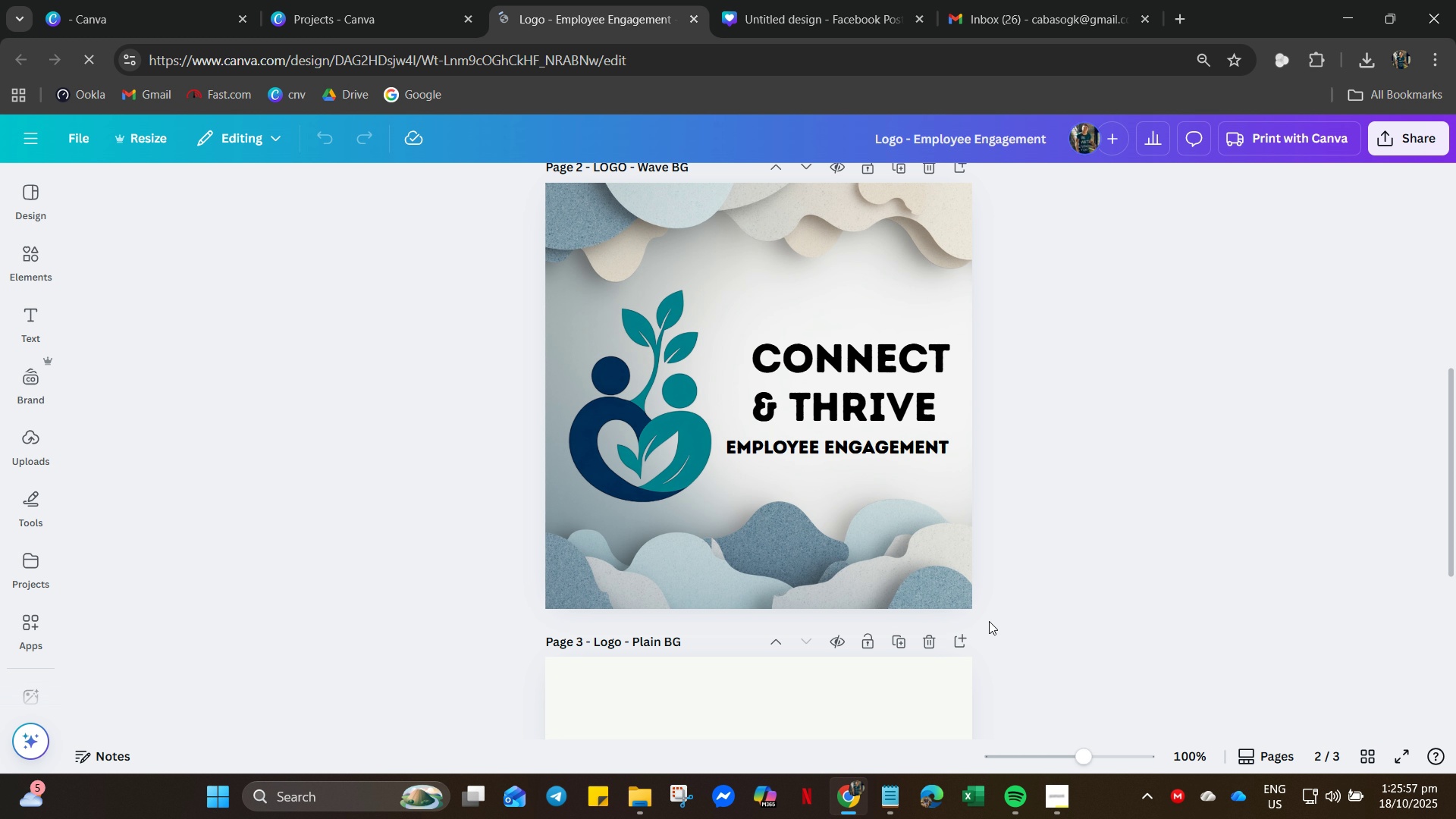 
left_click([1401, 139])
 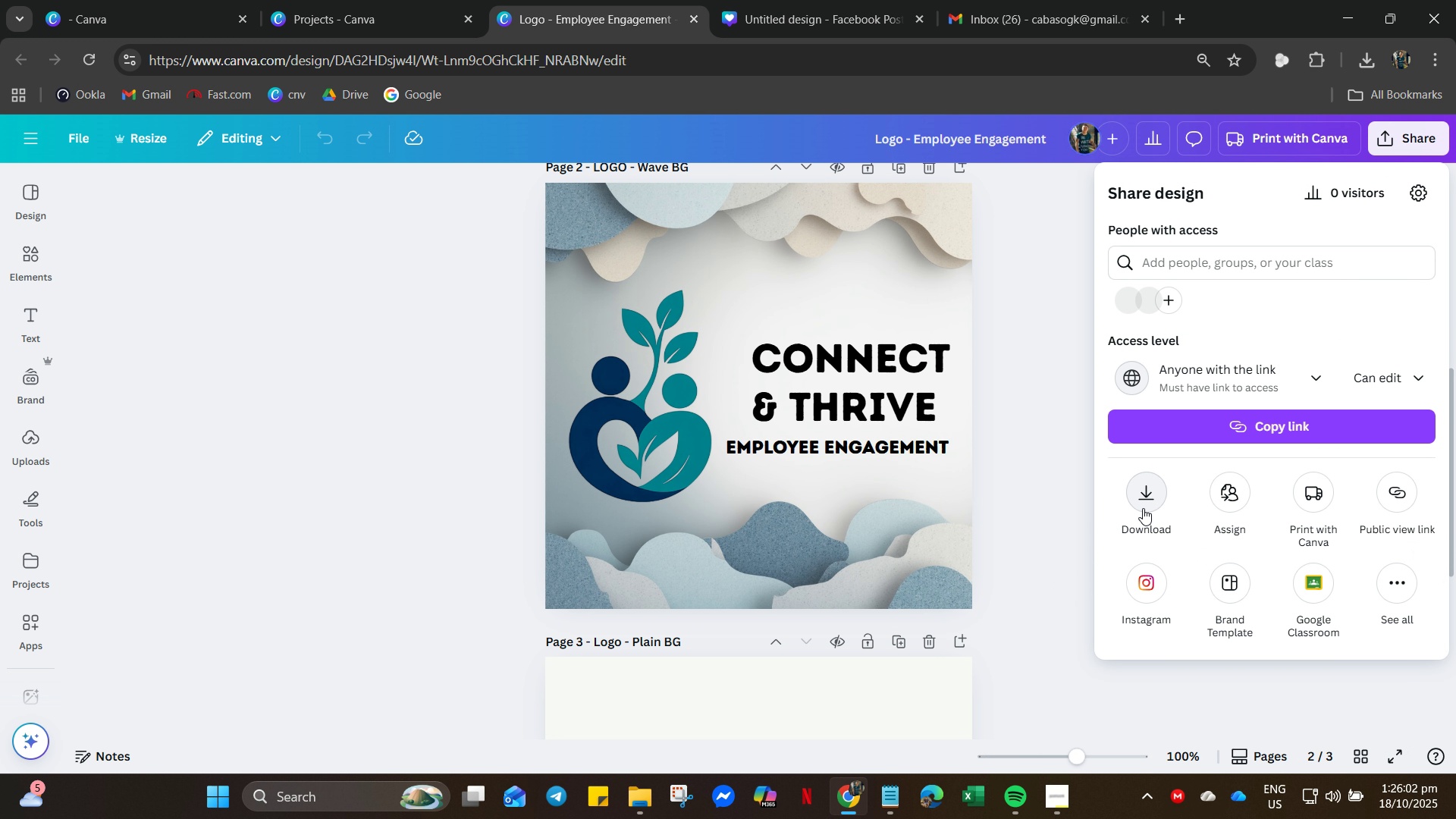 
left_click([1151, 506])
 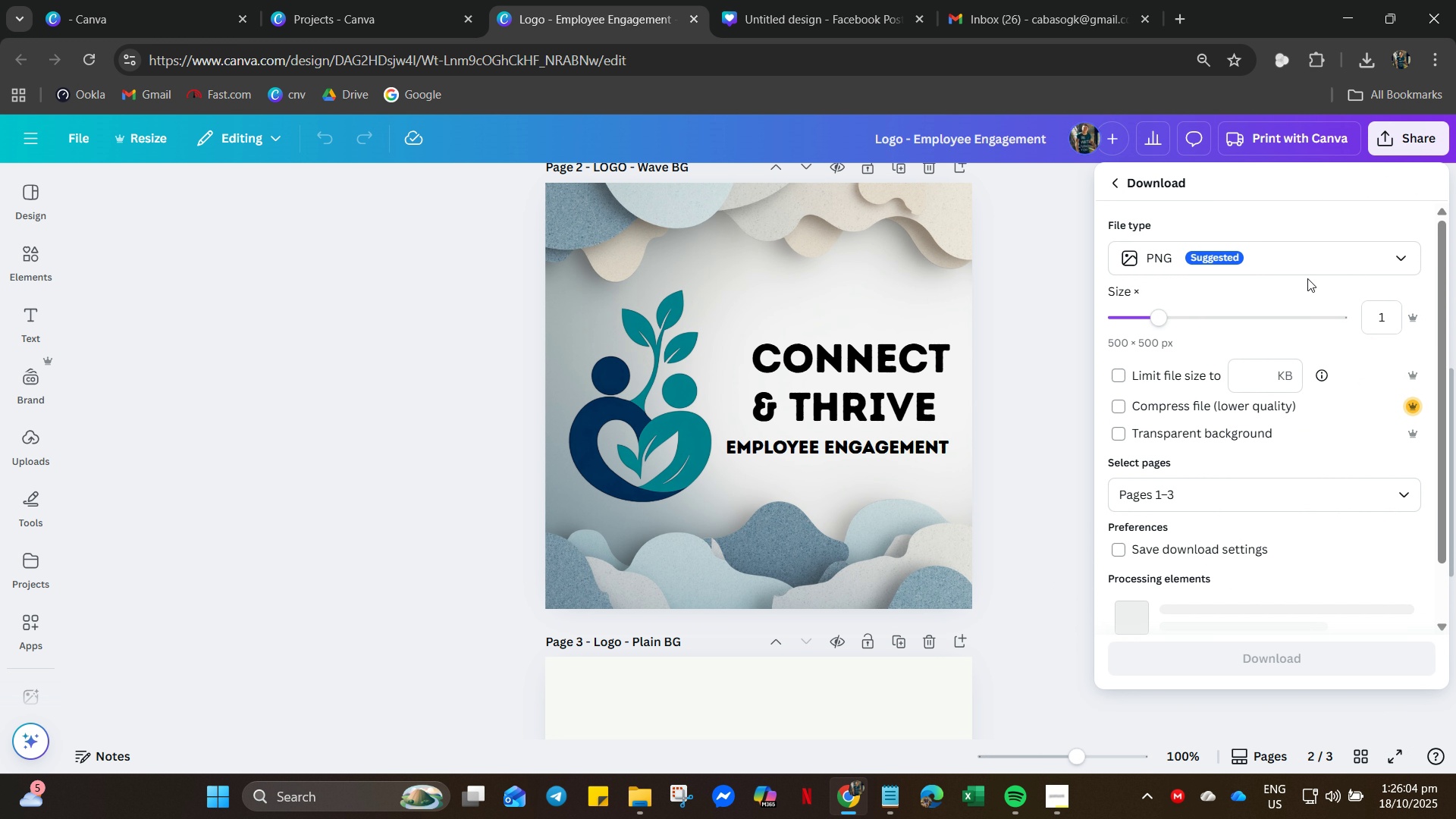 
left_click([1307, 262])
 